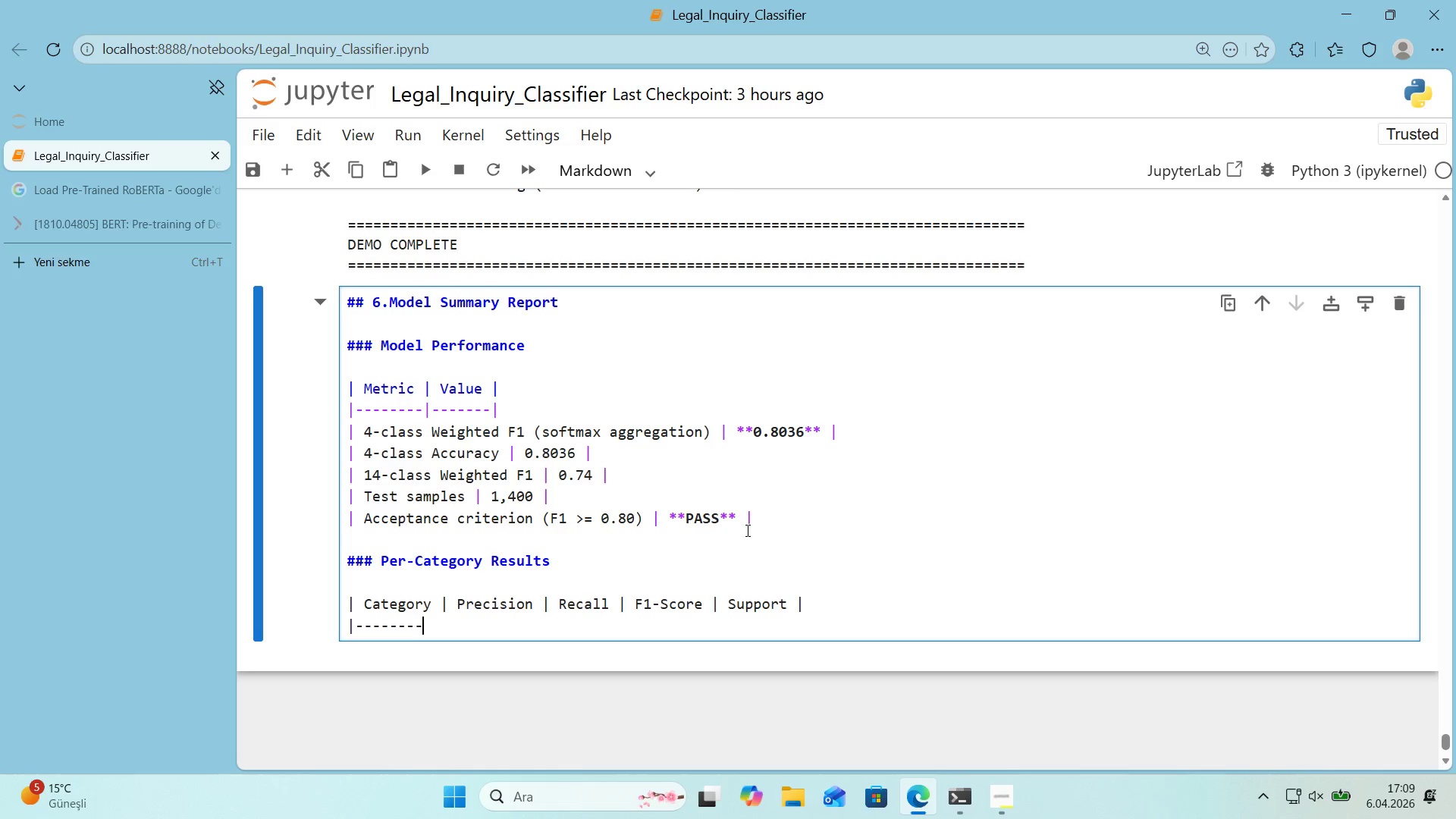 
key(NumpadSubtract)
 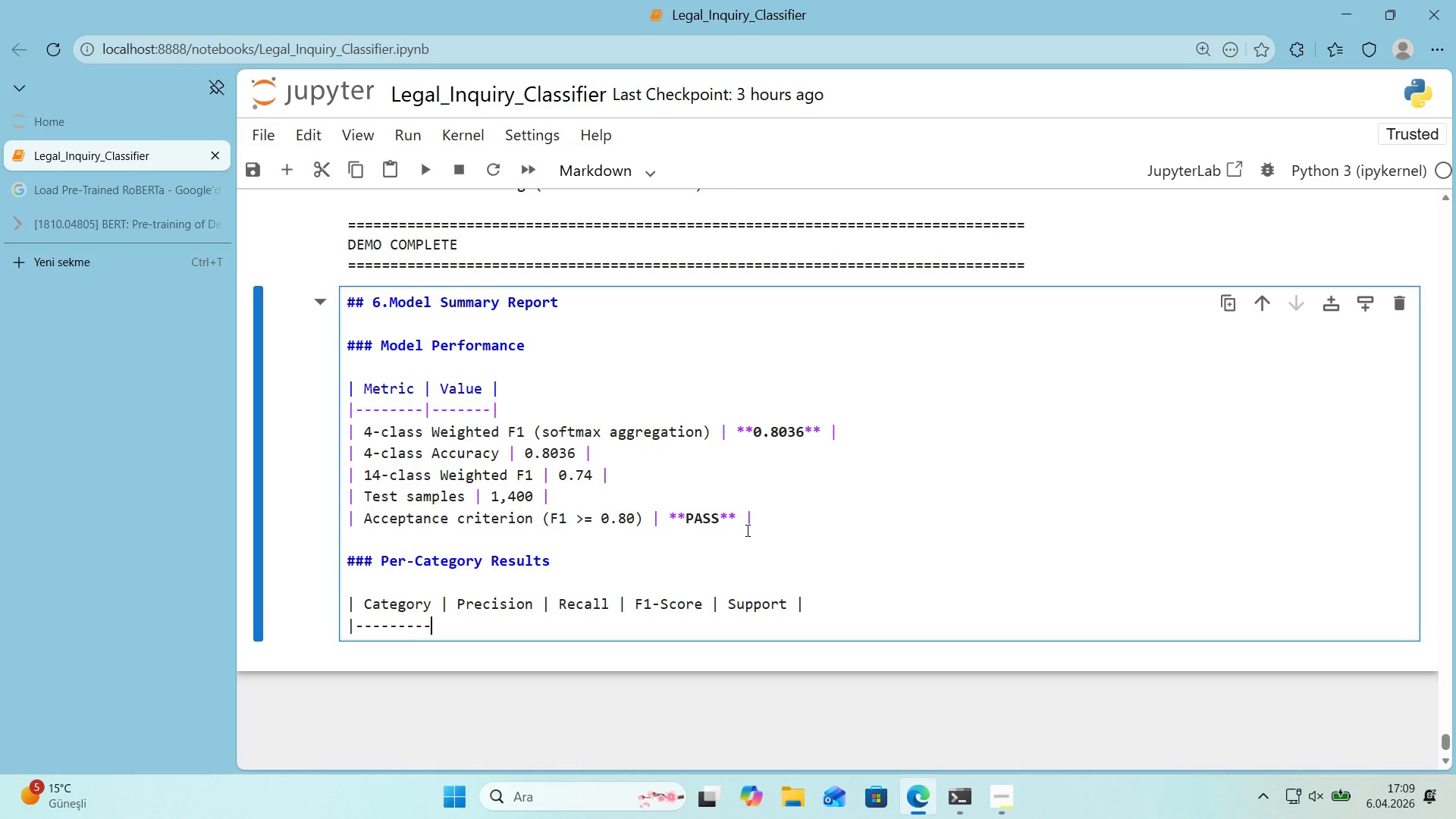 
key(NumpadSubtract)
 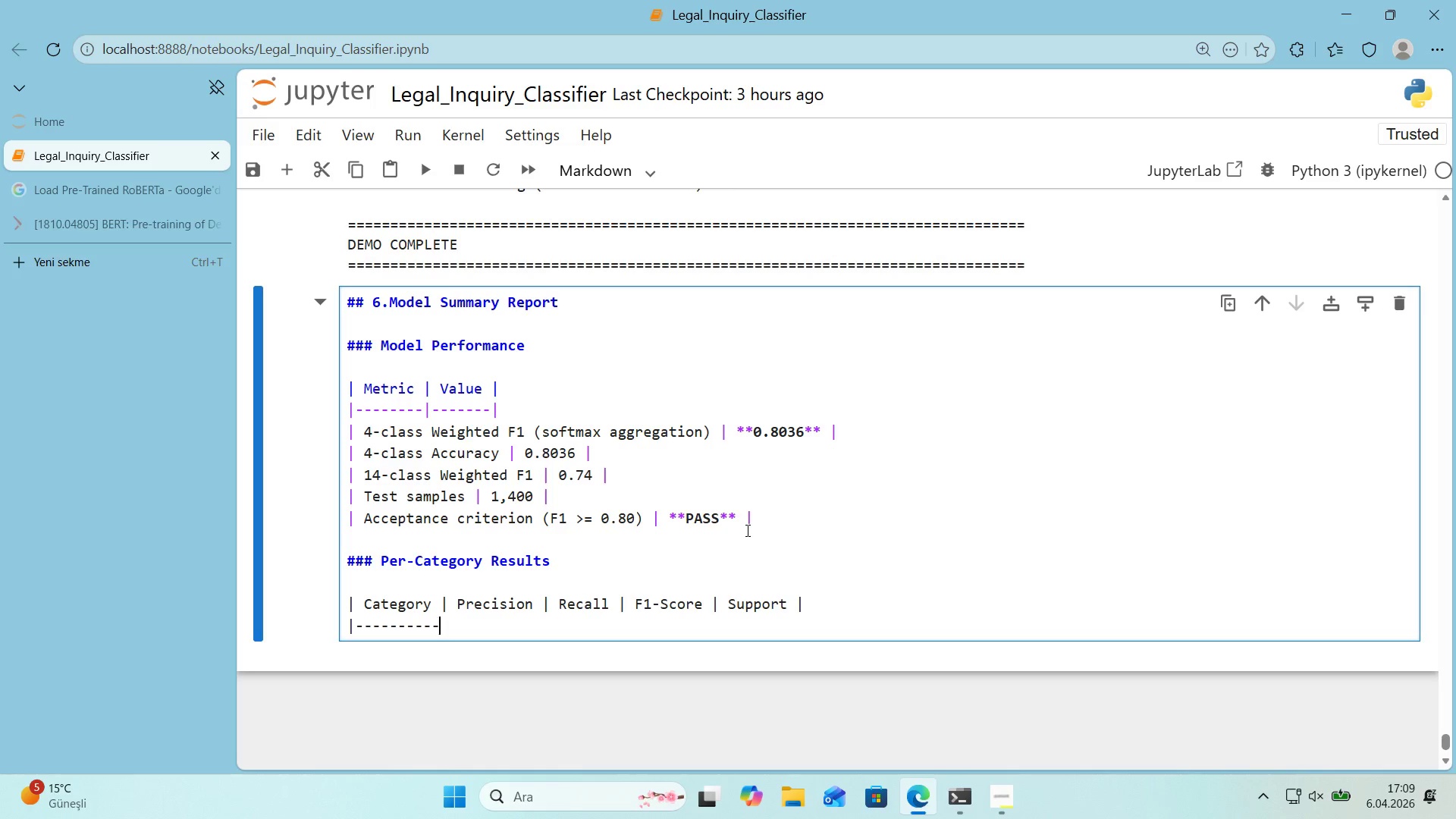 
key(Alt+Control+Minus)
 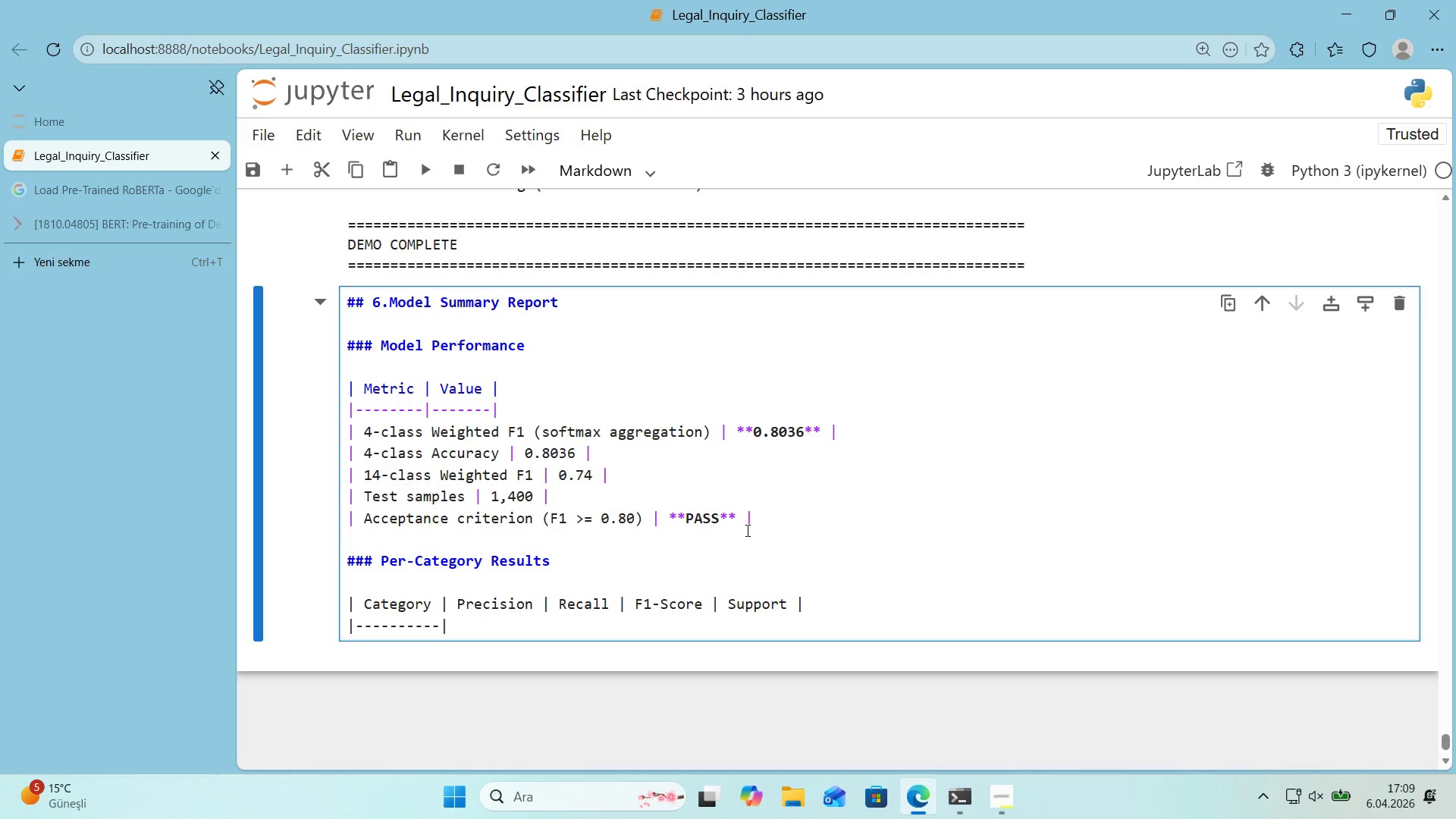 
key(NumpadSubtract)
 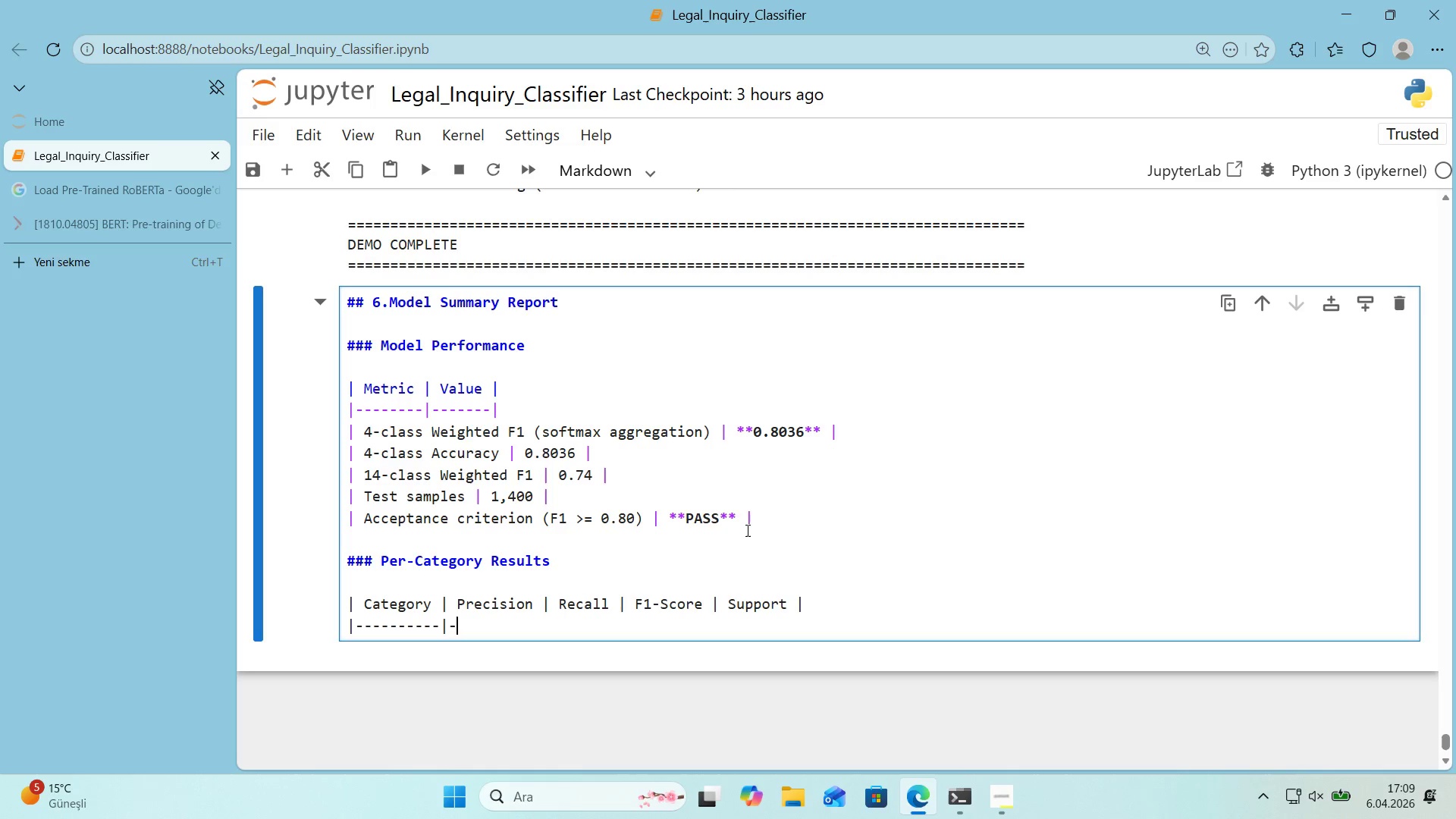 
key(NumpadSubtract)
 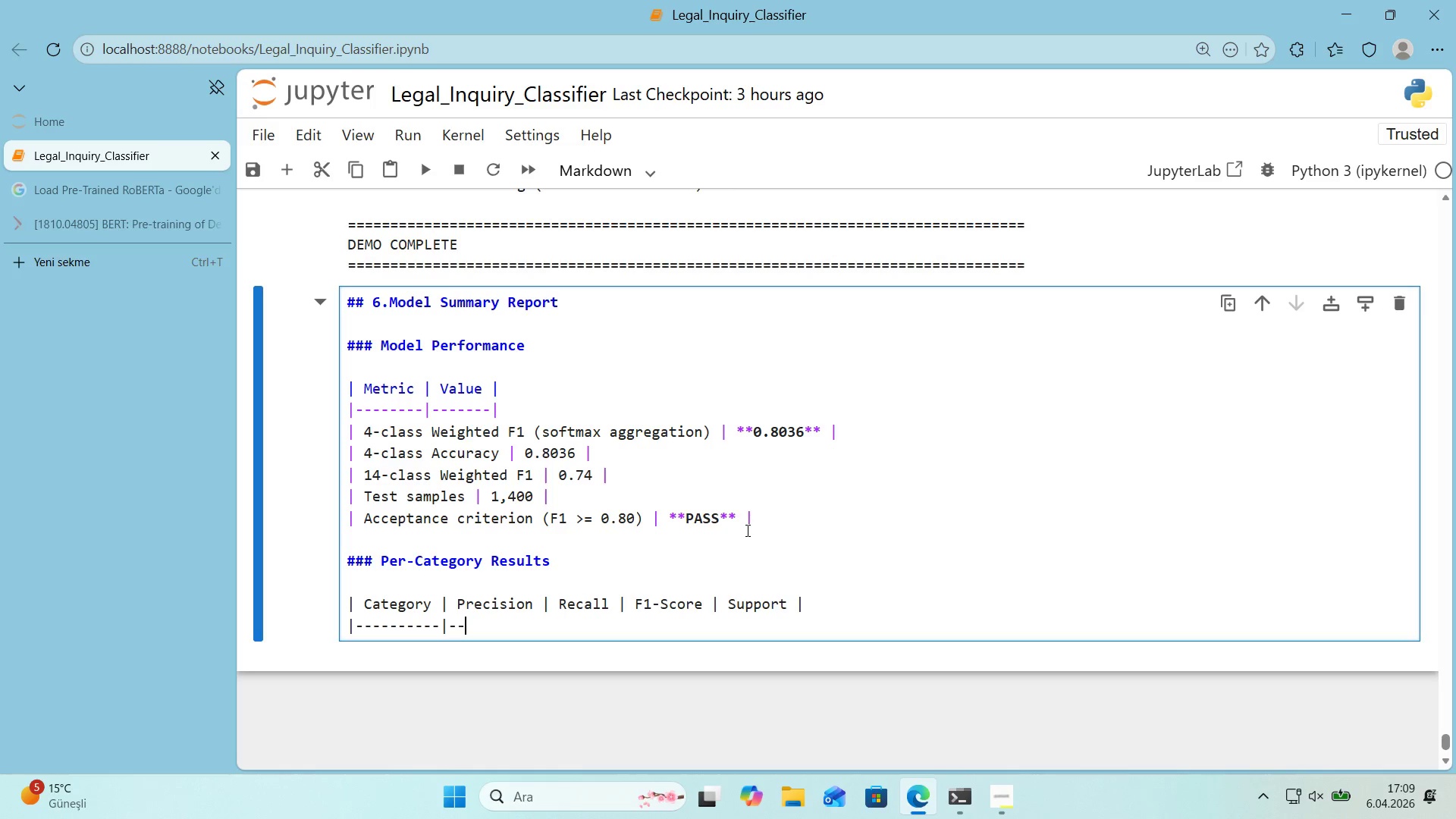 
key(NumpadSubtract)
 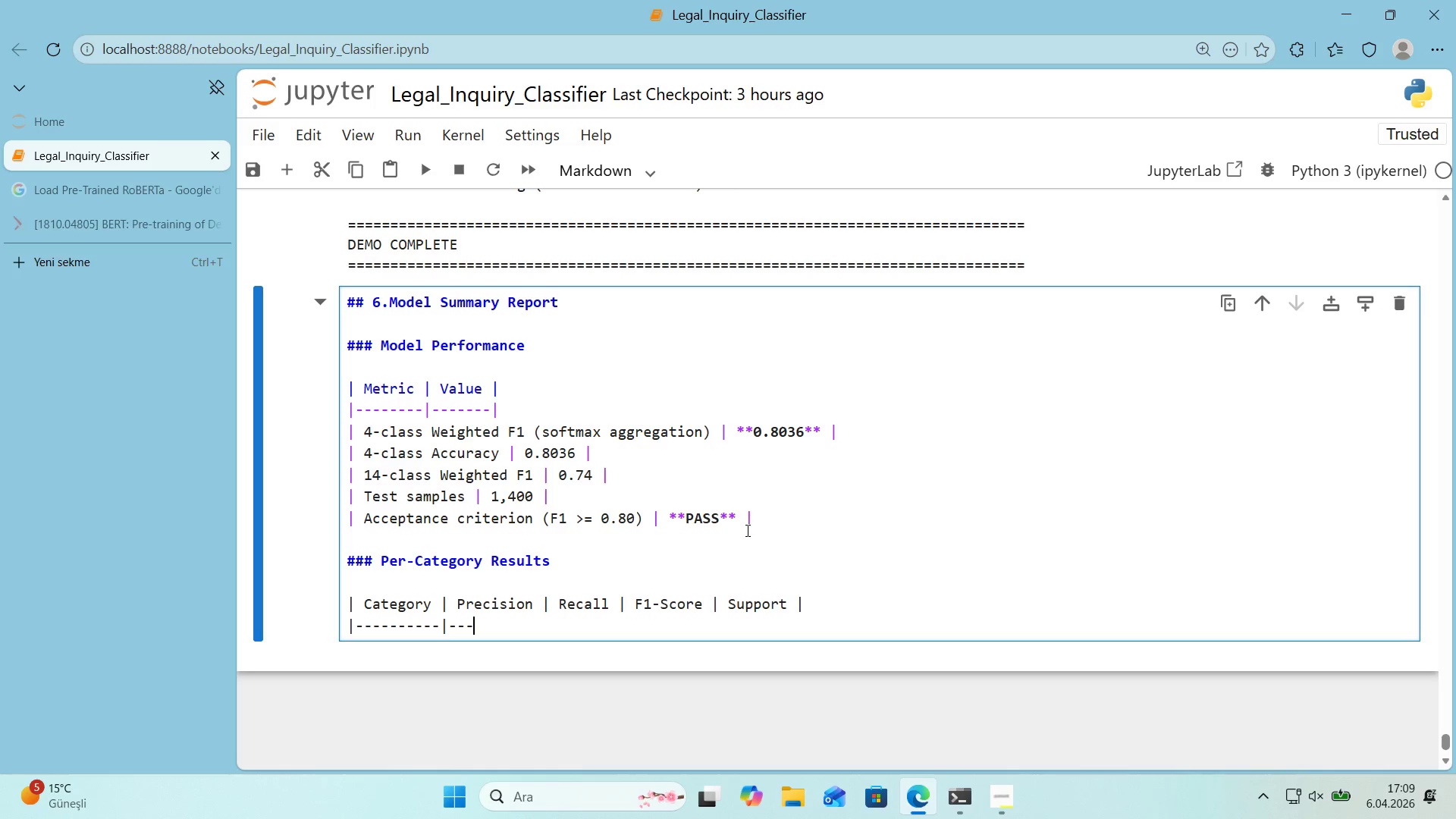 
key(NumpadSubtract)
 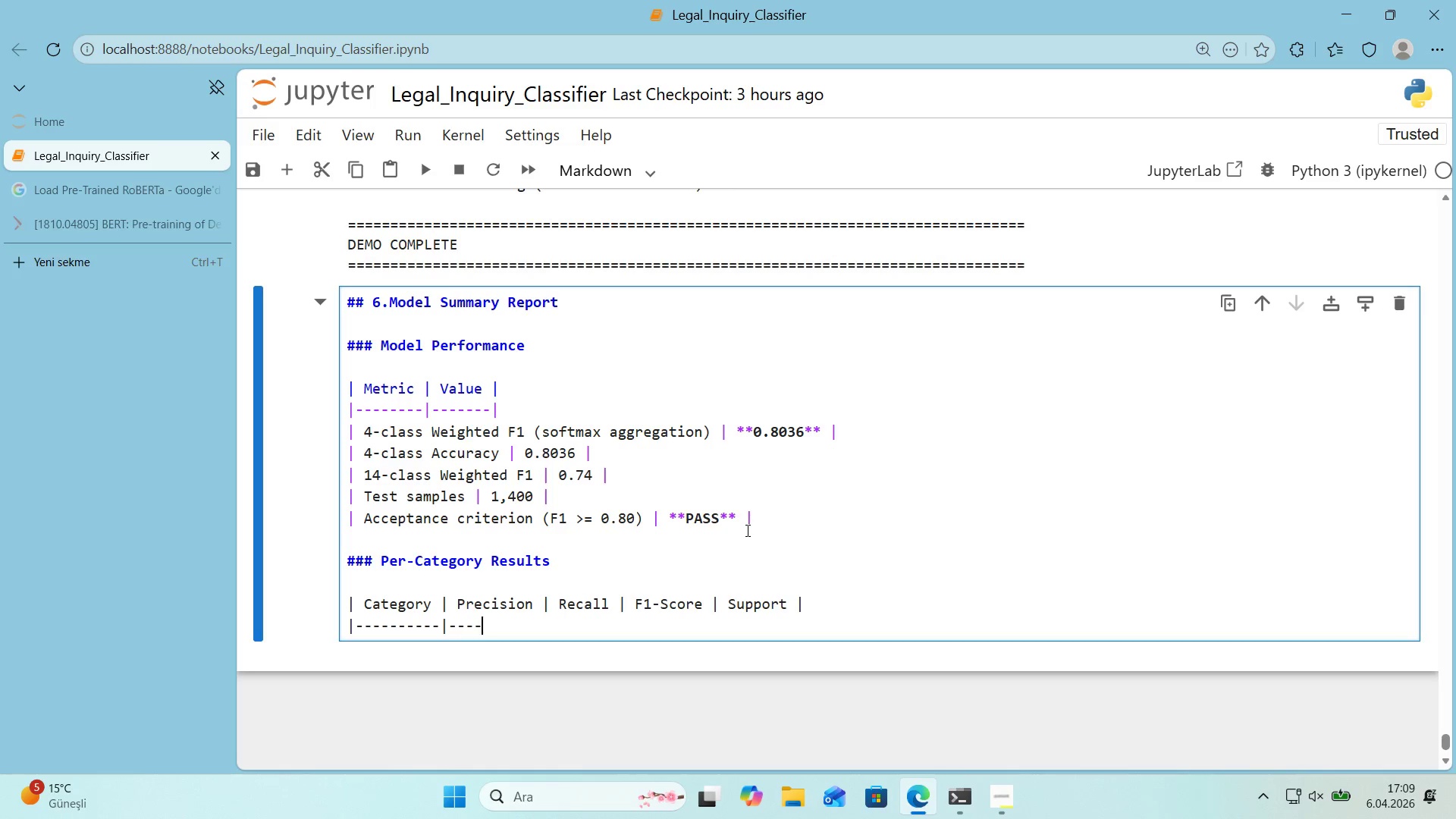 
key(NumpadSubtract)
 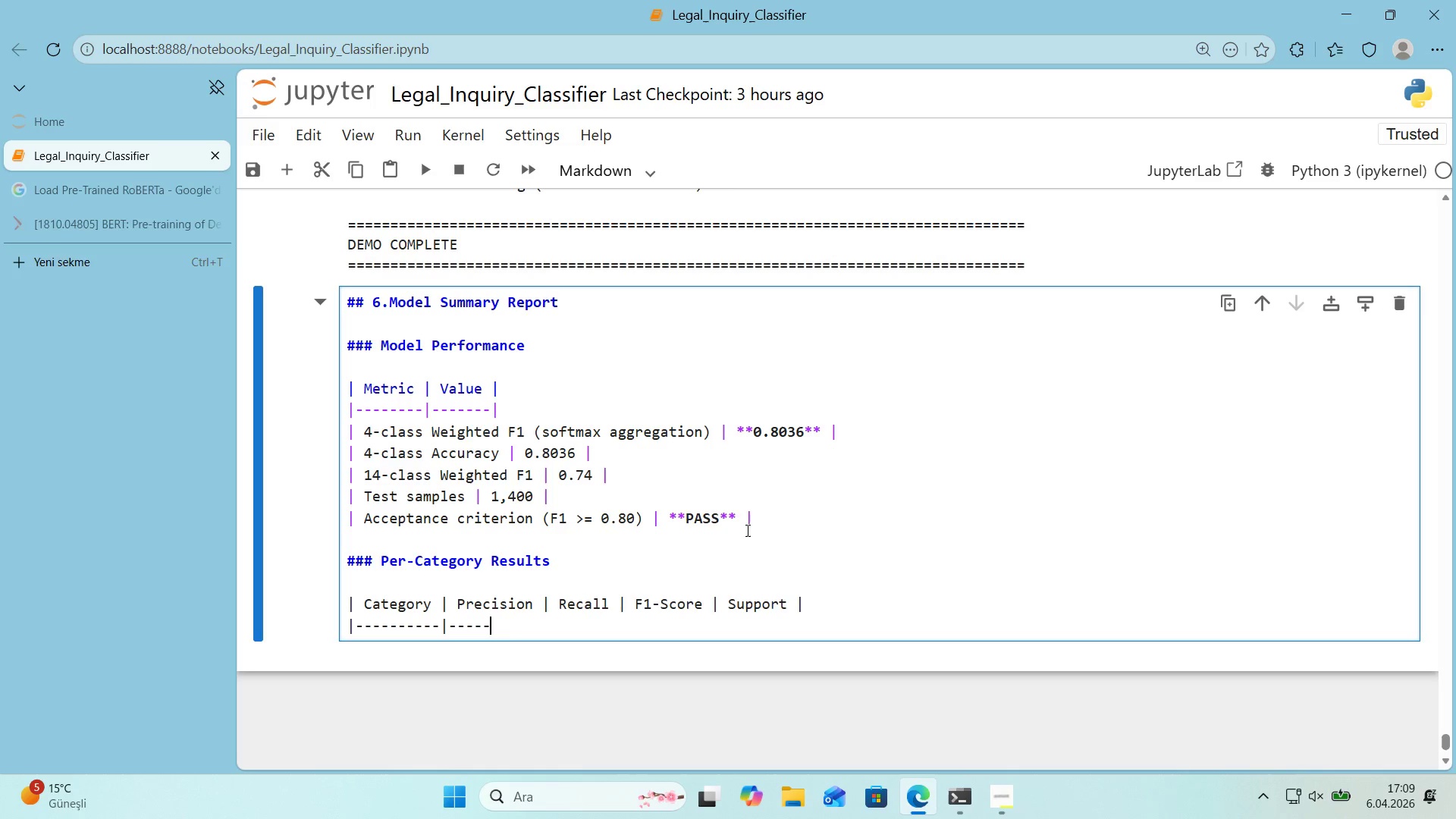 
key(NumpadSubtract)
 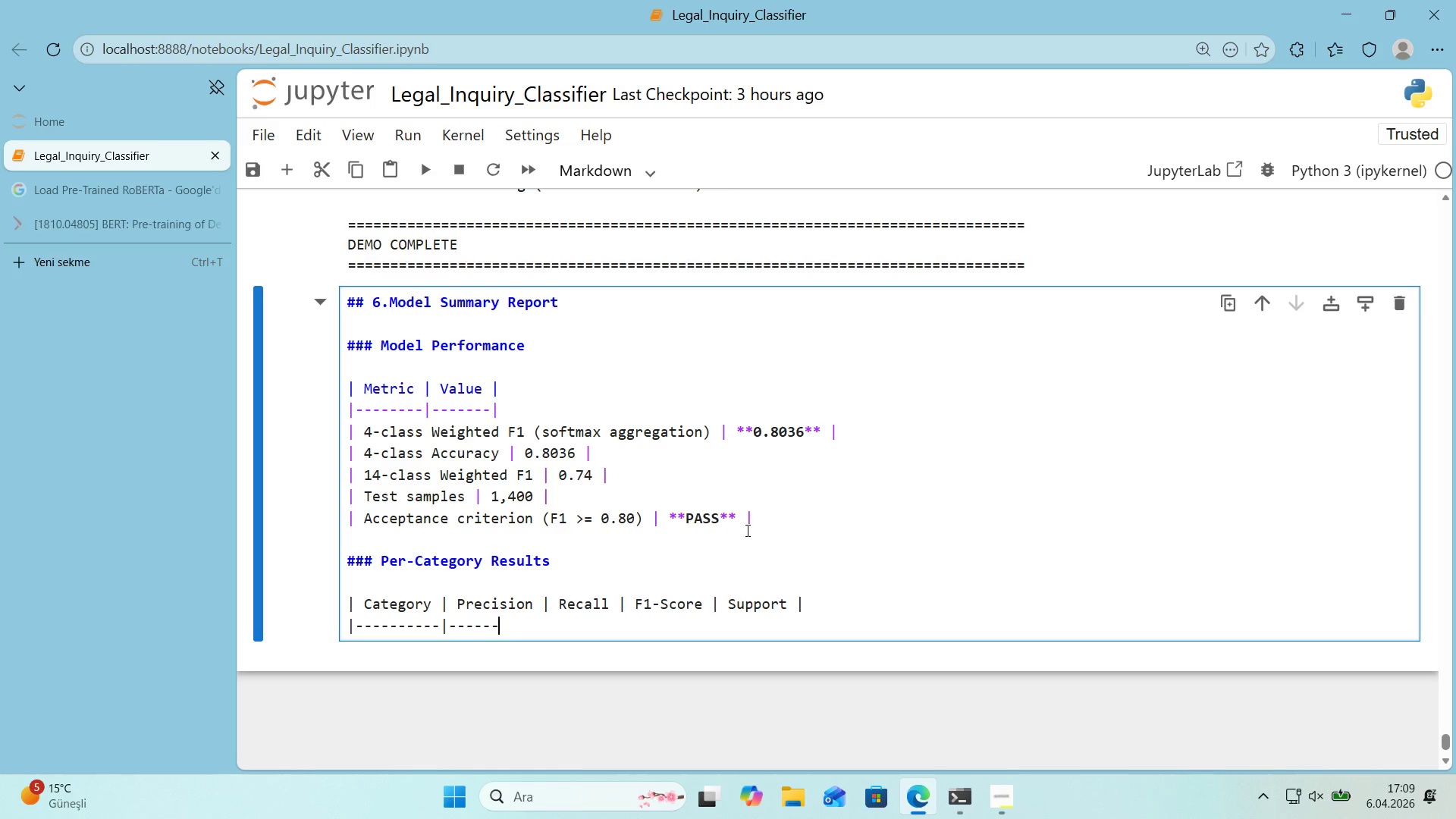 
key(NumpadSubtract)
 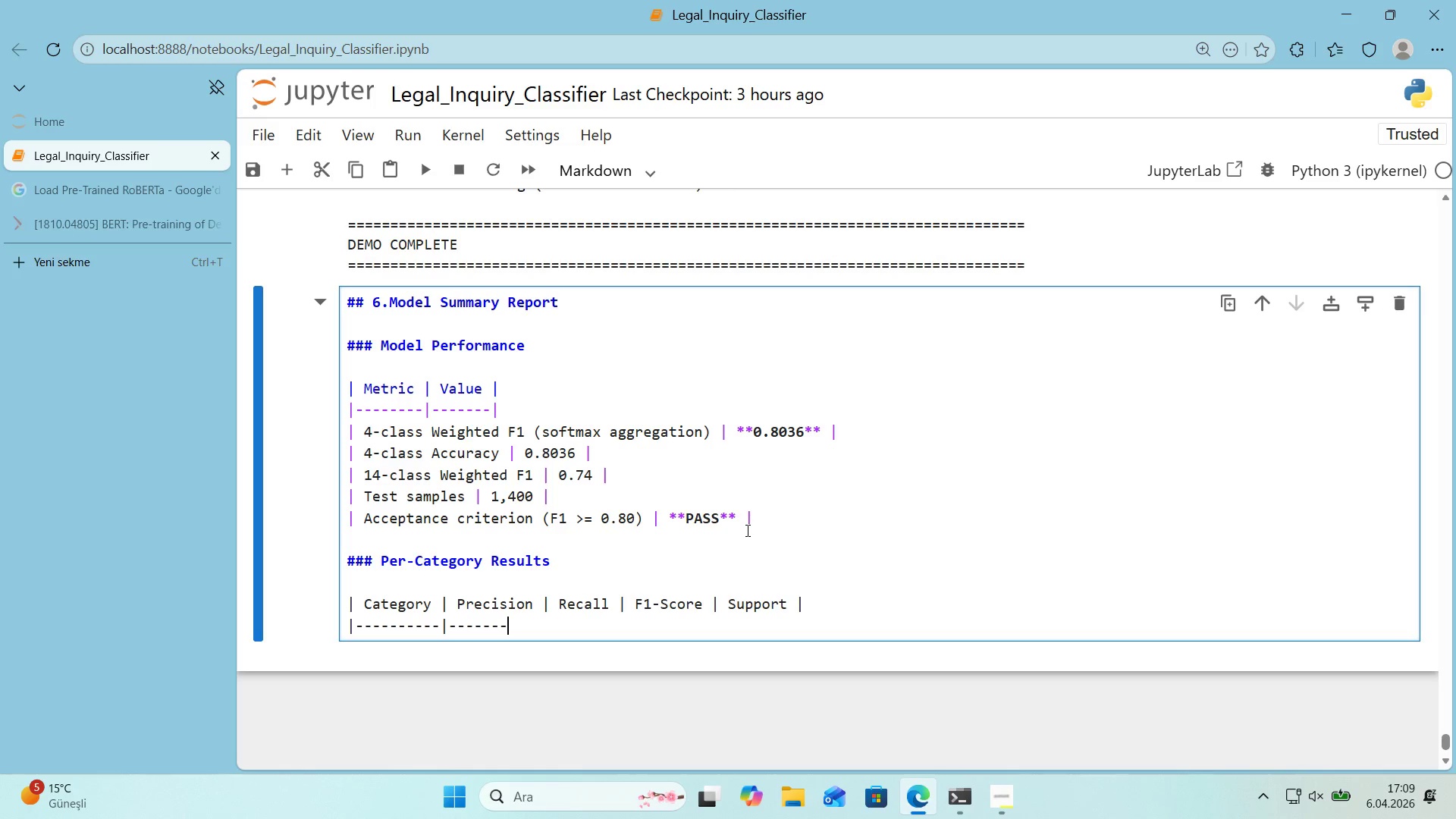 
key(NumpadSubtract)
 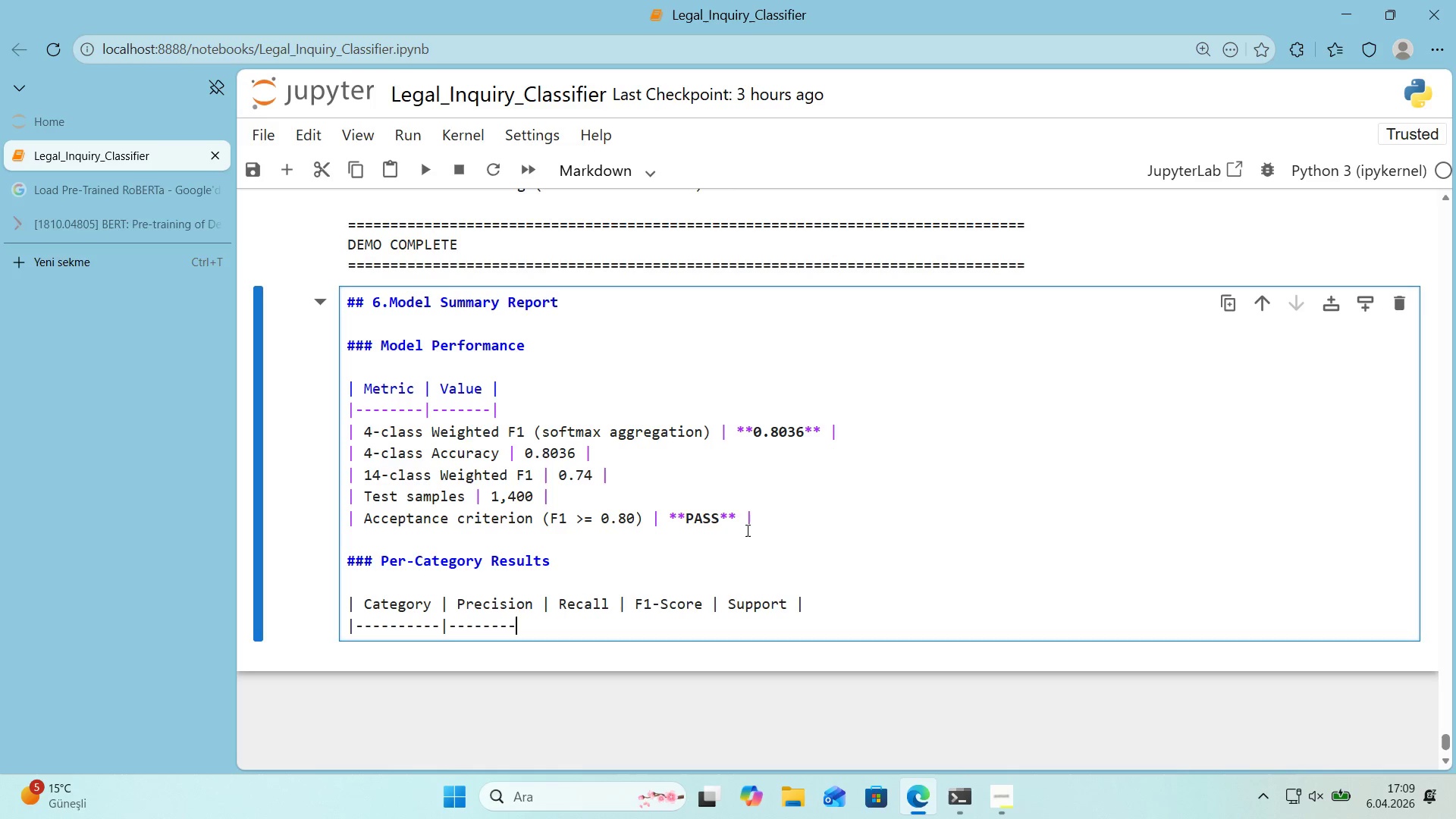 
key(NumpadSubtract)
 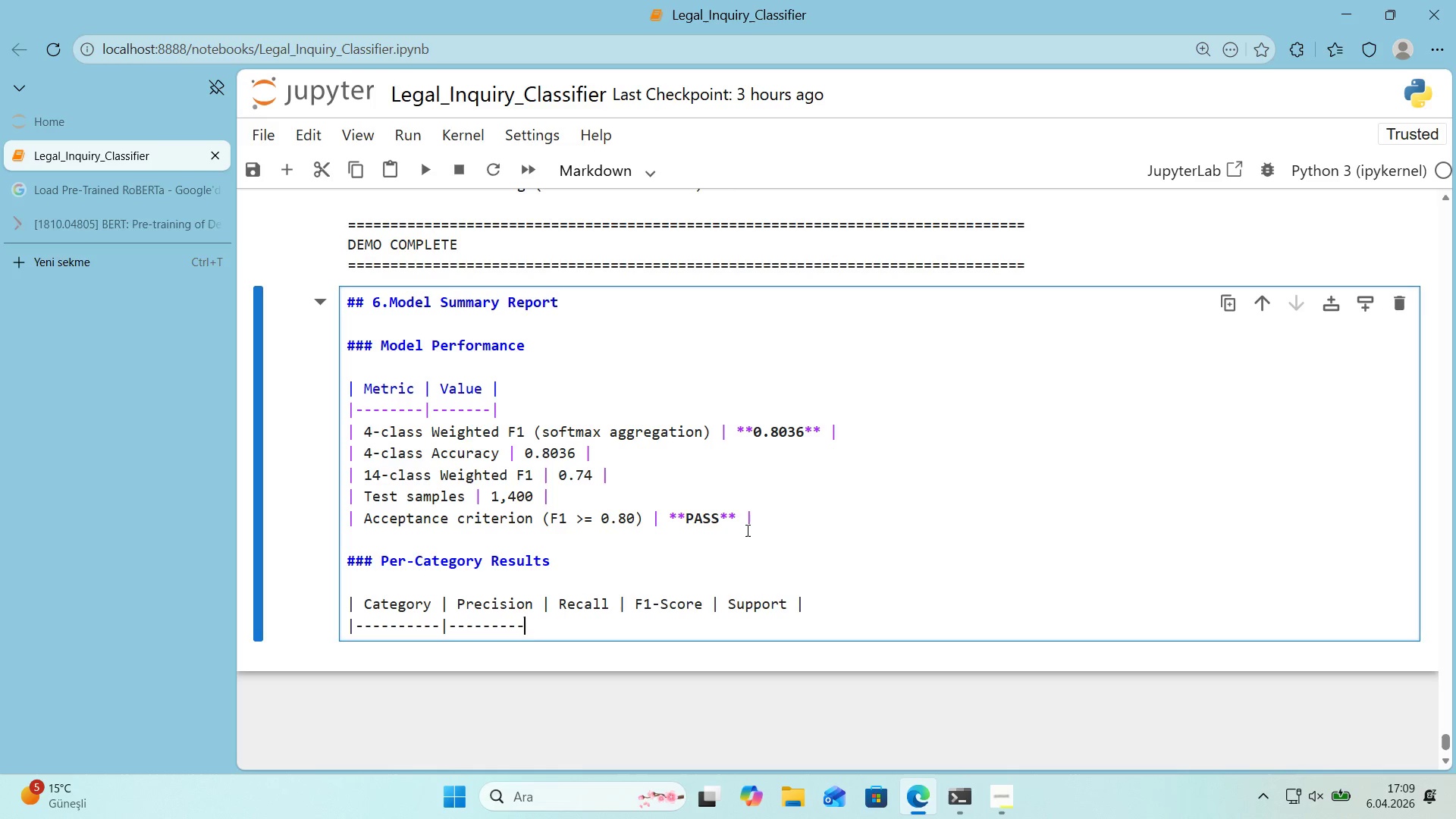 
key(NumpadSubtract)
 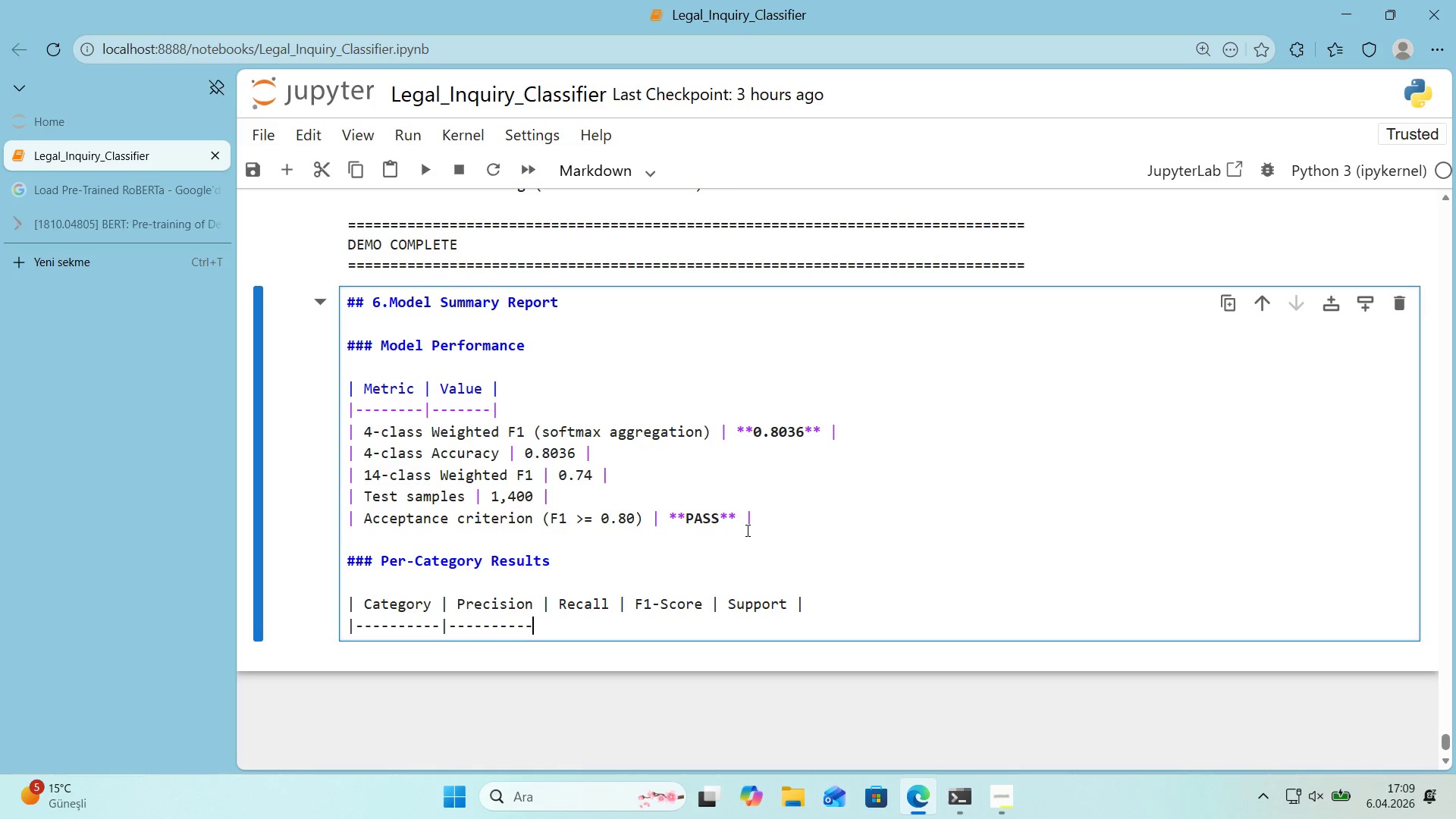 
key(NumpadSubtract)
 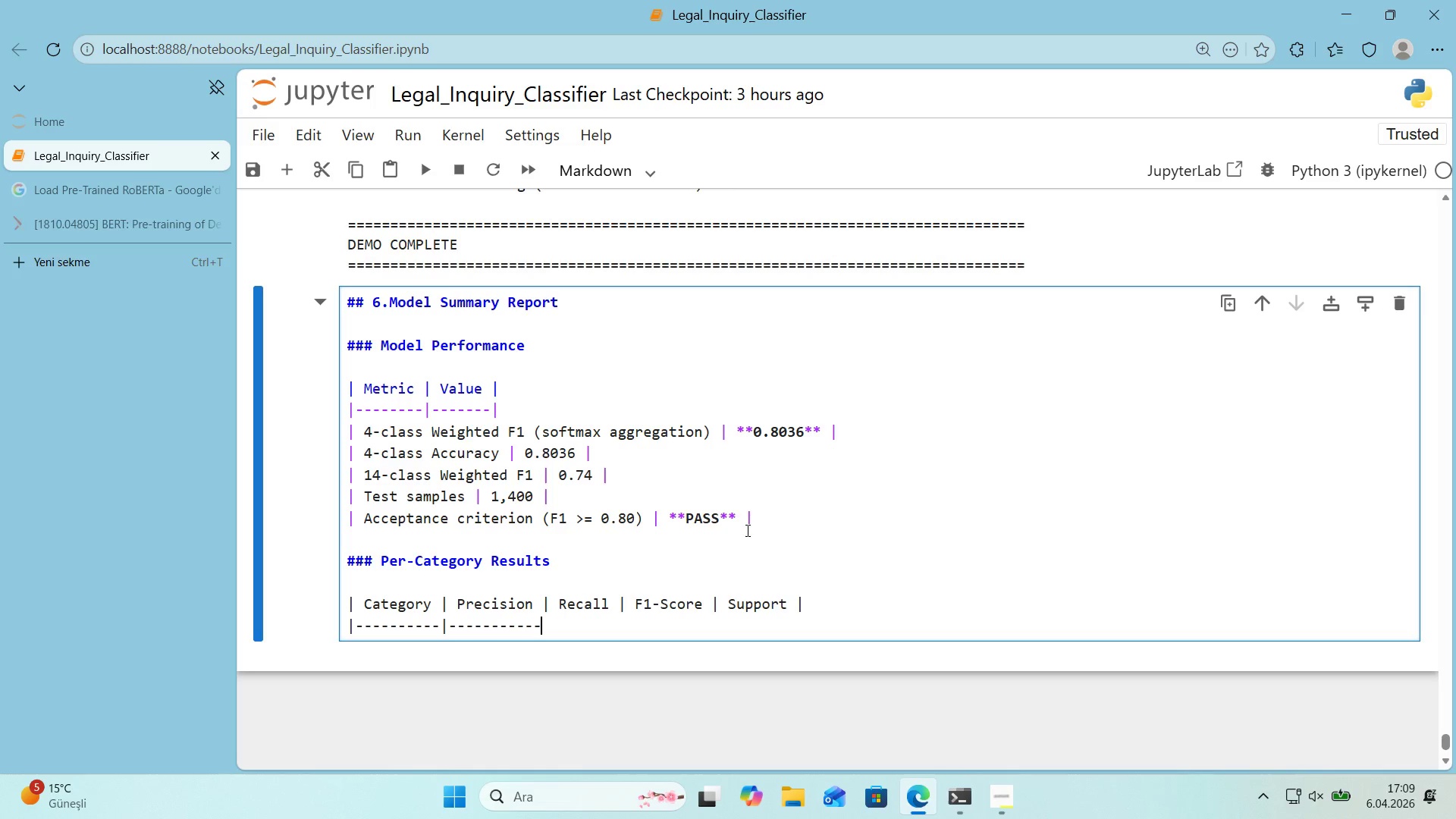 
key(Alt+Control+Minus)
 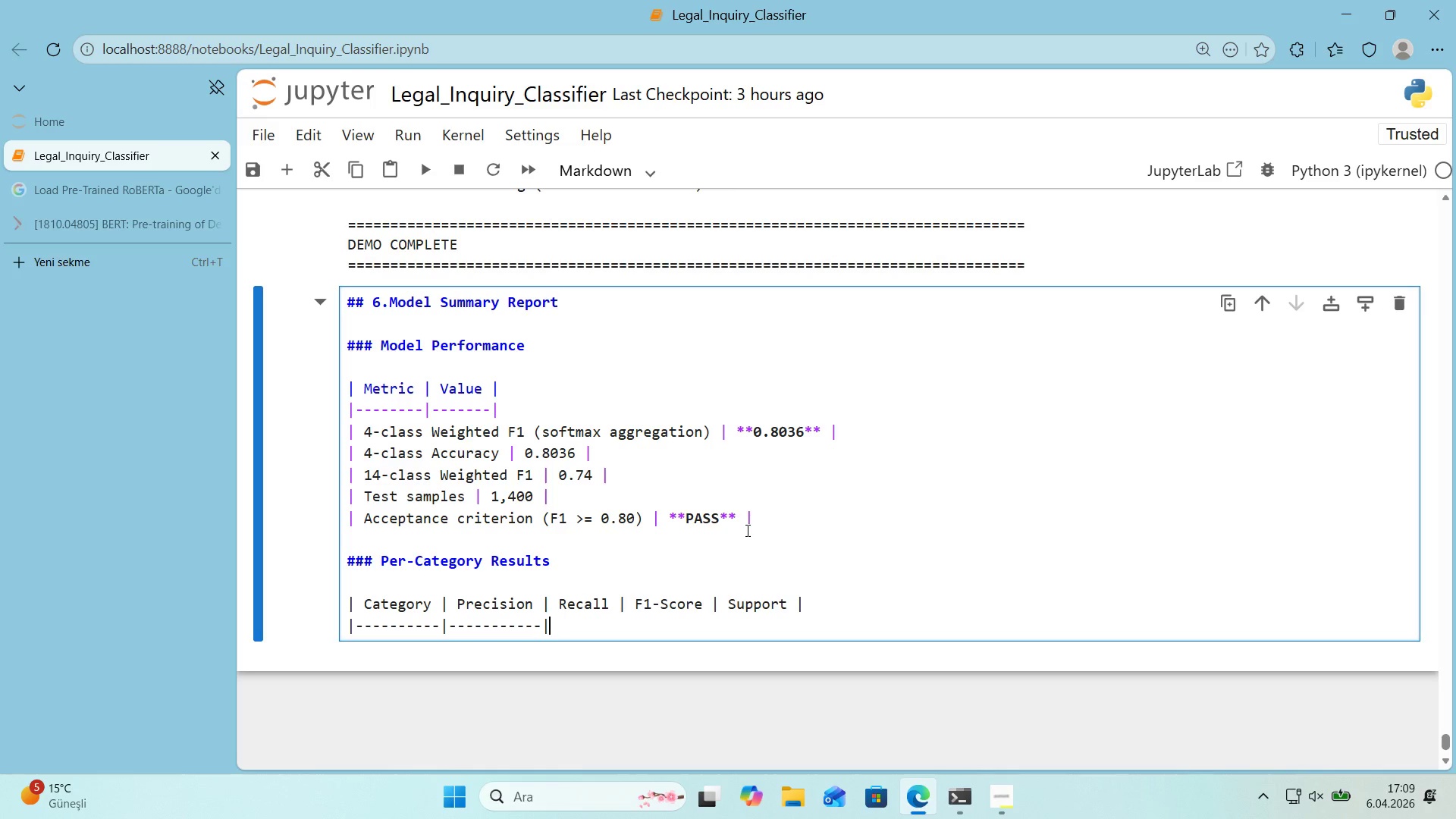 
key(NumpadSubtract)
 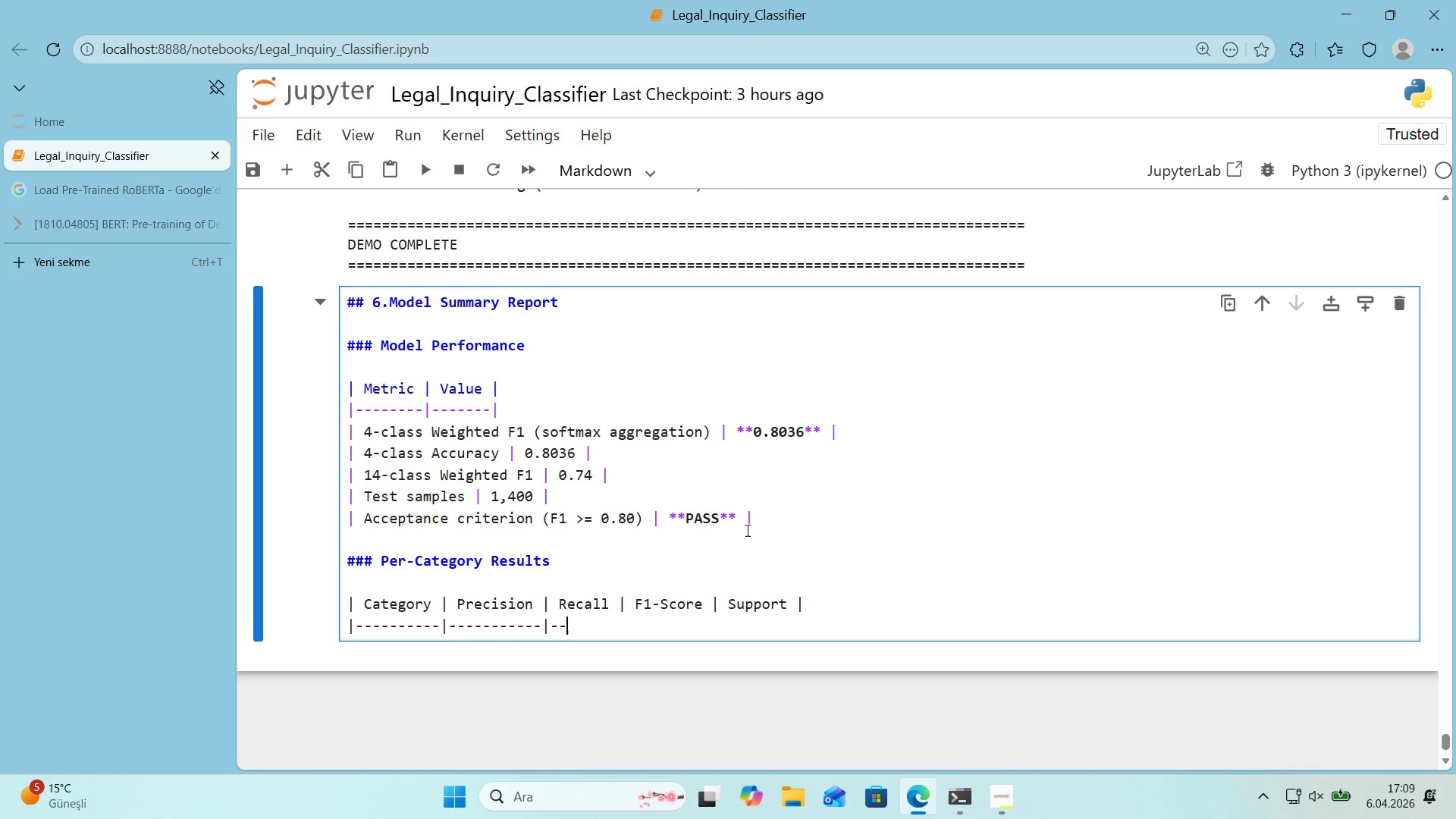 
key(NumpadSubtract)
 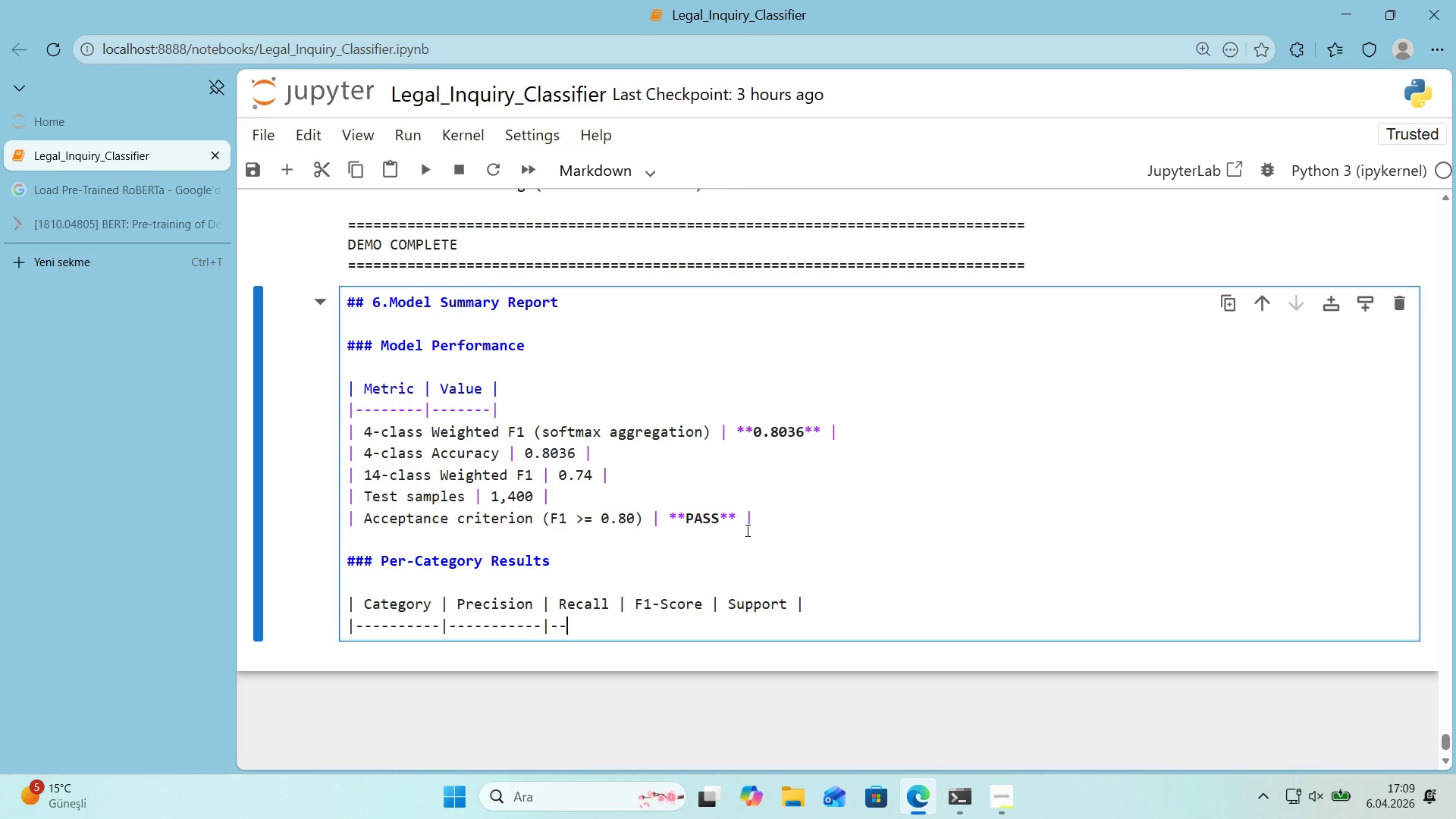 
key(NumpadSubtract)
 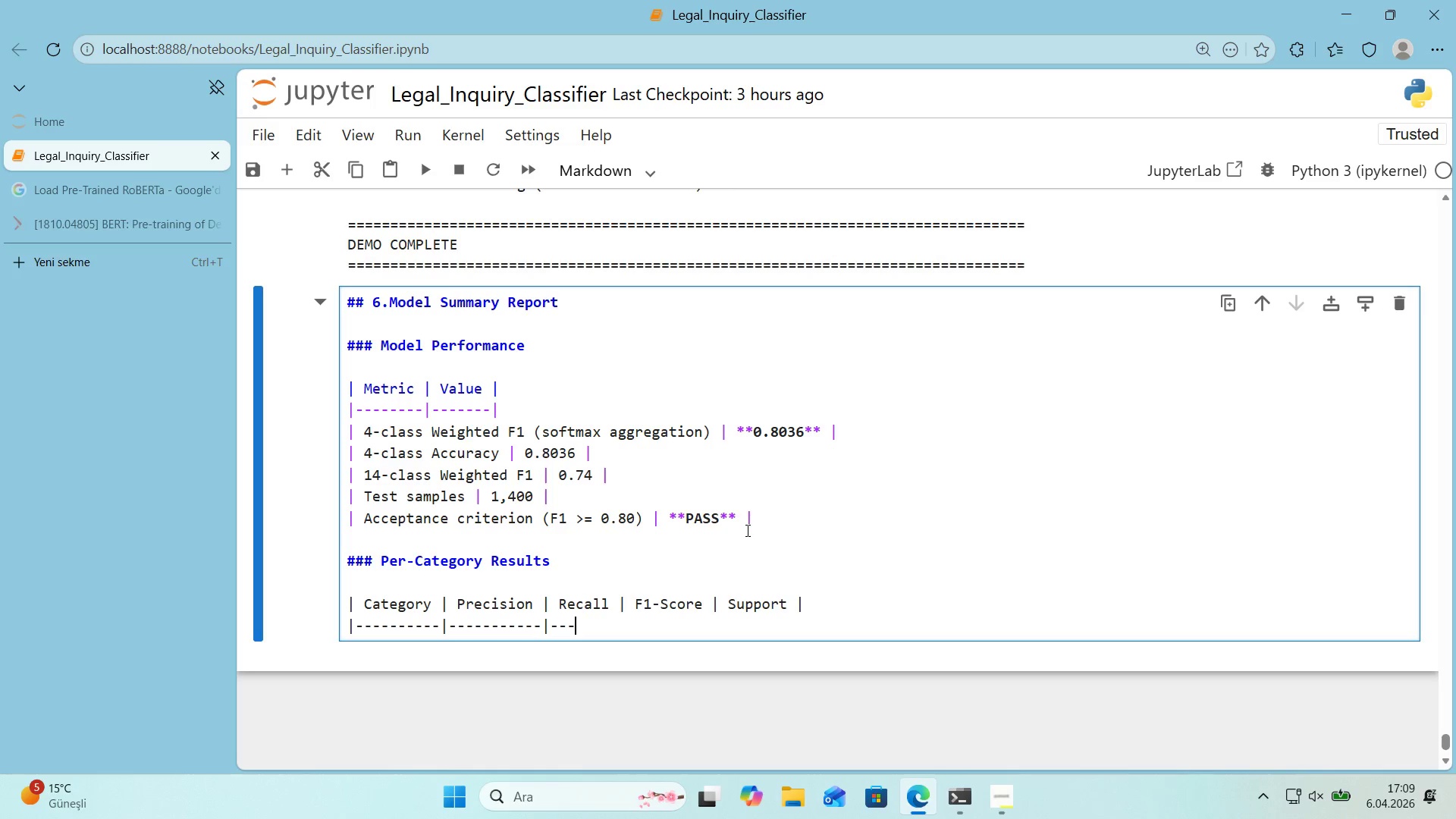 
key(NumpadSubtract)
 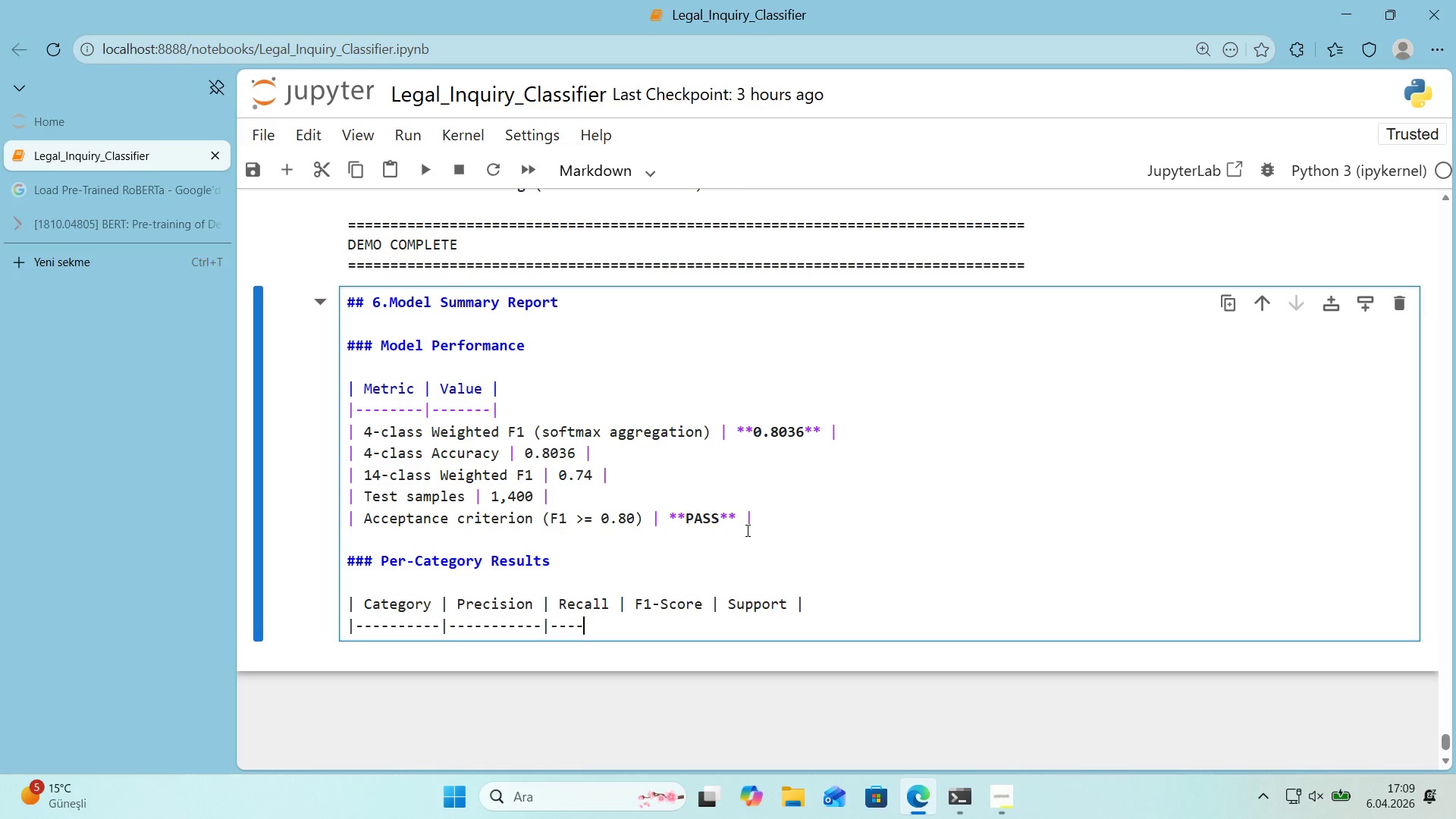 
key(NumpadSubtract)
 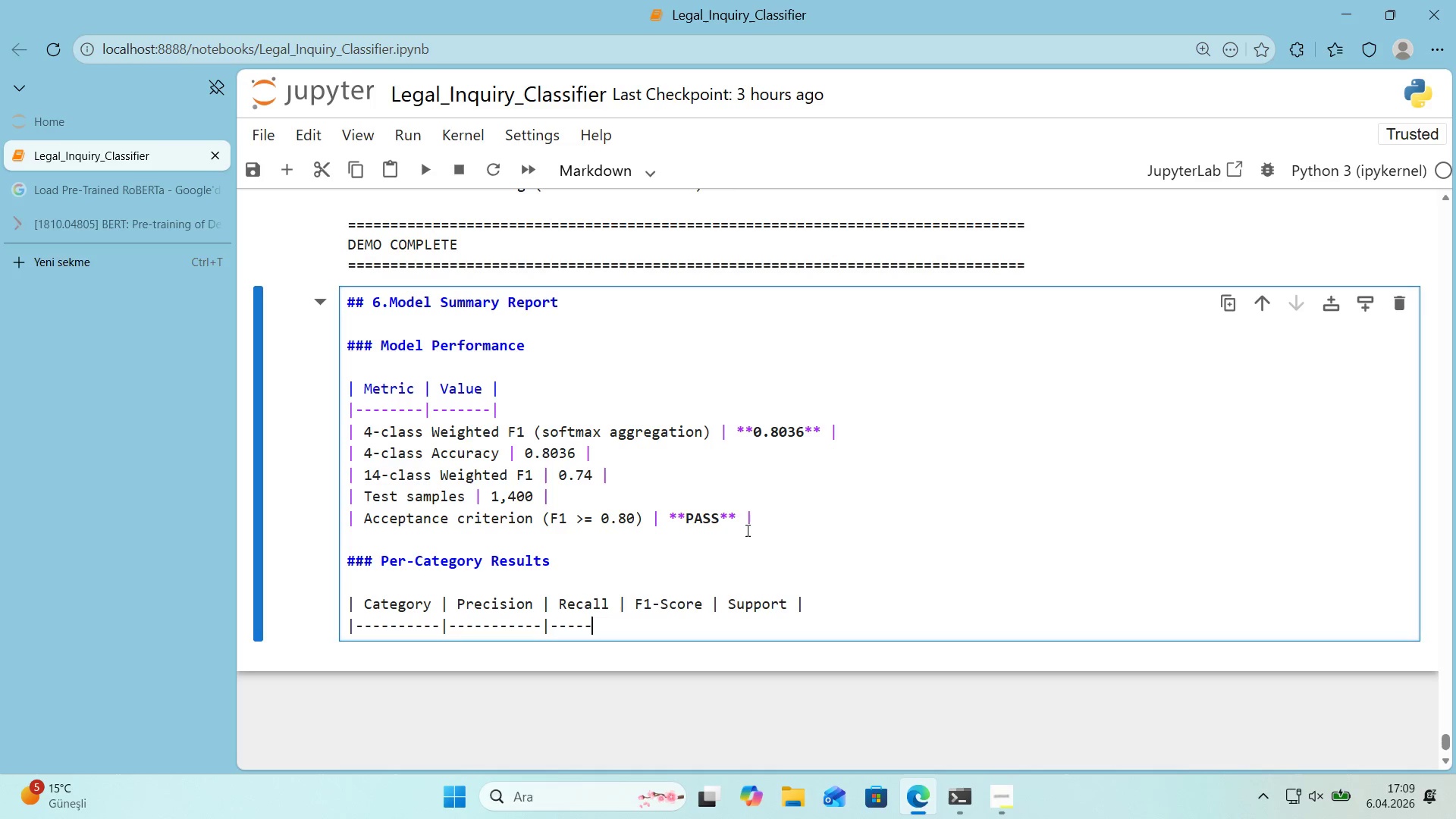 
key(NumpadSubtract)
 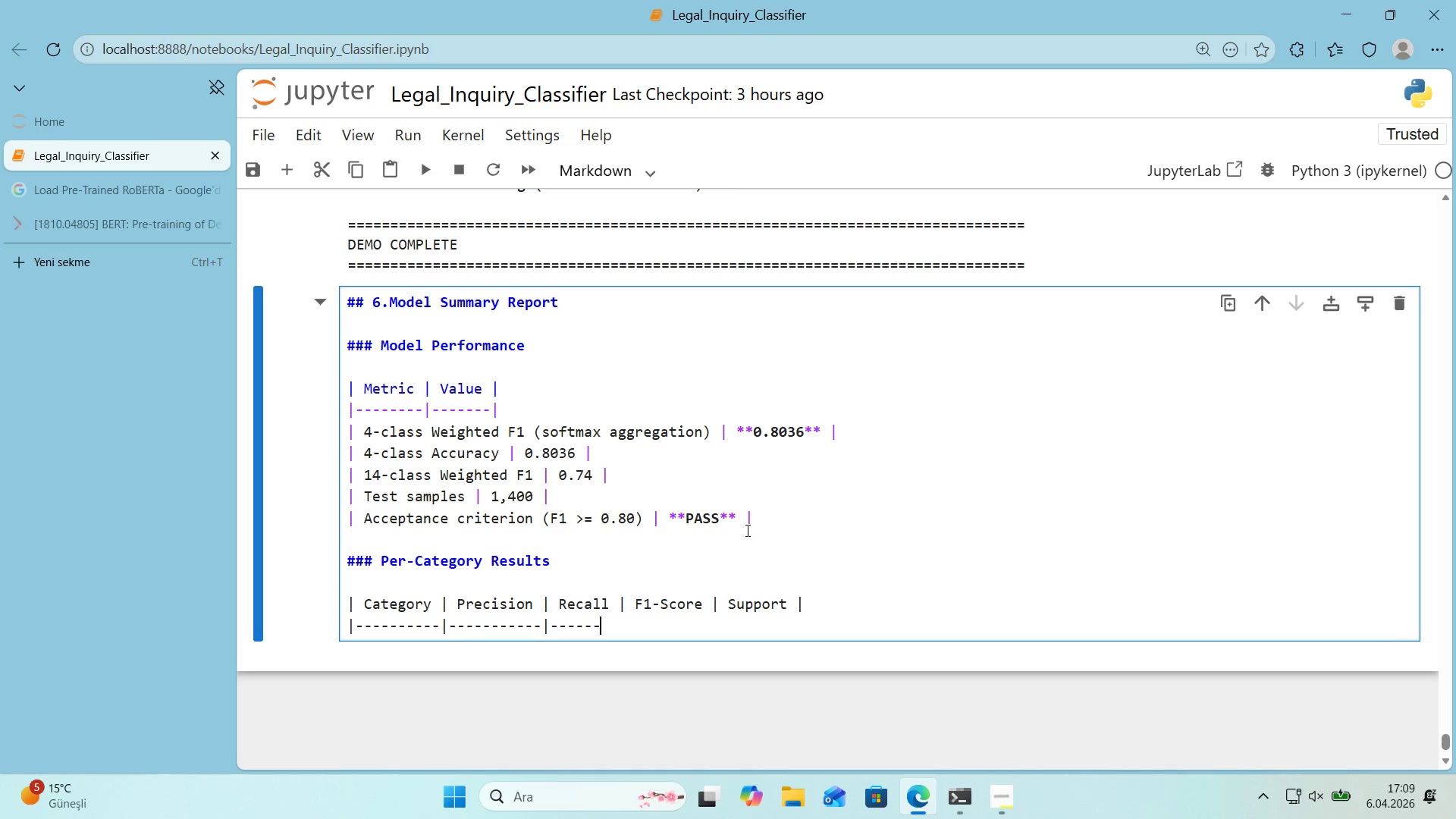 
key(NumpadSubtract)
 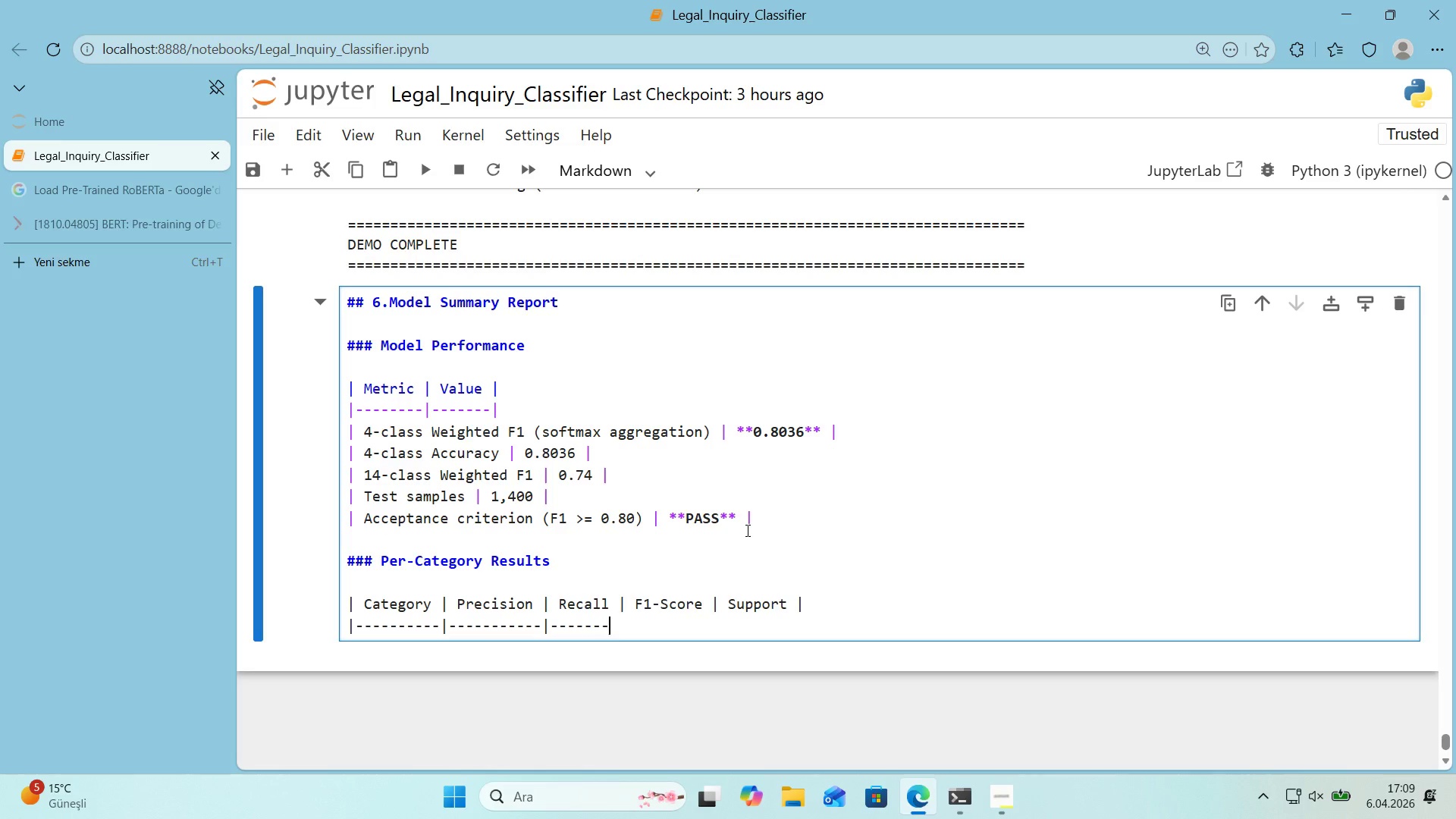 
key(NumpadSubtract)
 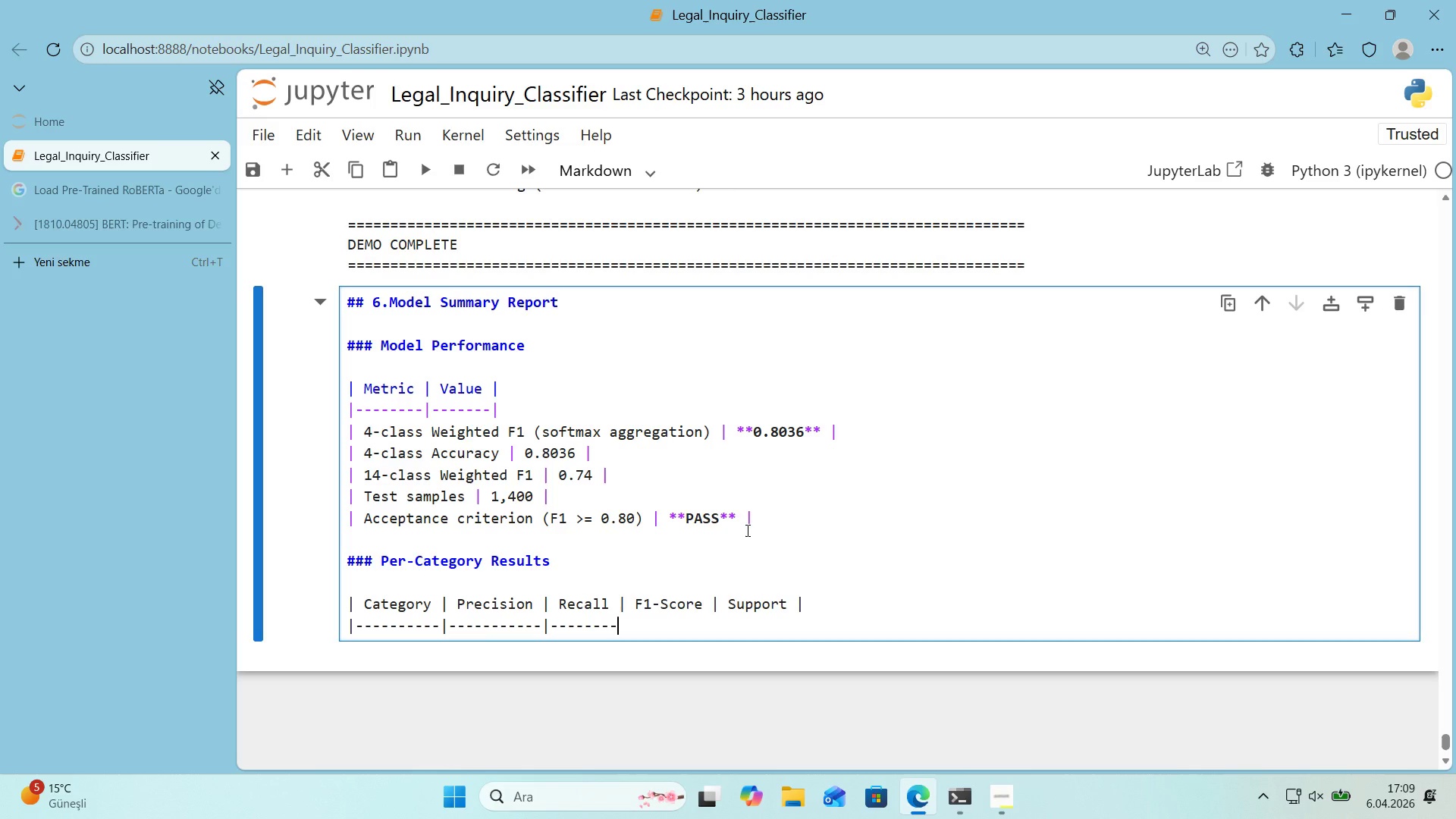 
key(Alt+Control+Minus)
 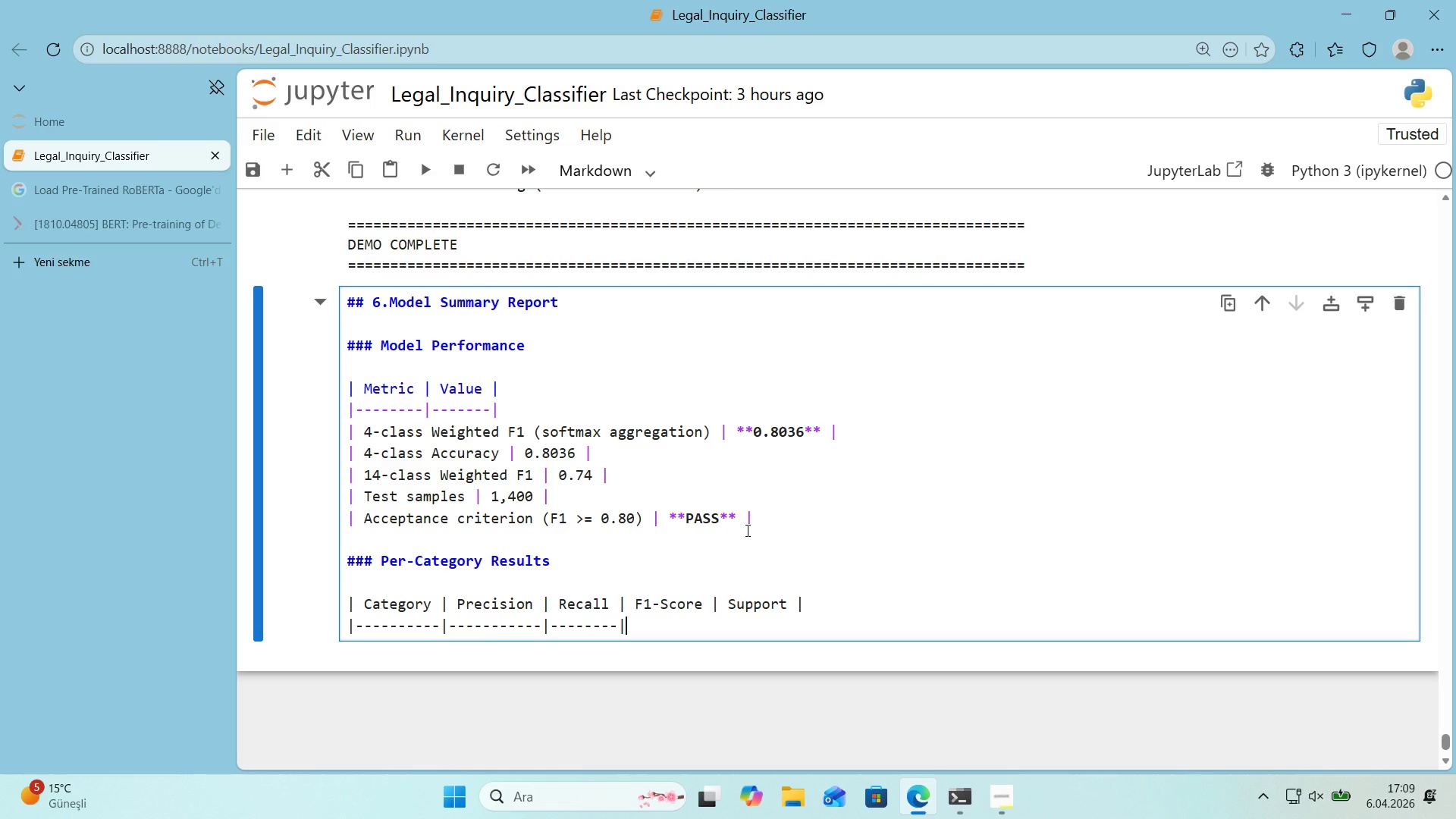 
key(NumpadSubtract)
 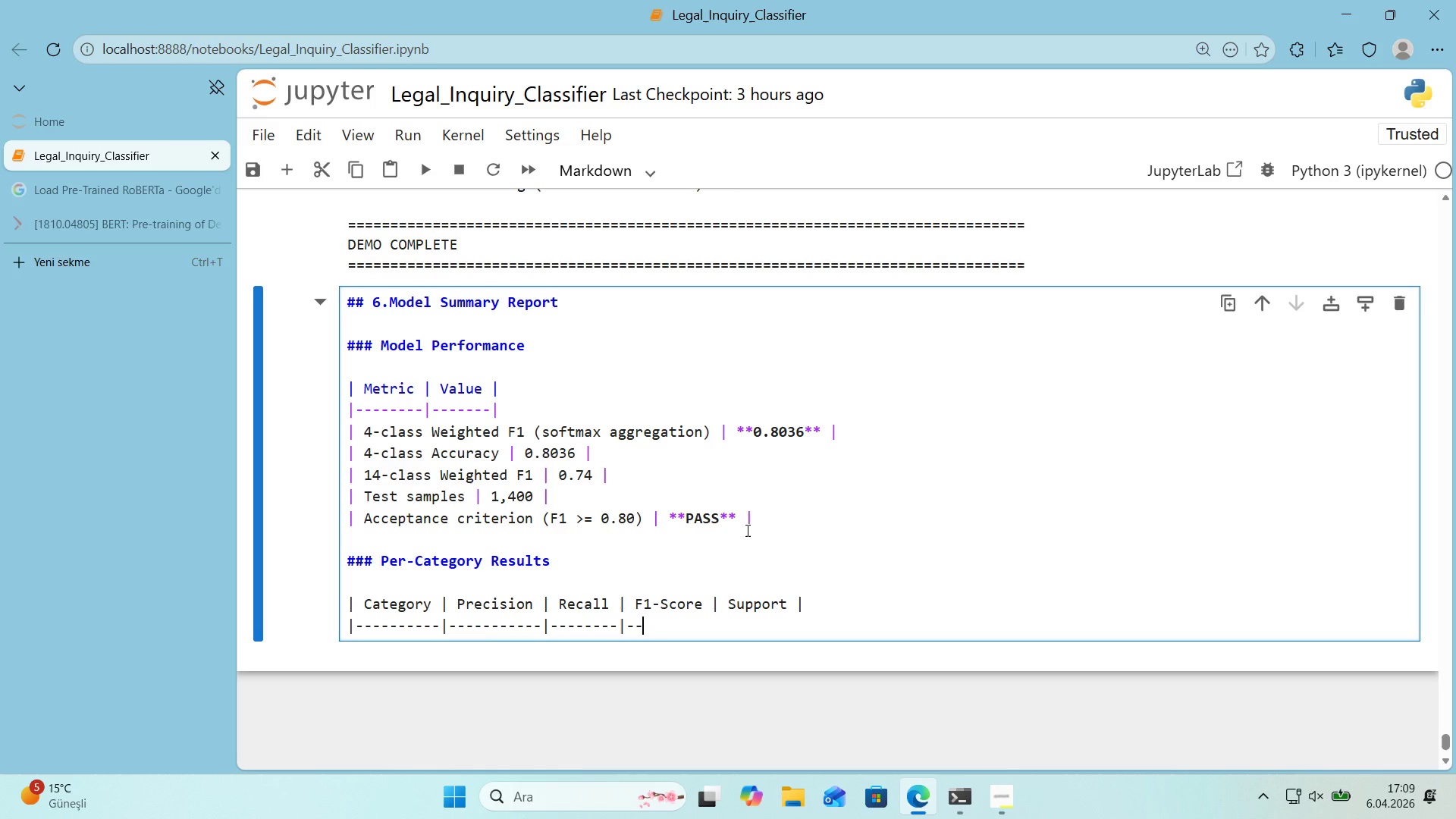 
key(NumpadSubtract)
 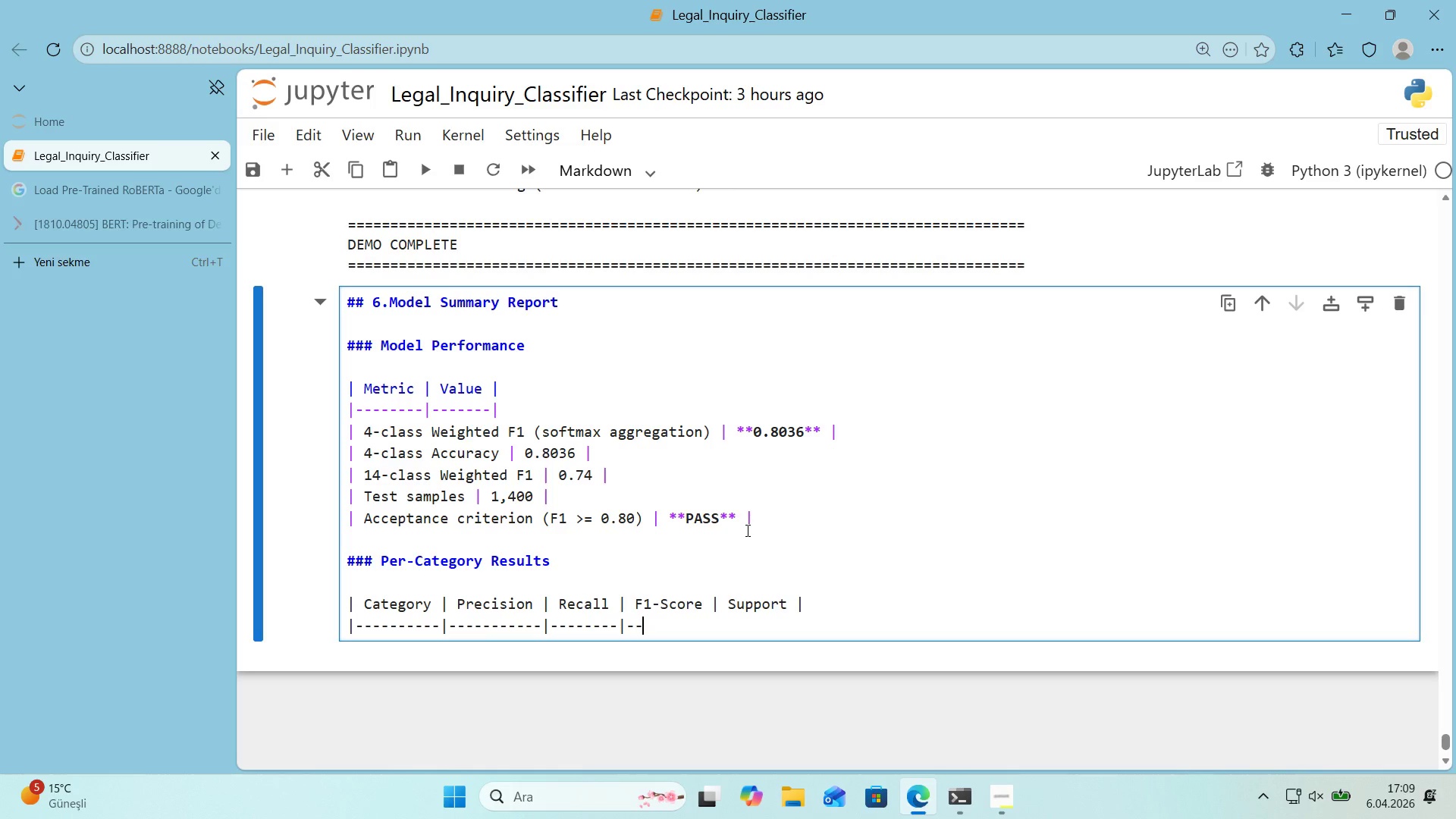 
key(NumpadSubtract)
 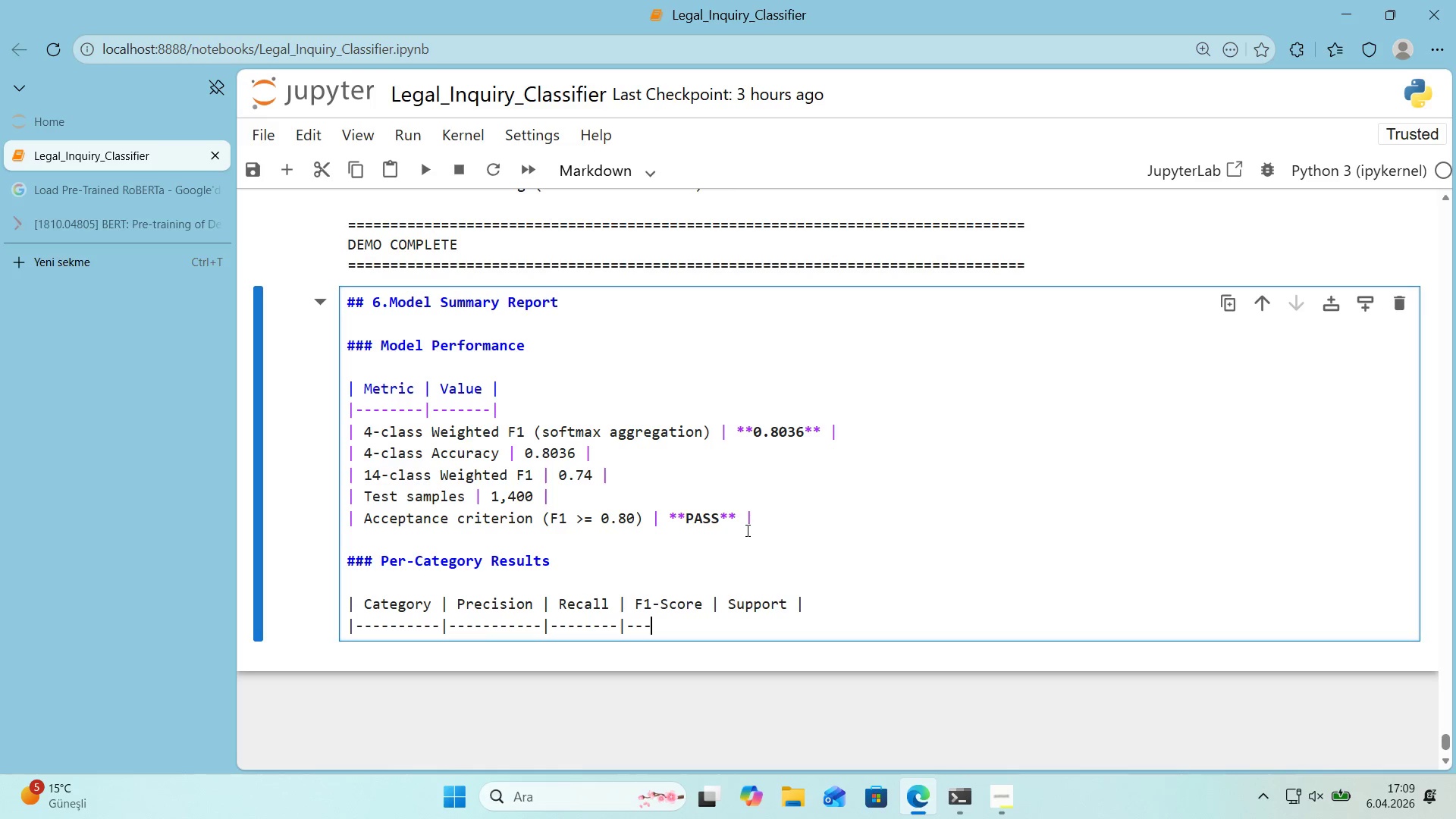 
key(NumpadSubtract)
 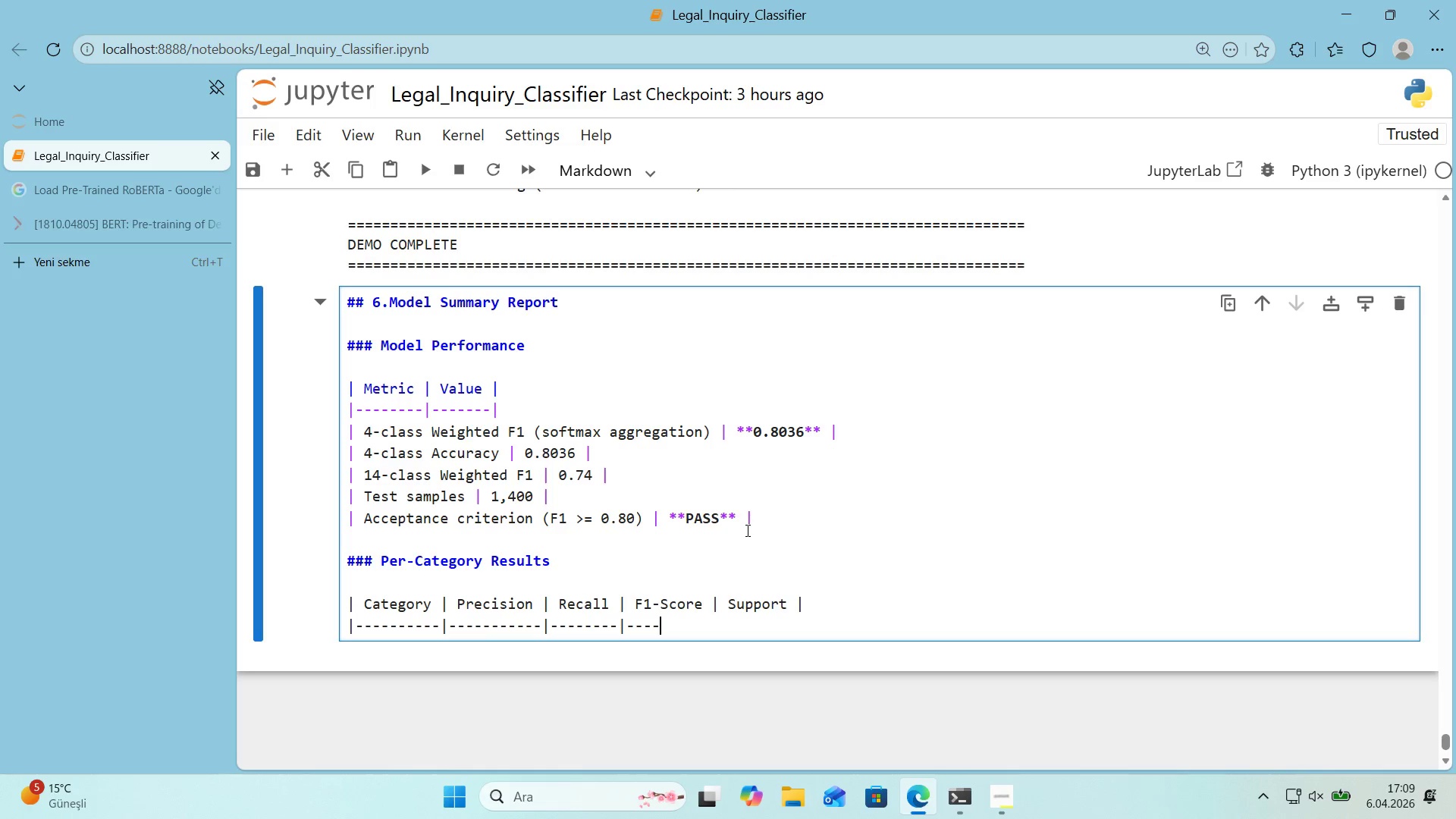 
key(NumpadSubtract)
 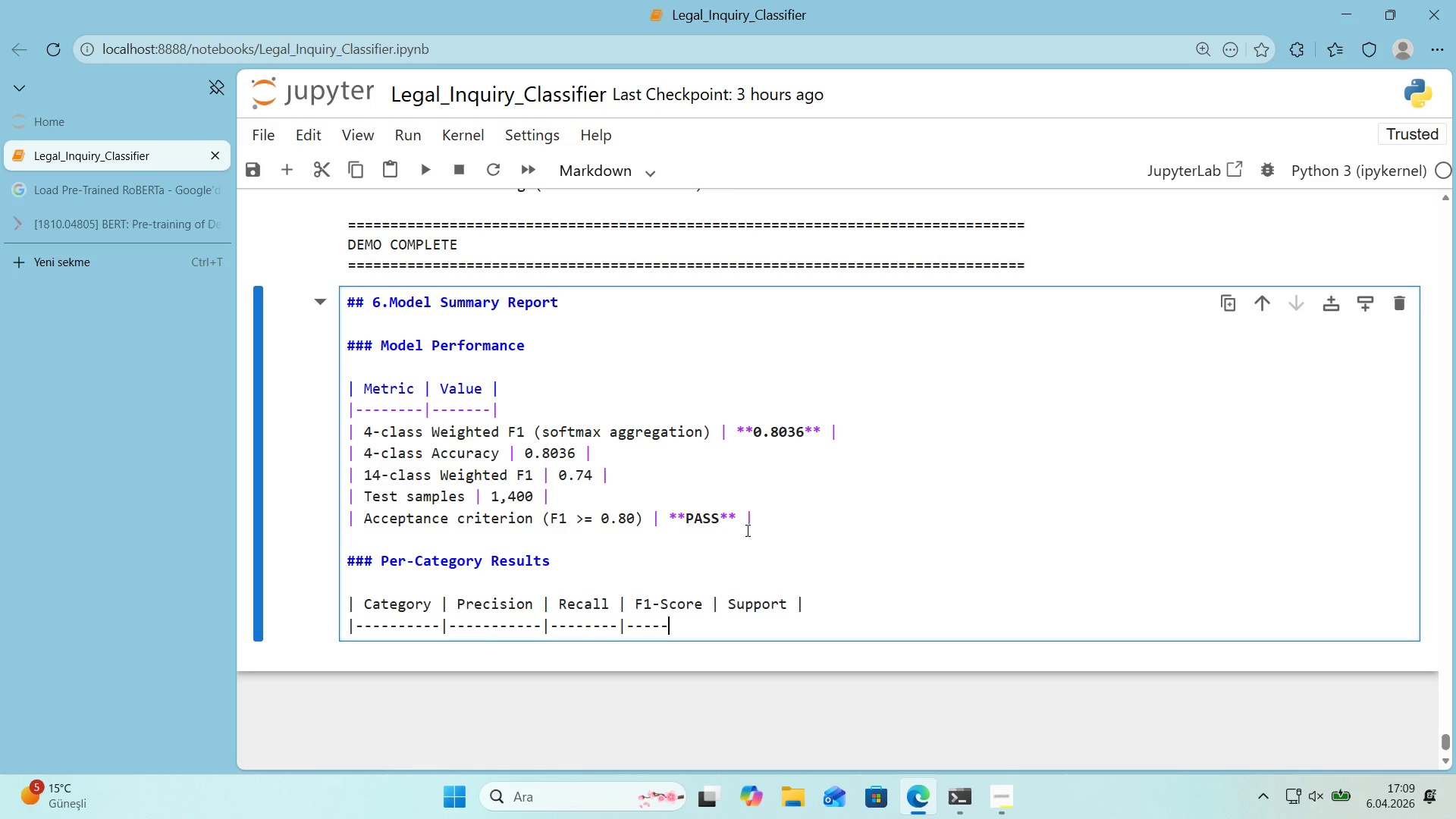 
key(NumpadSubtract)
 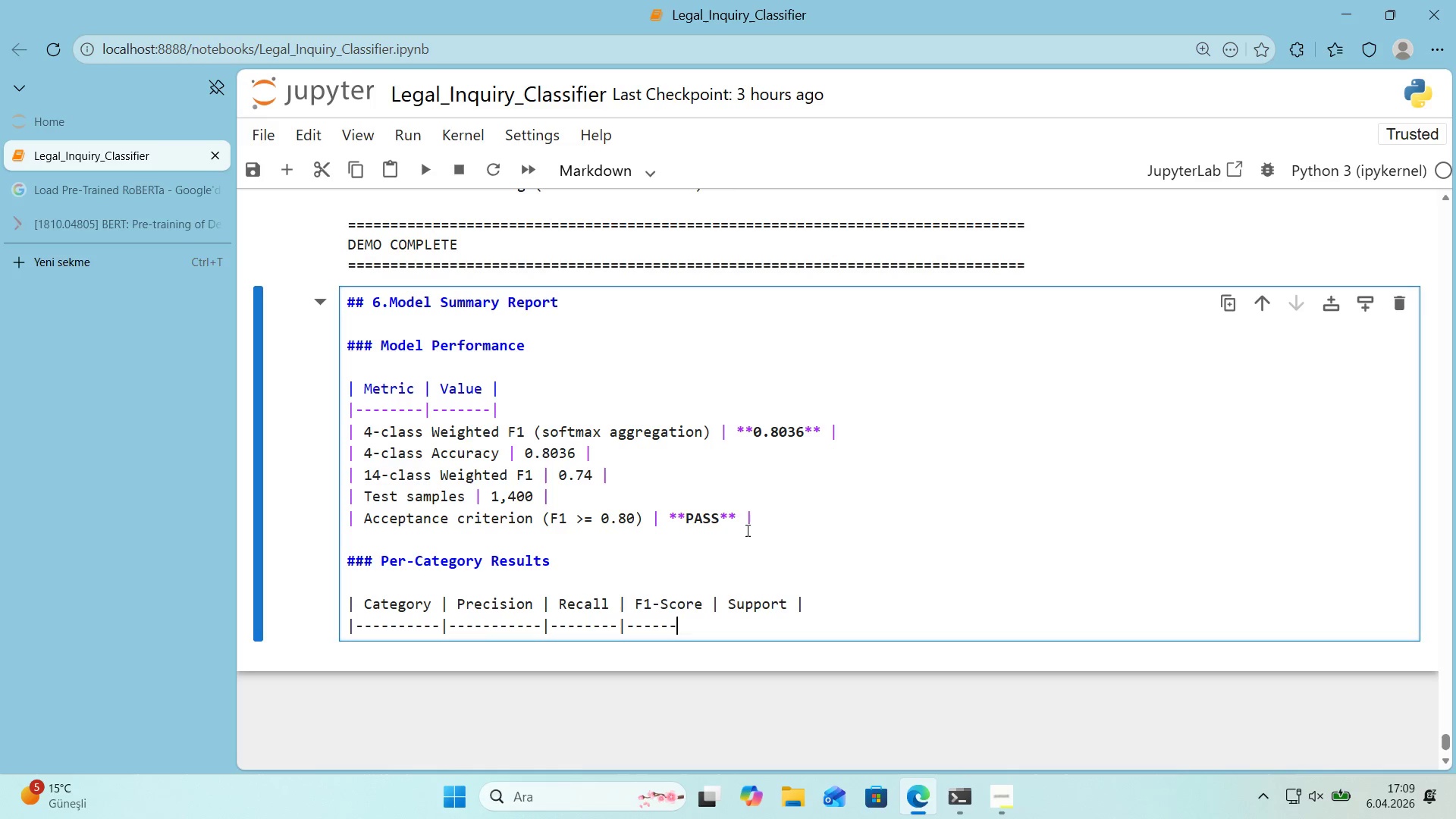 
key(NumpadSubtract)
 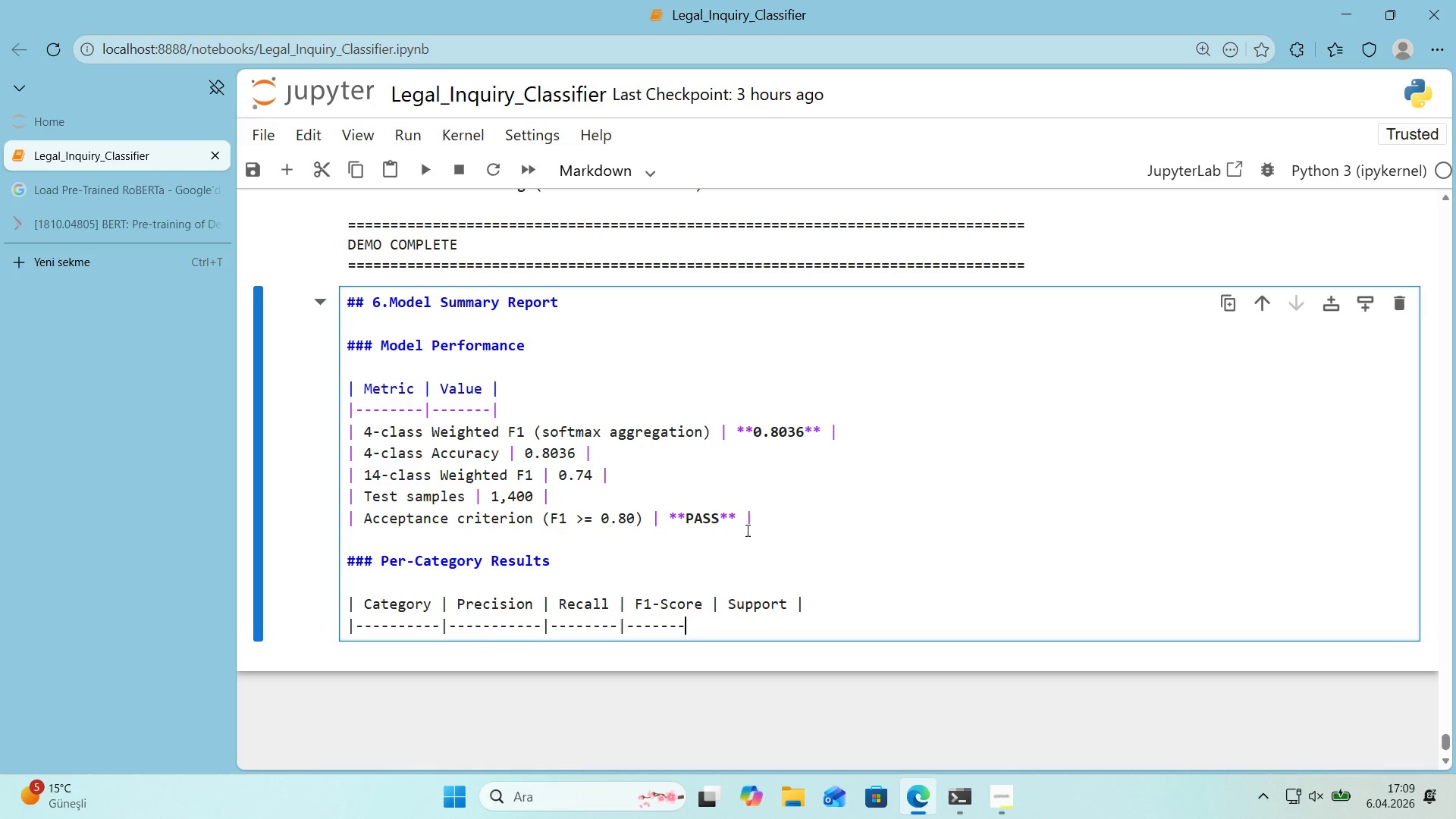 
key(NumpadSubtract)
 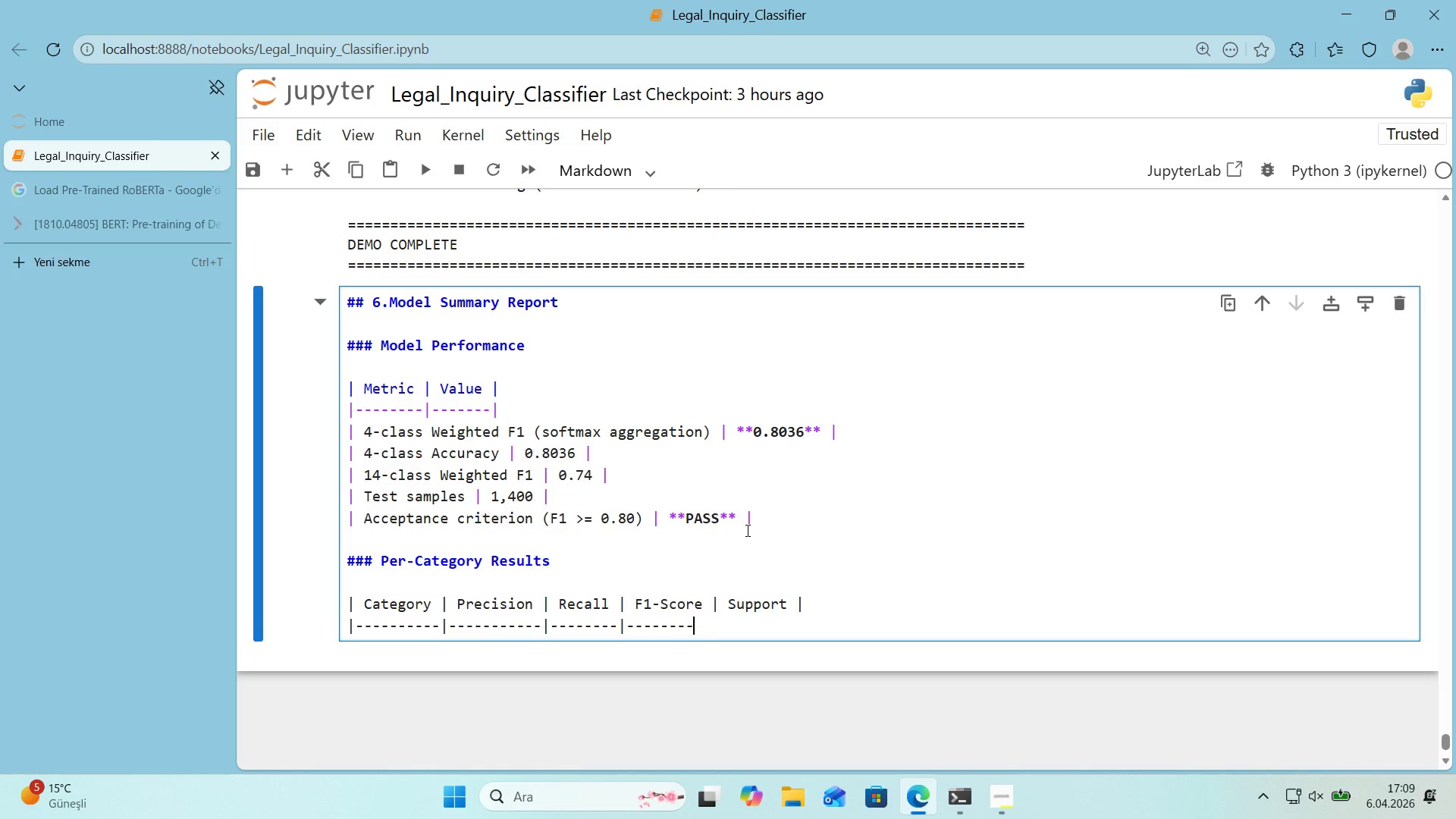 
key(NumpadSubtract)
 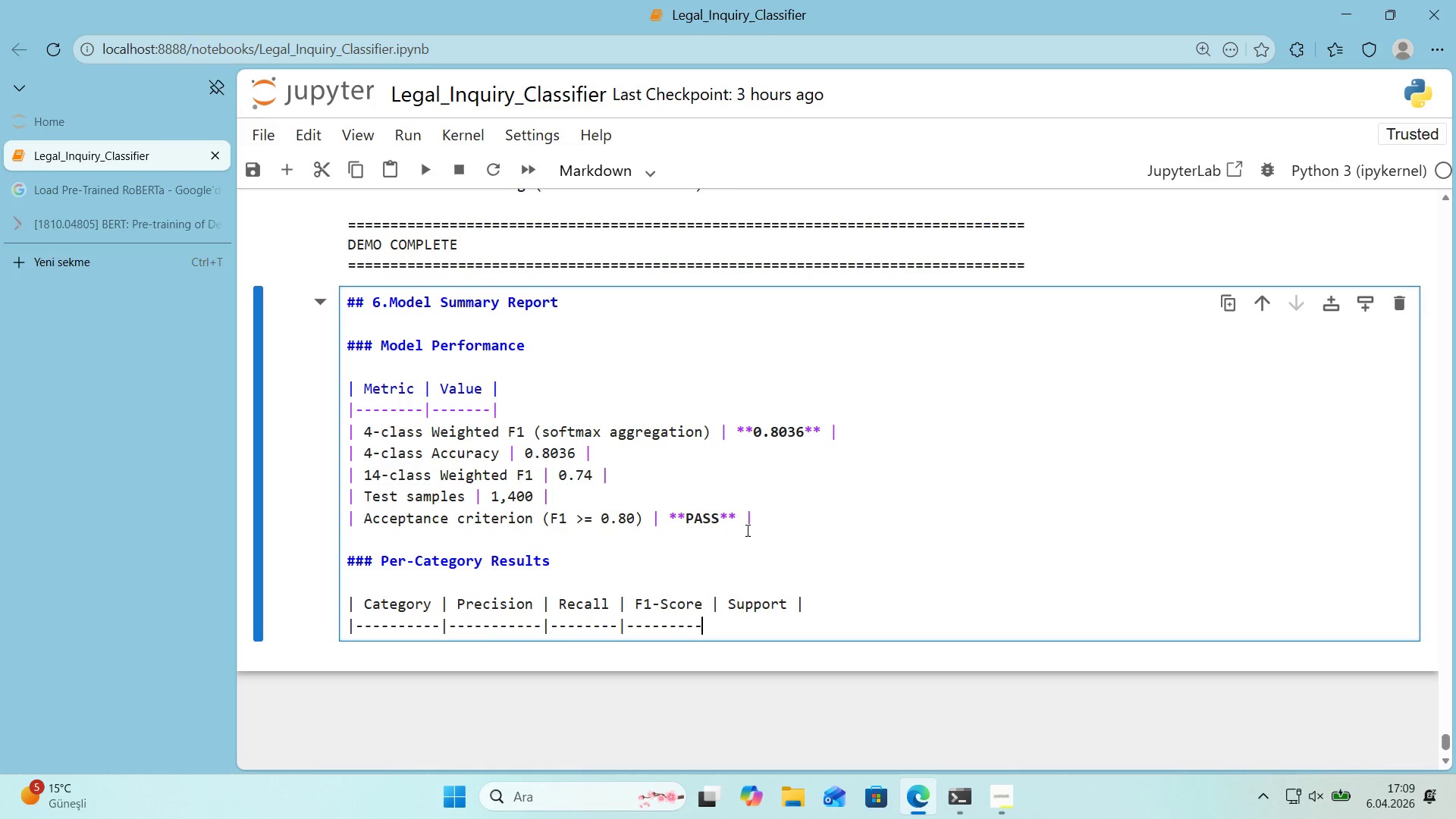 
key(NumpadSubtract)
 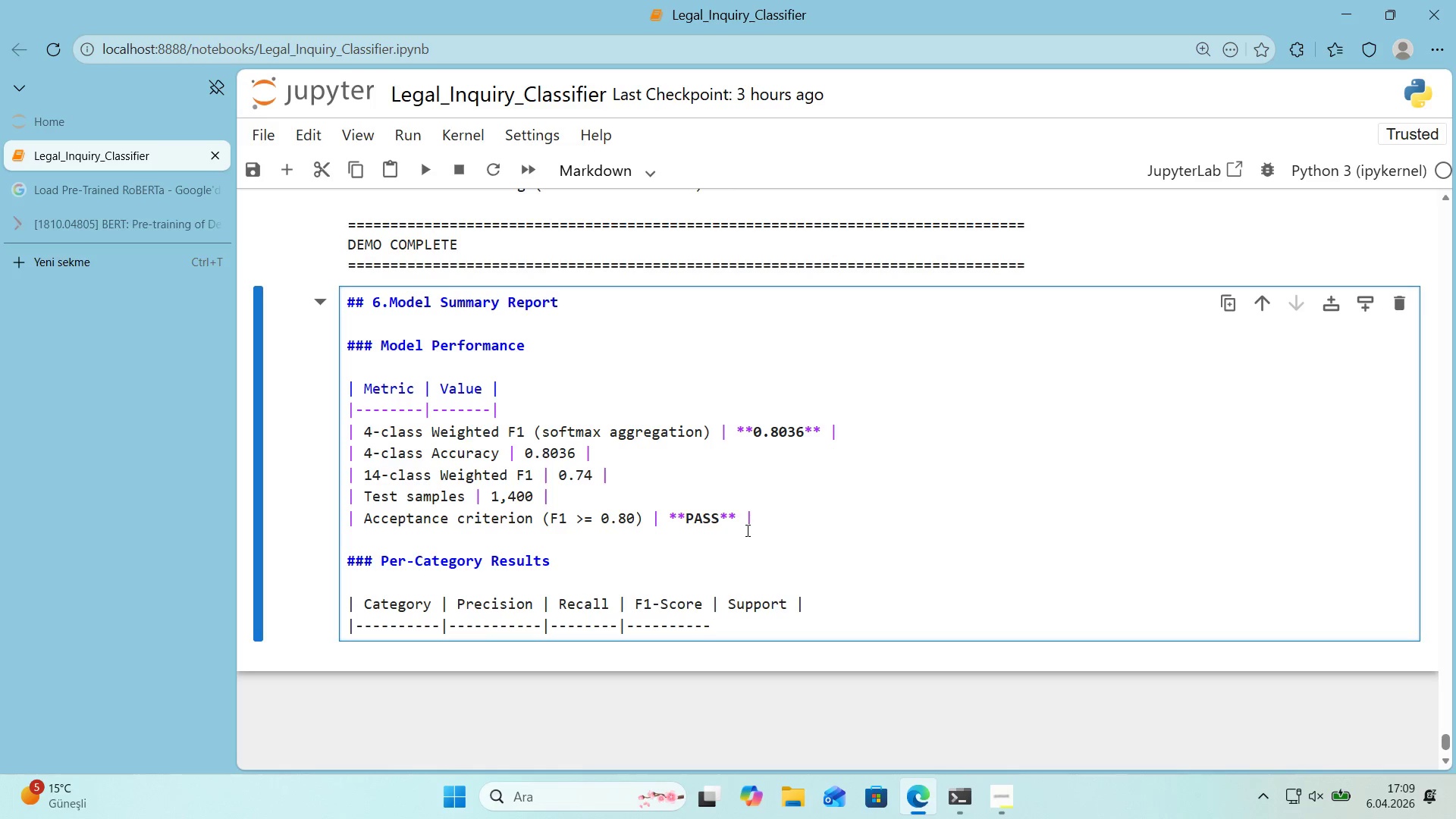 
key(Alt+Control+Minus)
 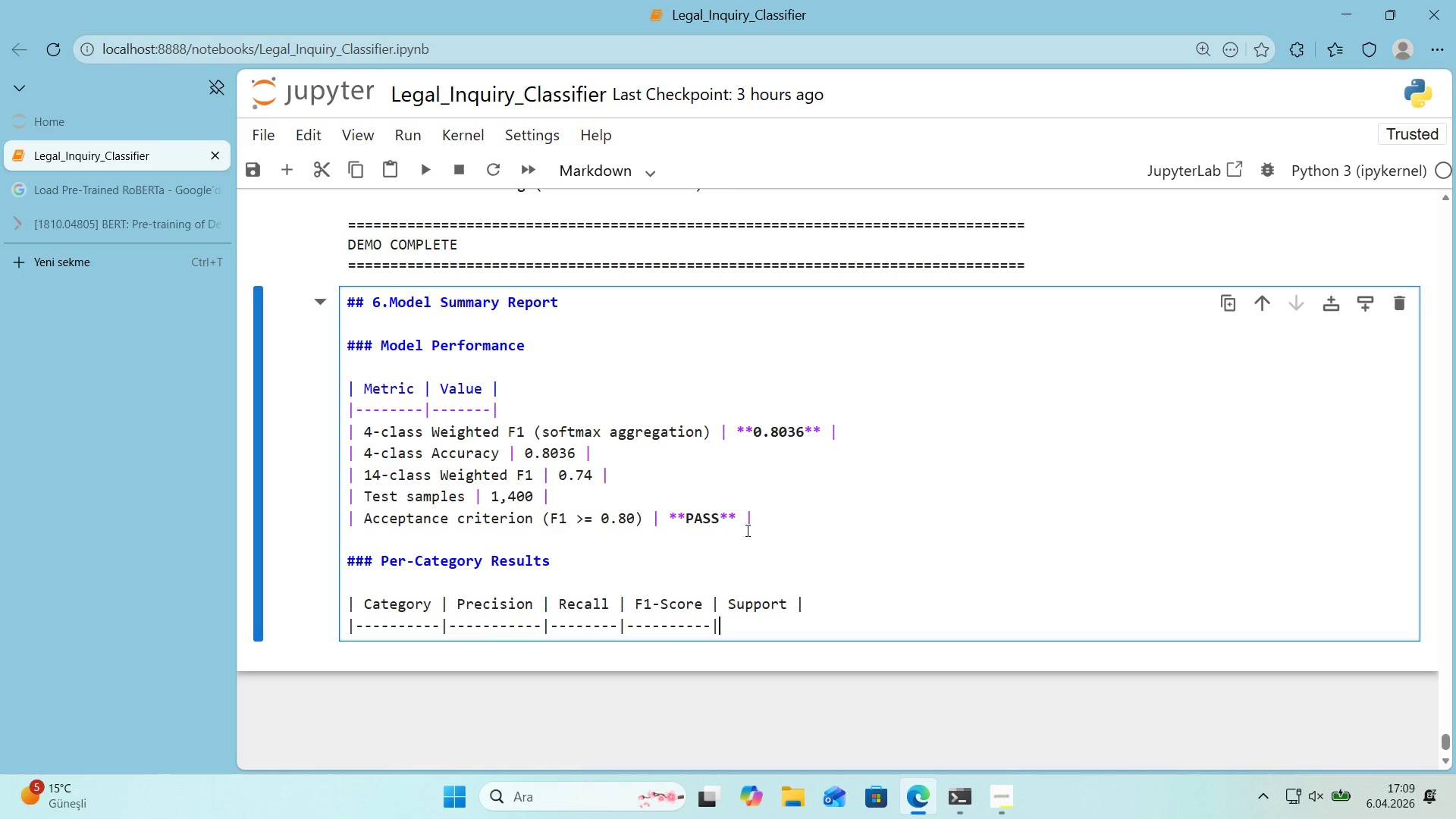 
key(NumpadSubtract)
 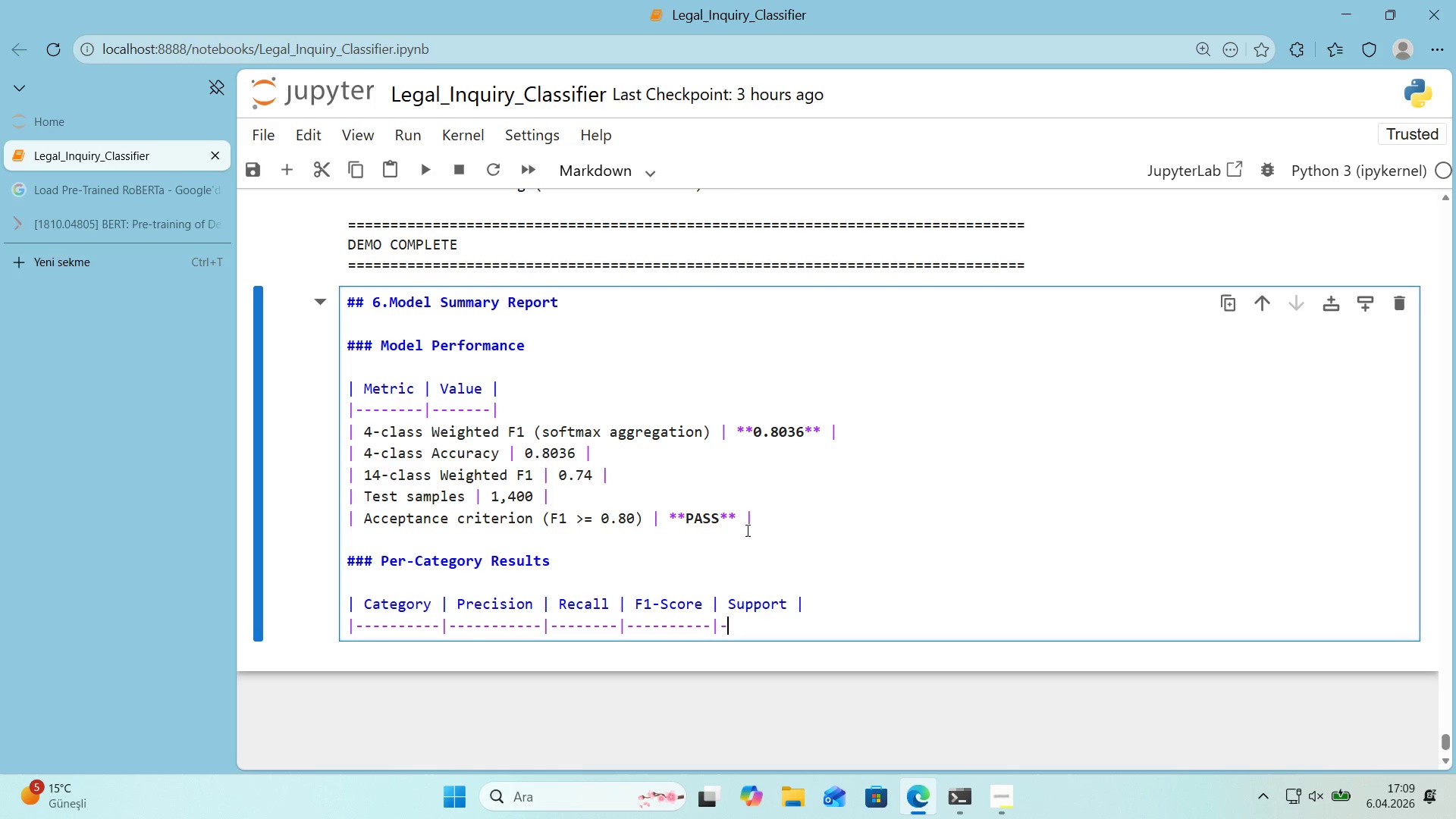 
key(NumpadSubtract)
 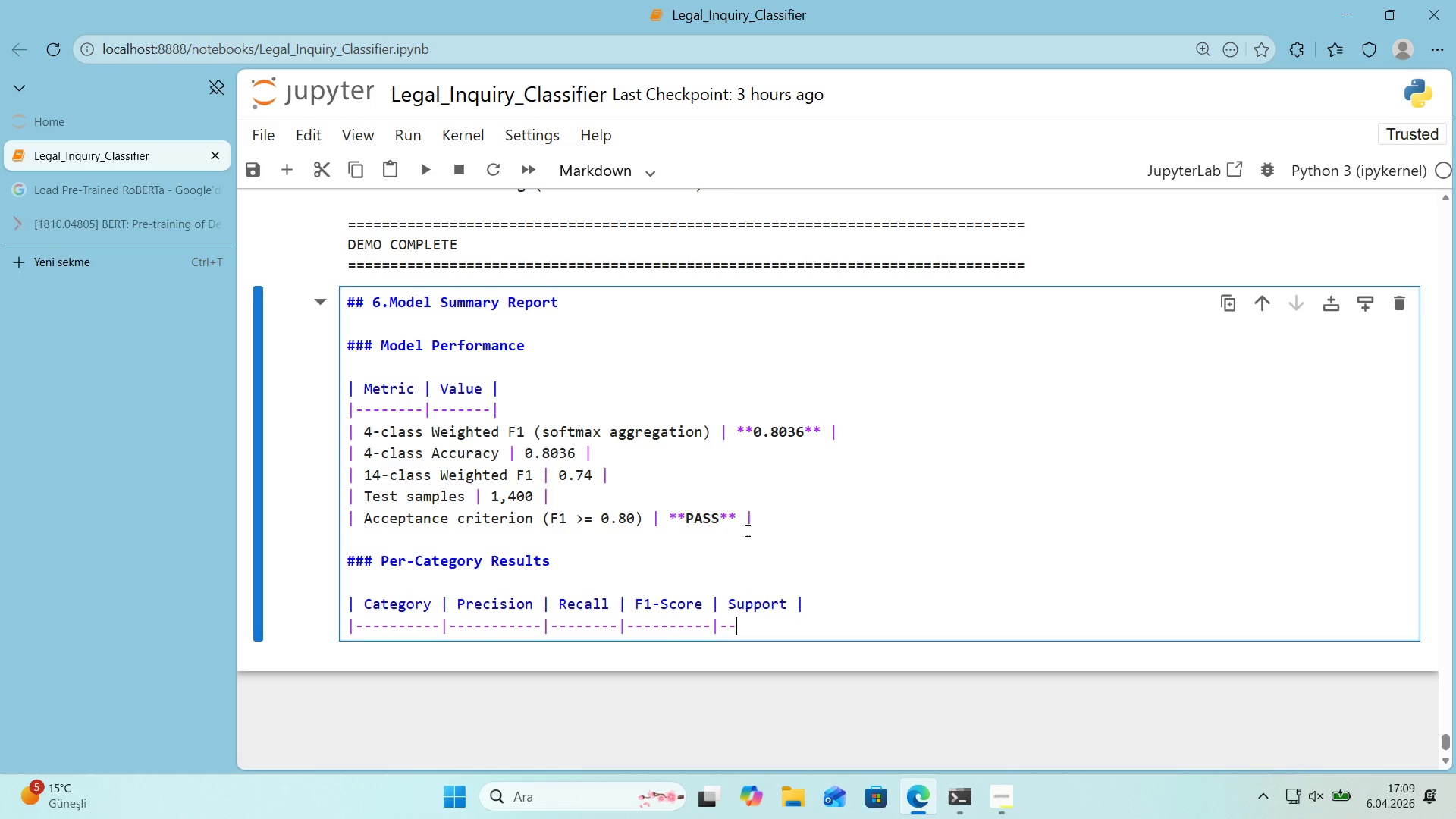 
key(NumpadSubtract)
 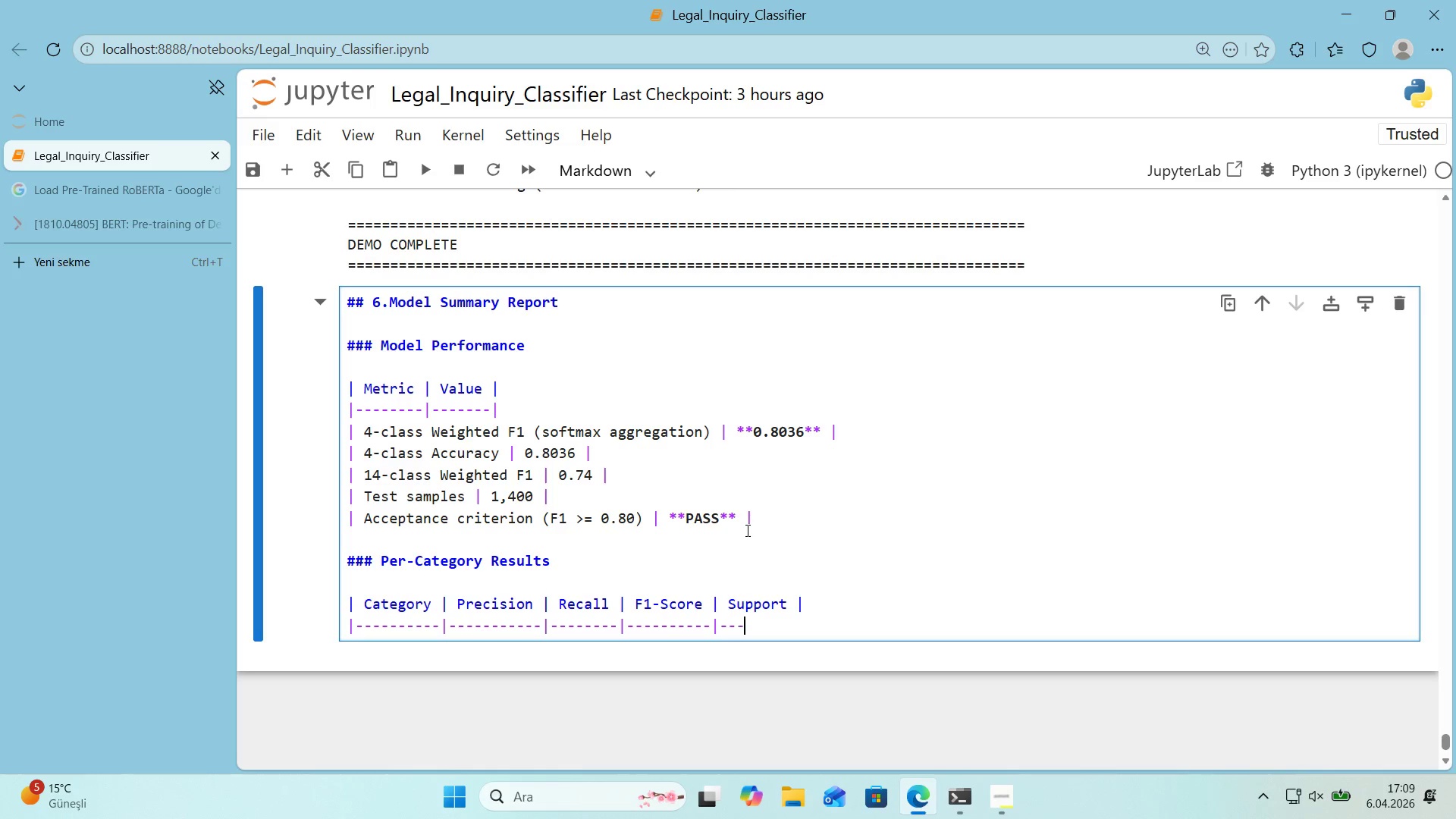 
key(NumpadSubtract)
 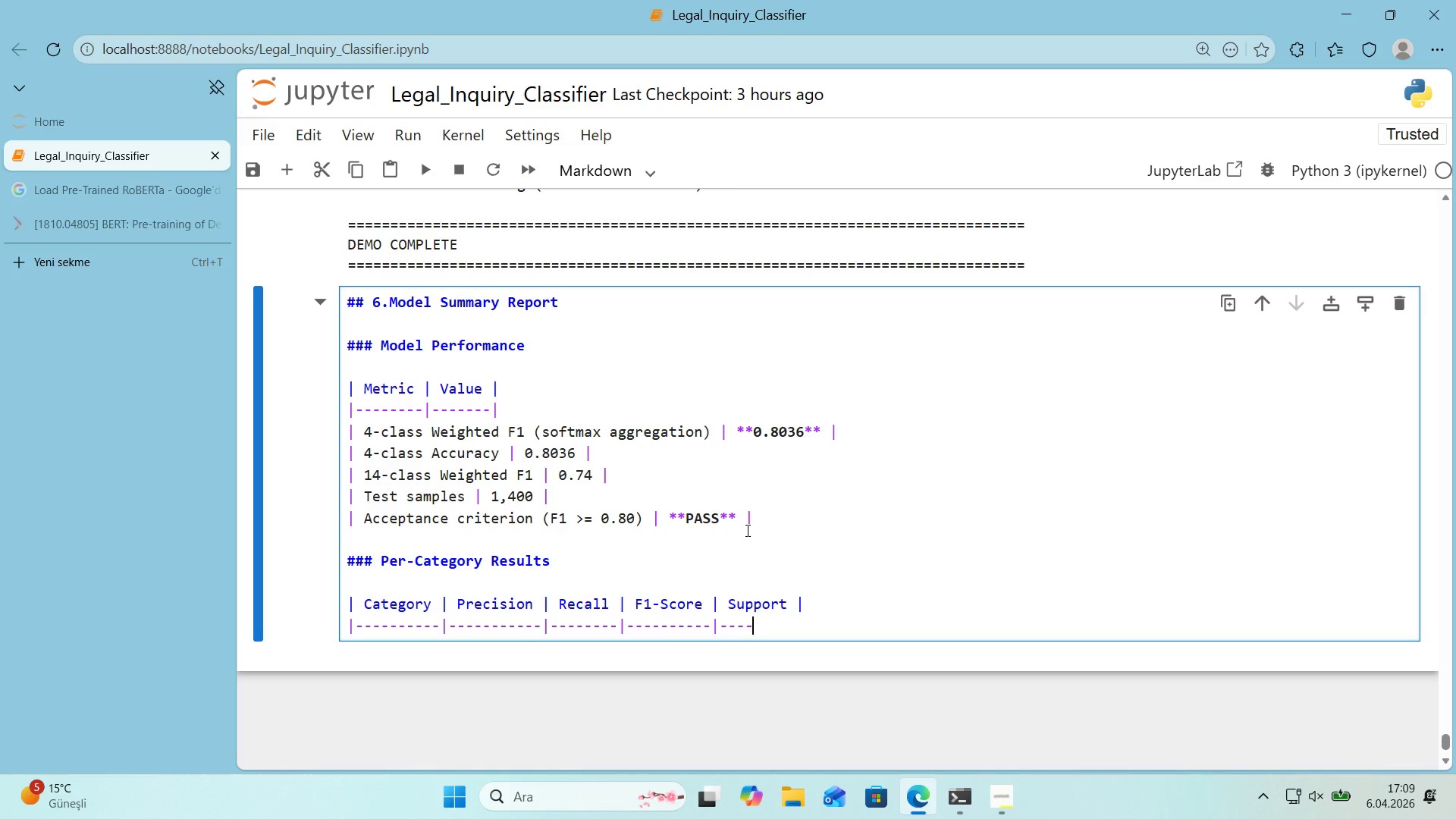 
key(NumpadSubtract)
 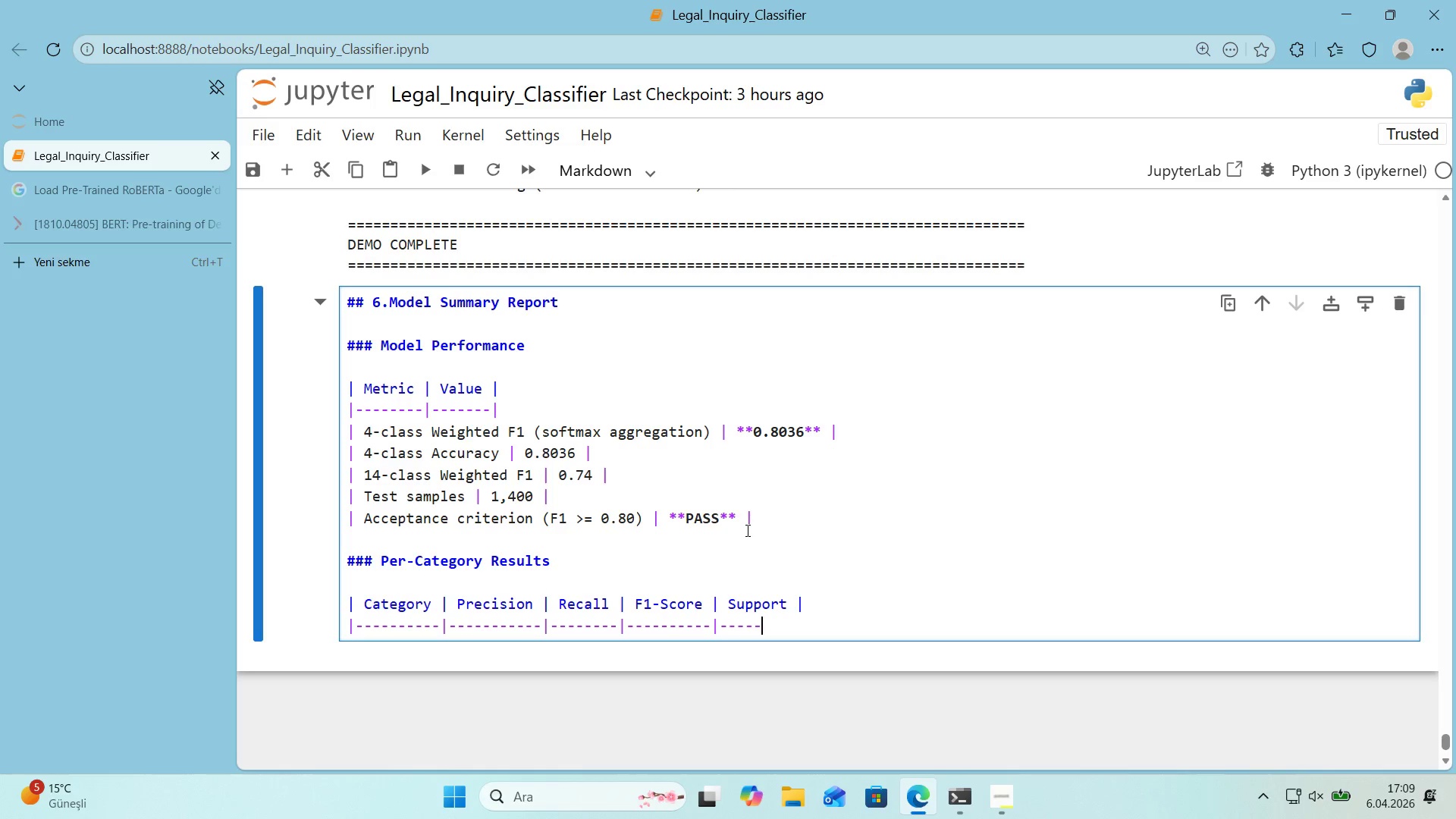 
key(NumpadSubtract)
 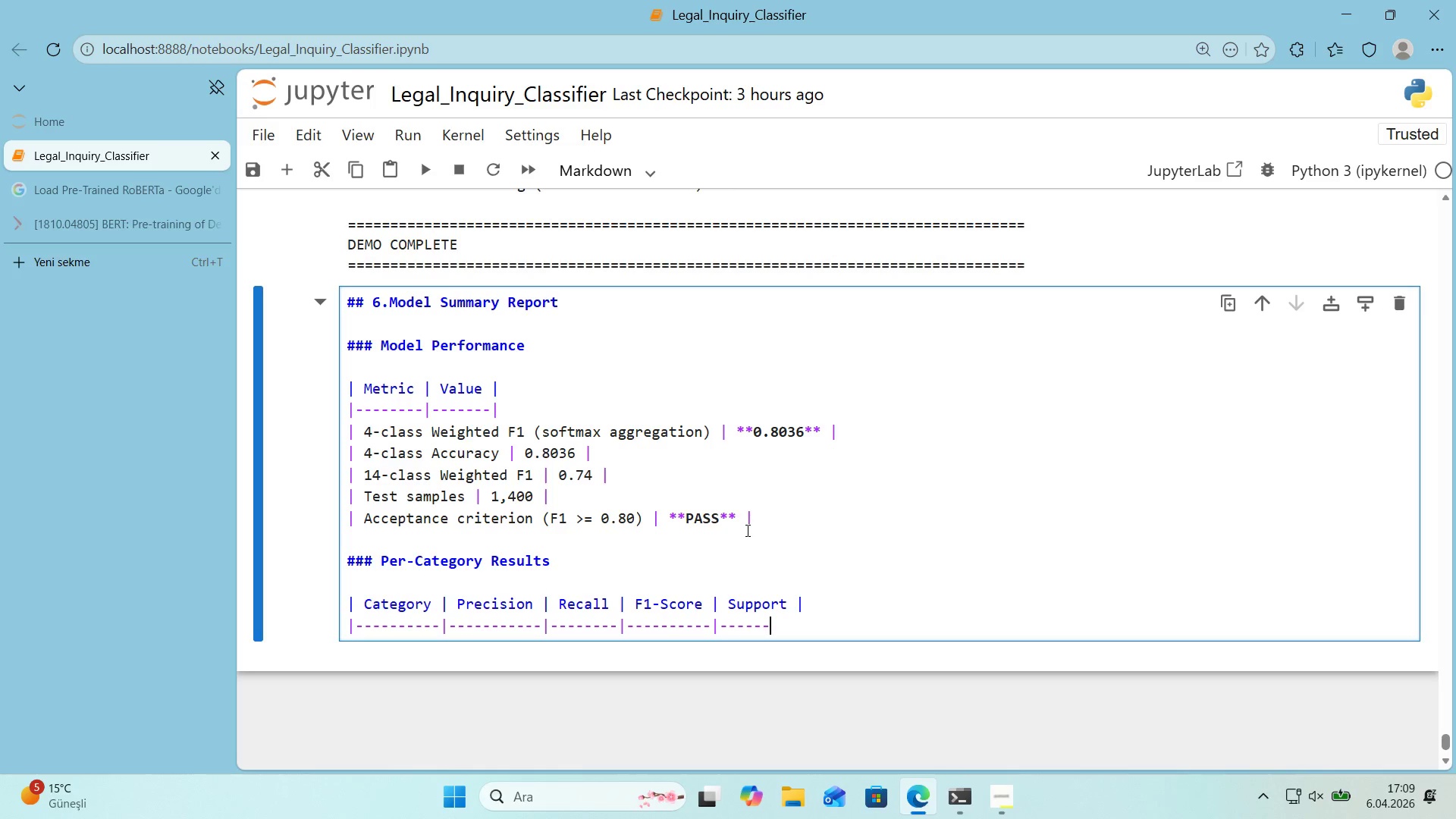 
key(NumpadSubtract)
 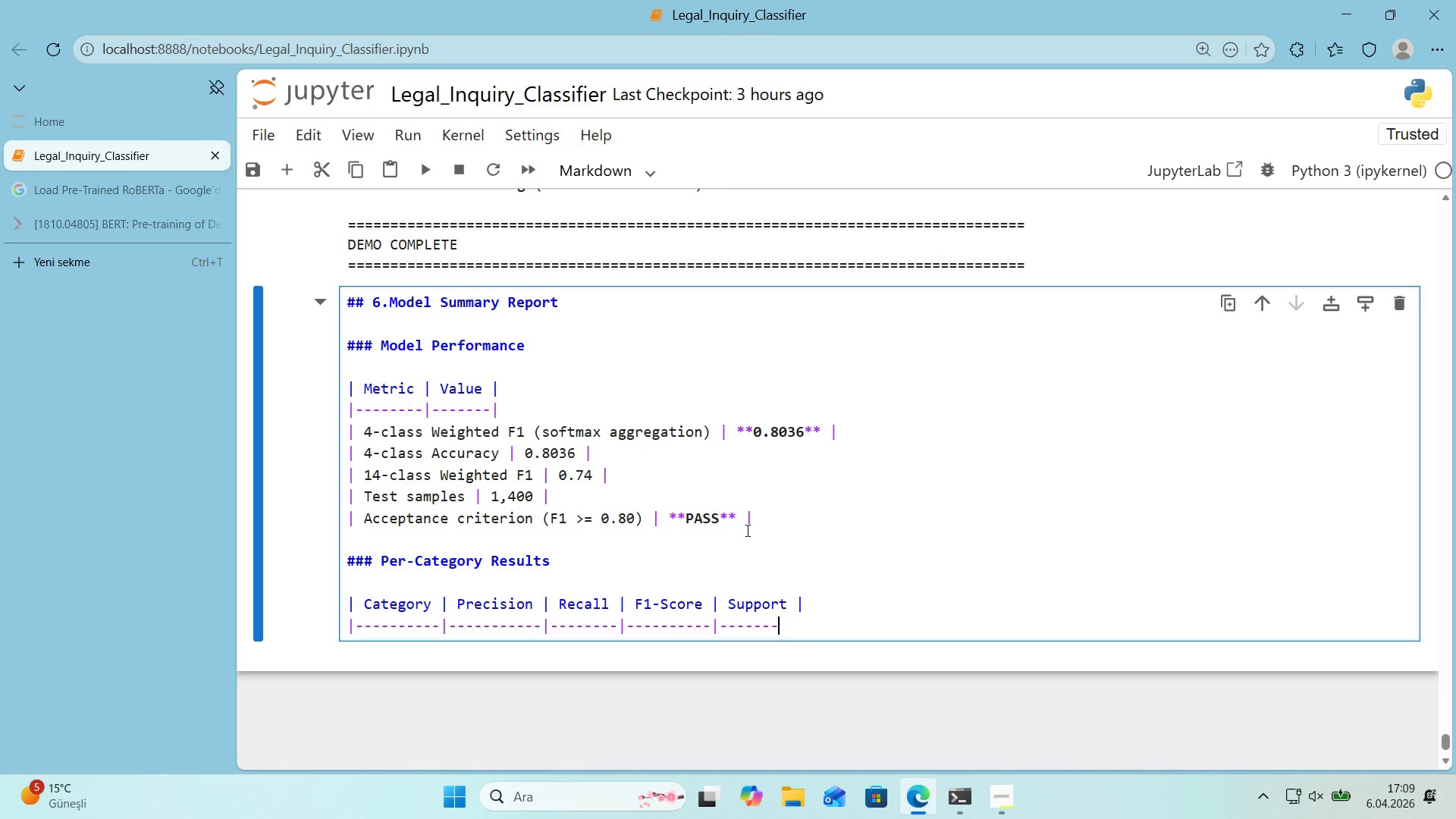 
key(NumpadSubtract)
 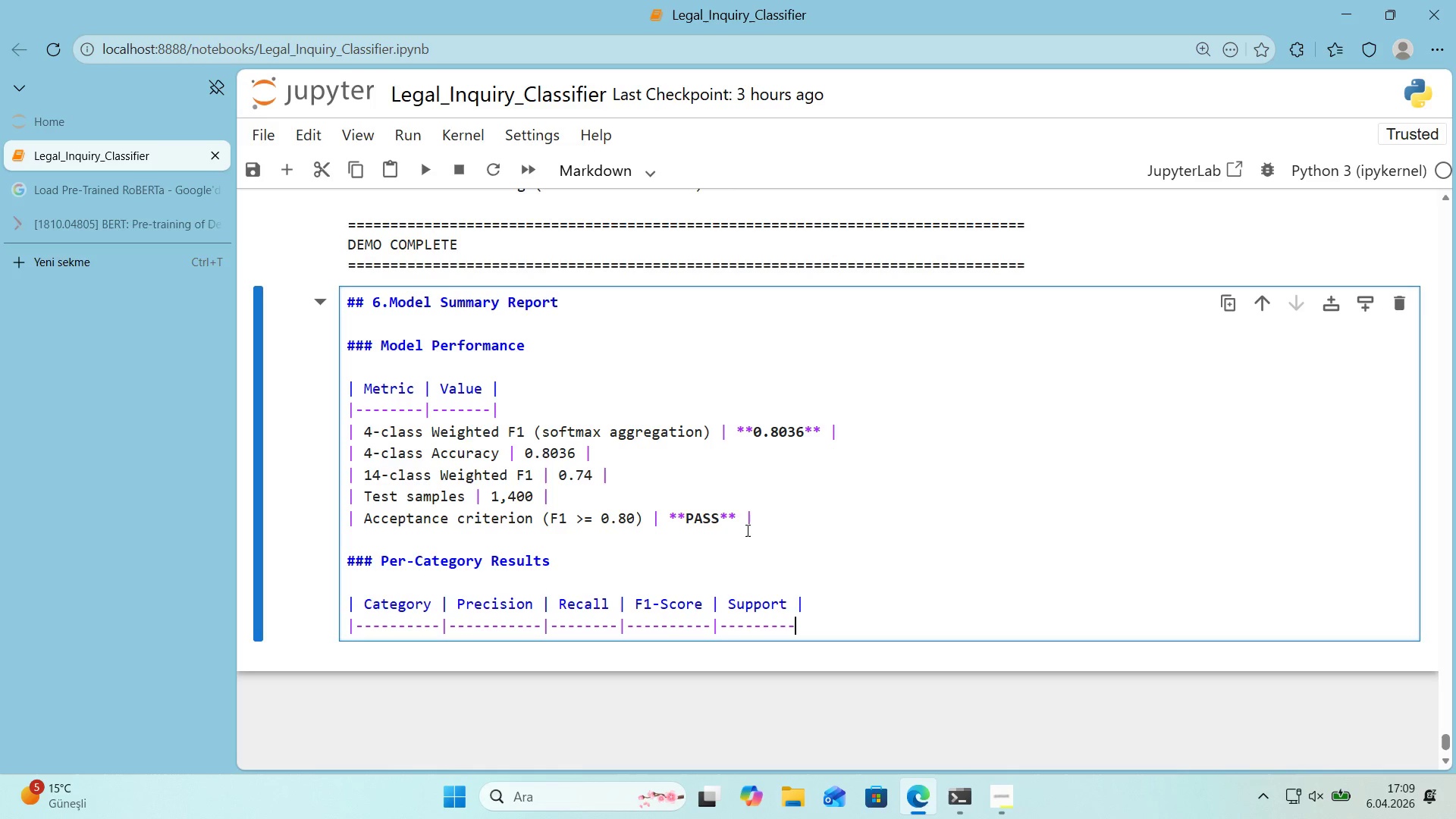 
key(NumpadSubtract)
 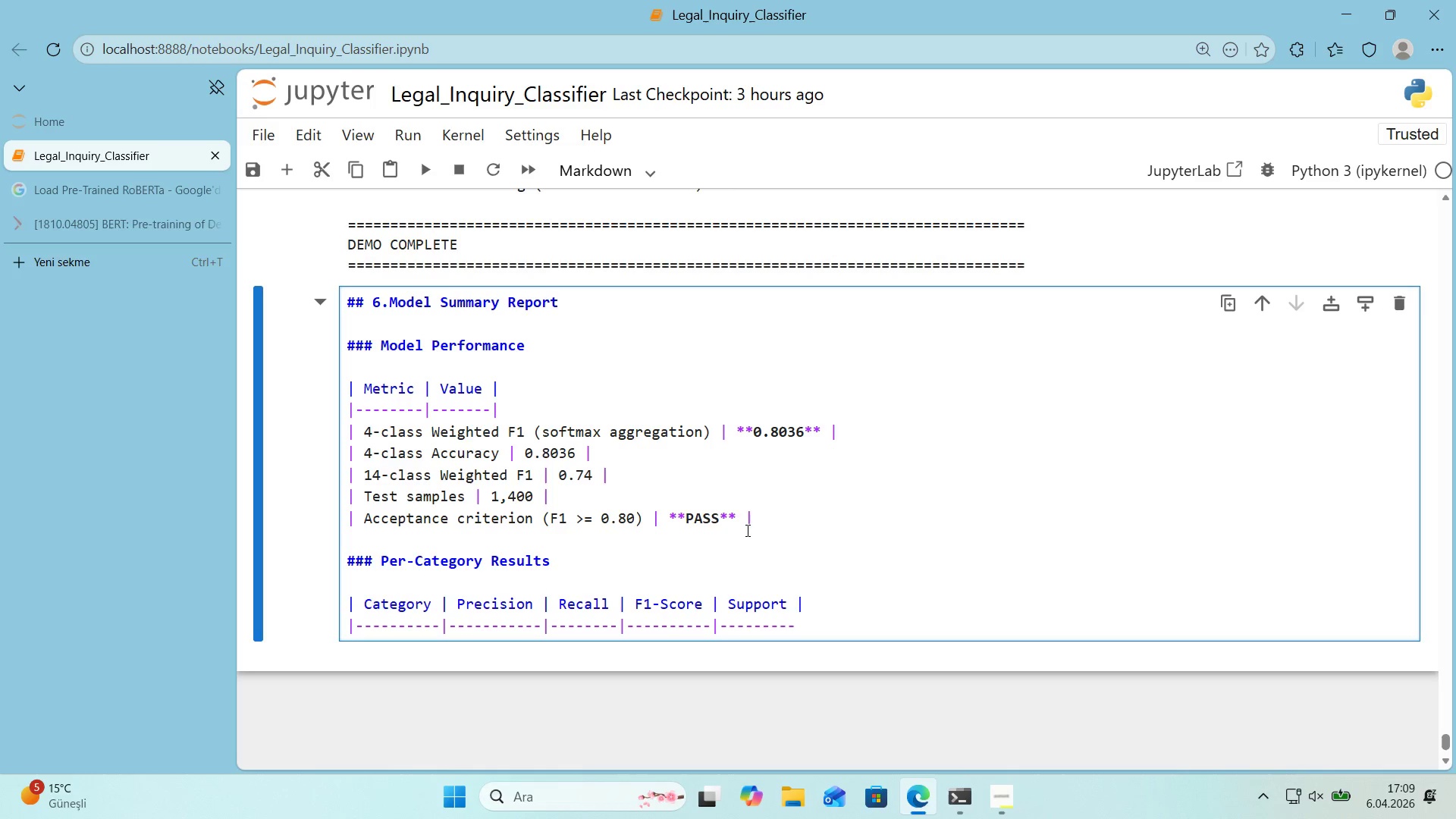 
key(Alt+Control+Minus)
 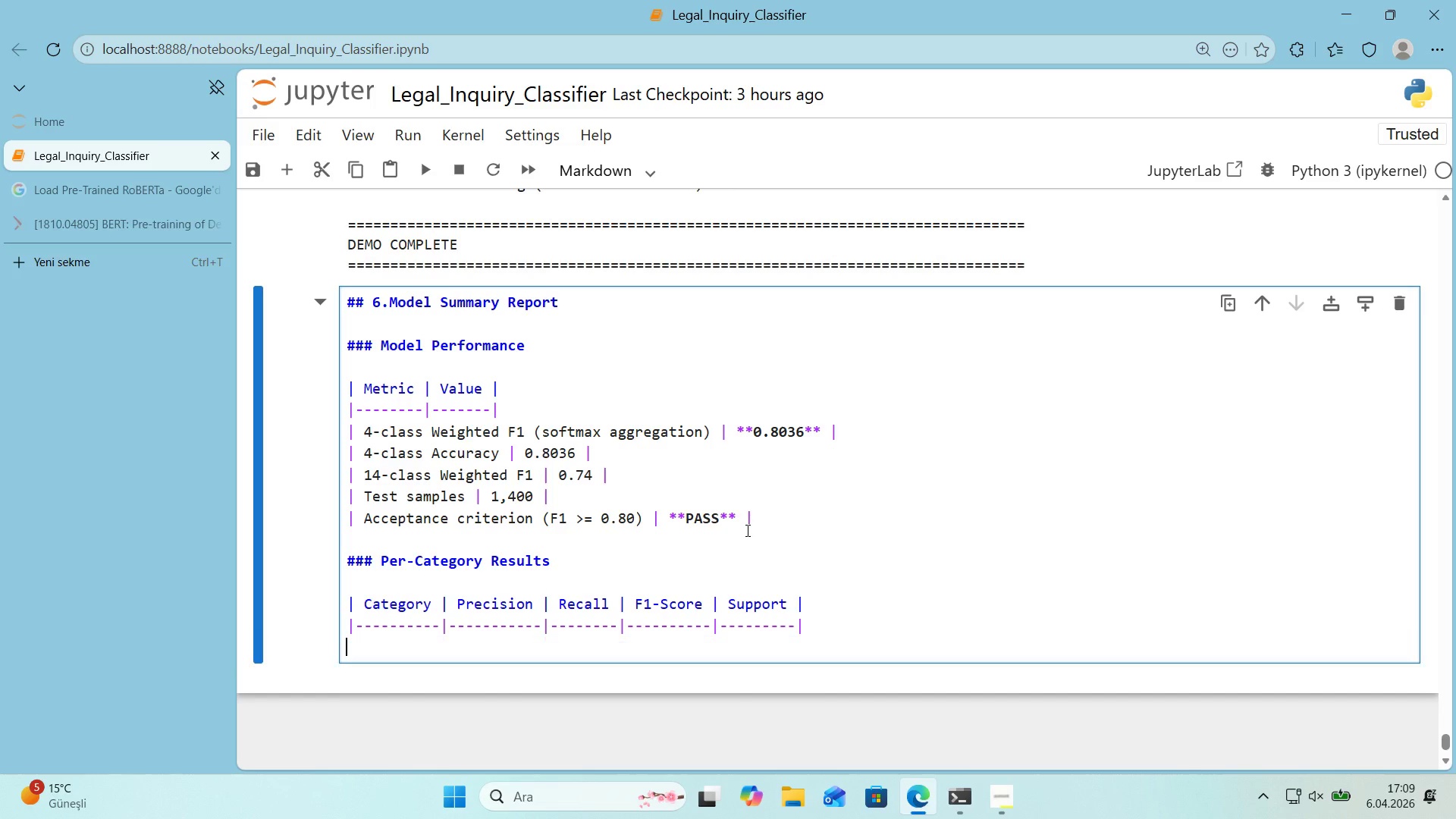 
key(Enter)
 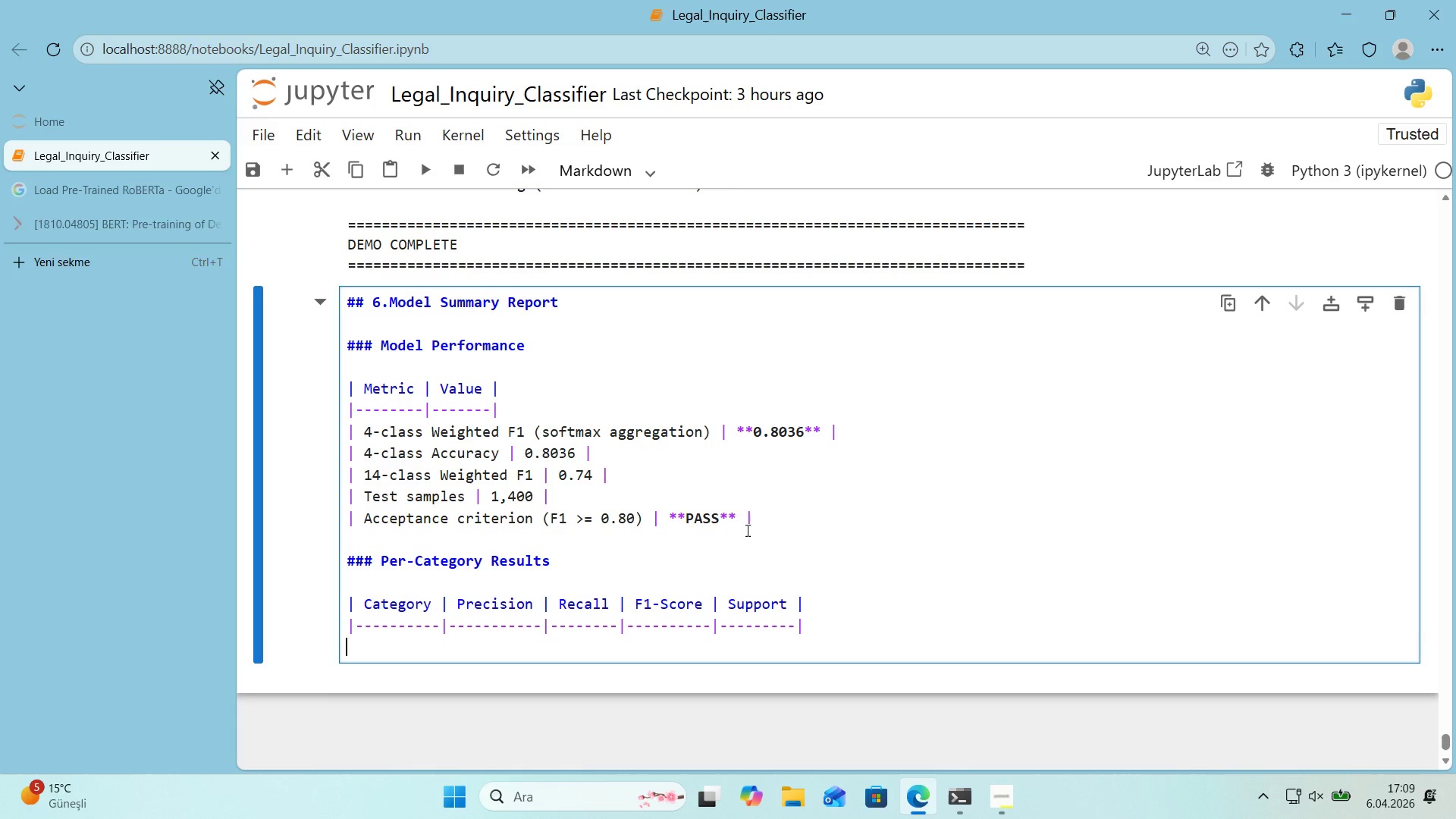 
key(Alt+Control+Minus)
 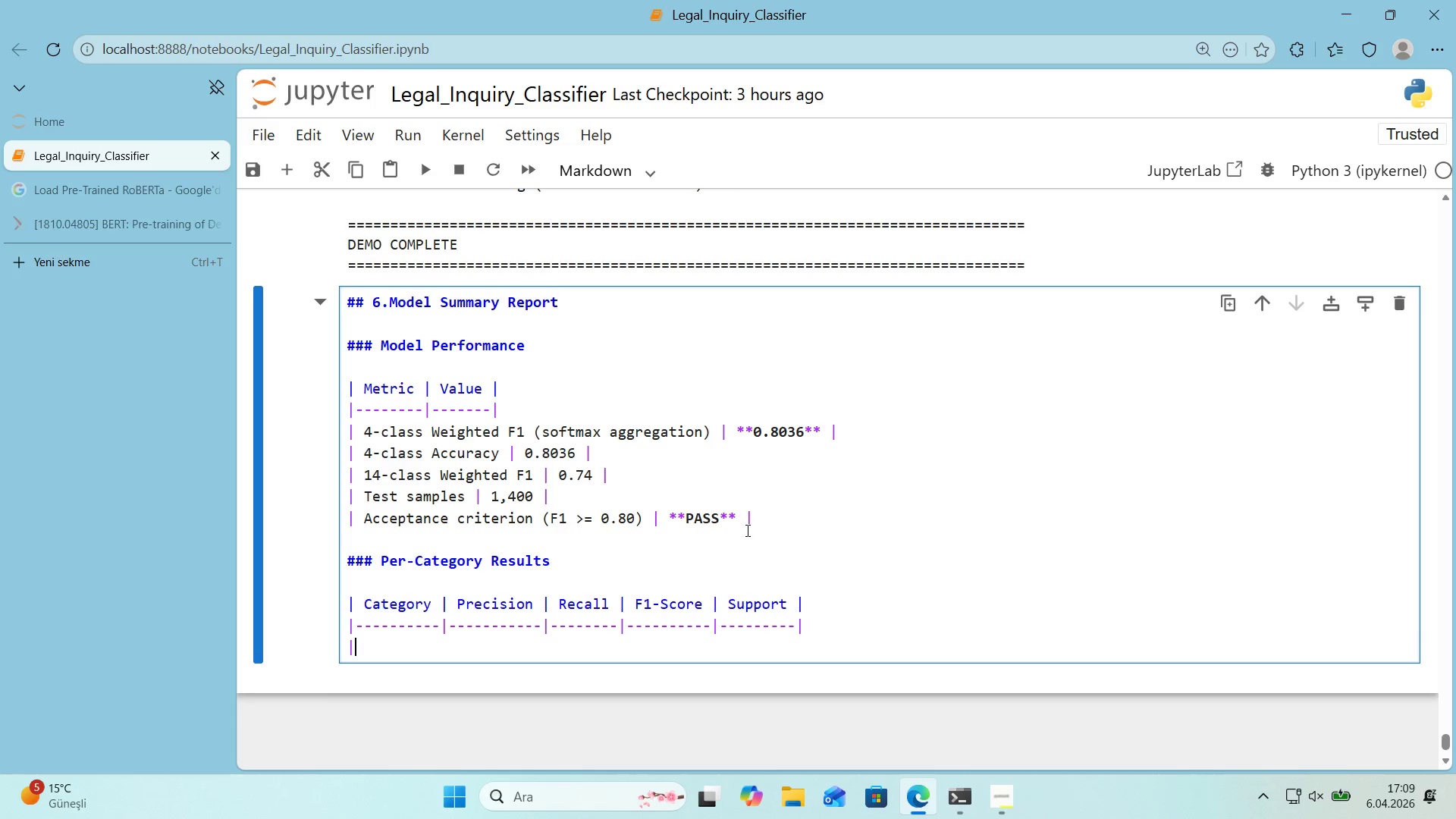 
type(Imm)
key(Backspace)
key(Backspace)
key(Backspace)
type( Imm'grat'on )
 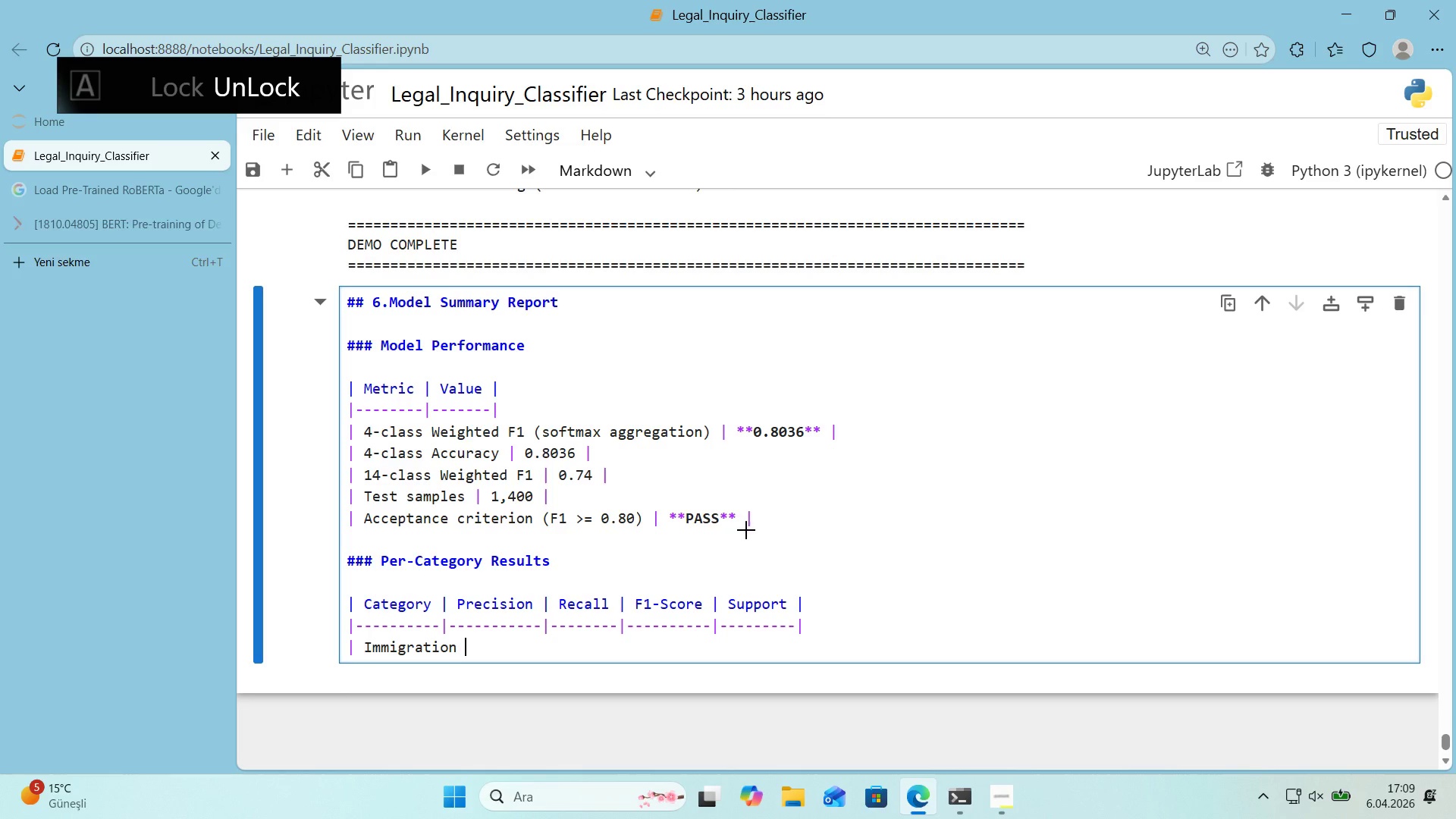 
key(Alt+Control+Minus)
 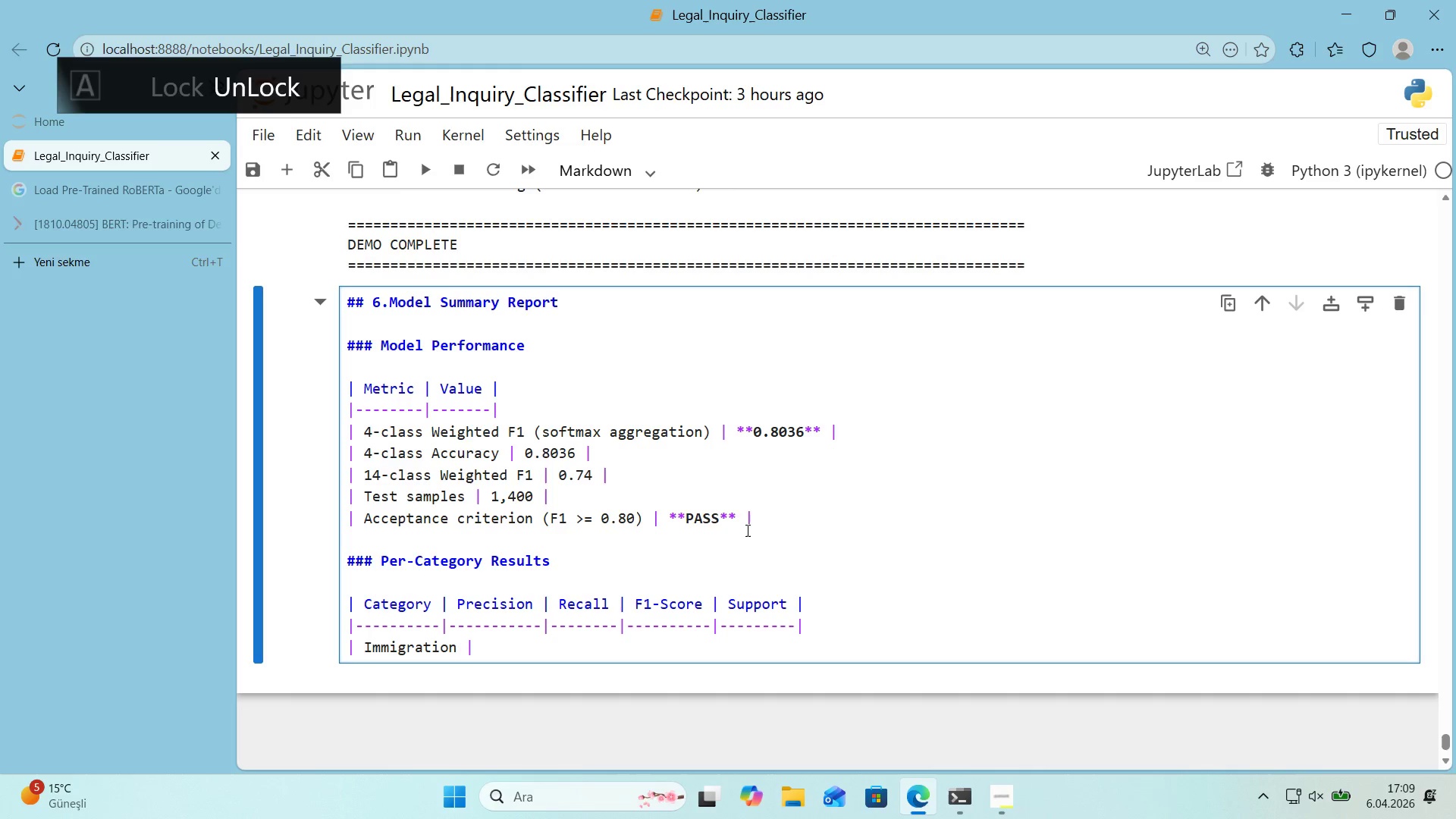 
key(Space)
 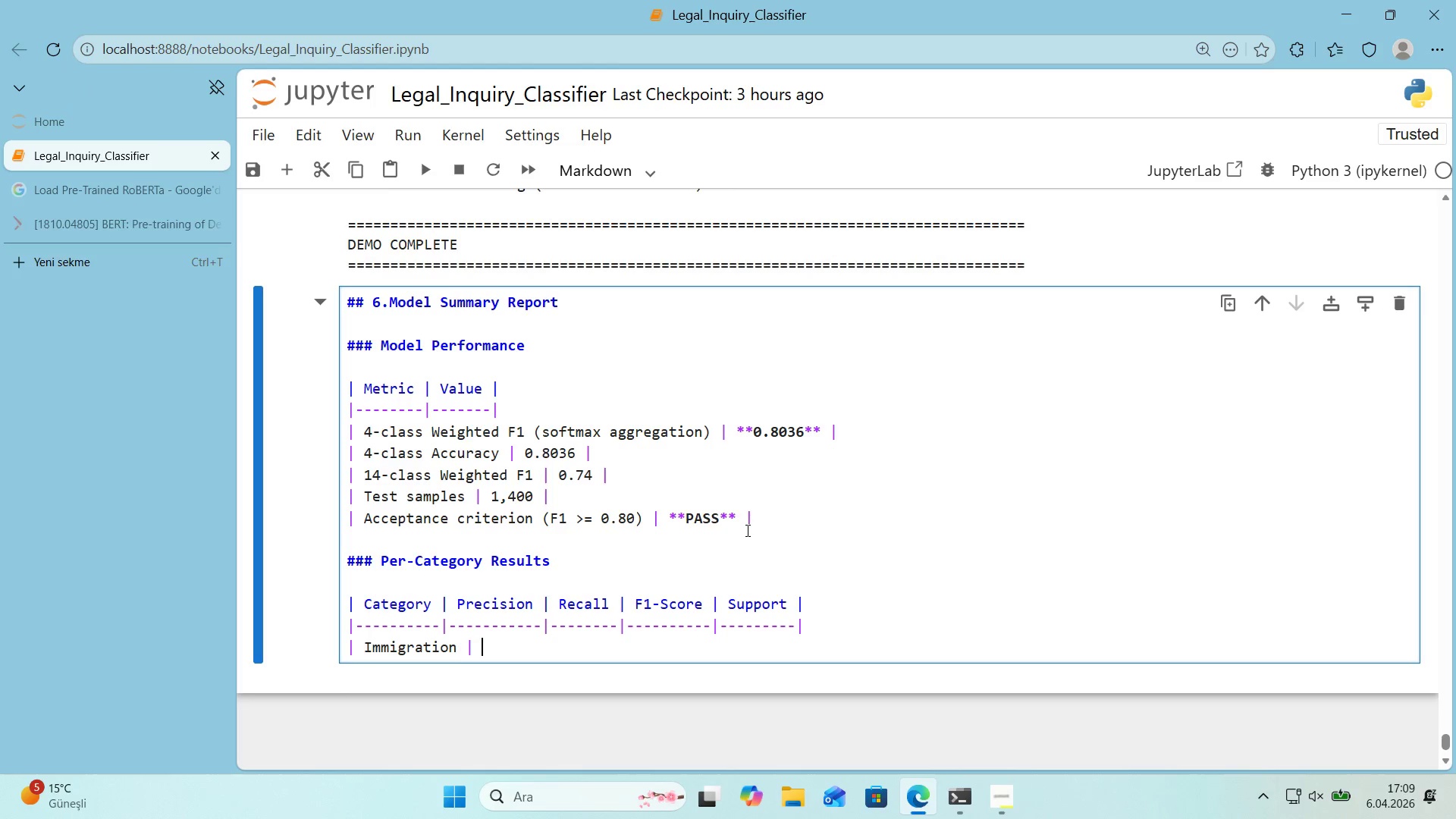 
key(Numpad0)
 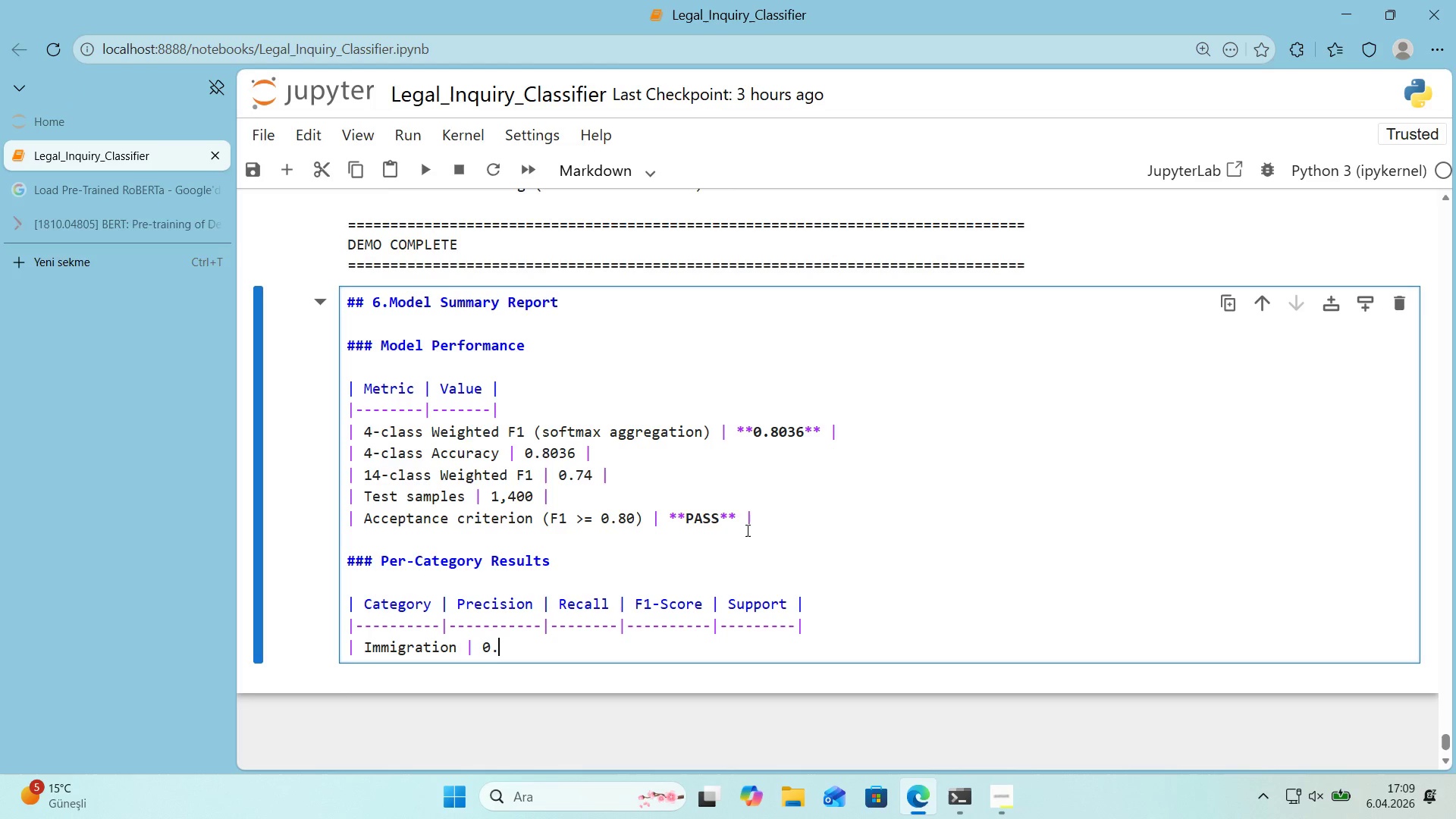 
key(Period)
 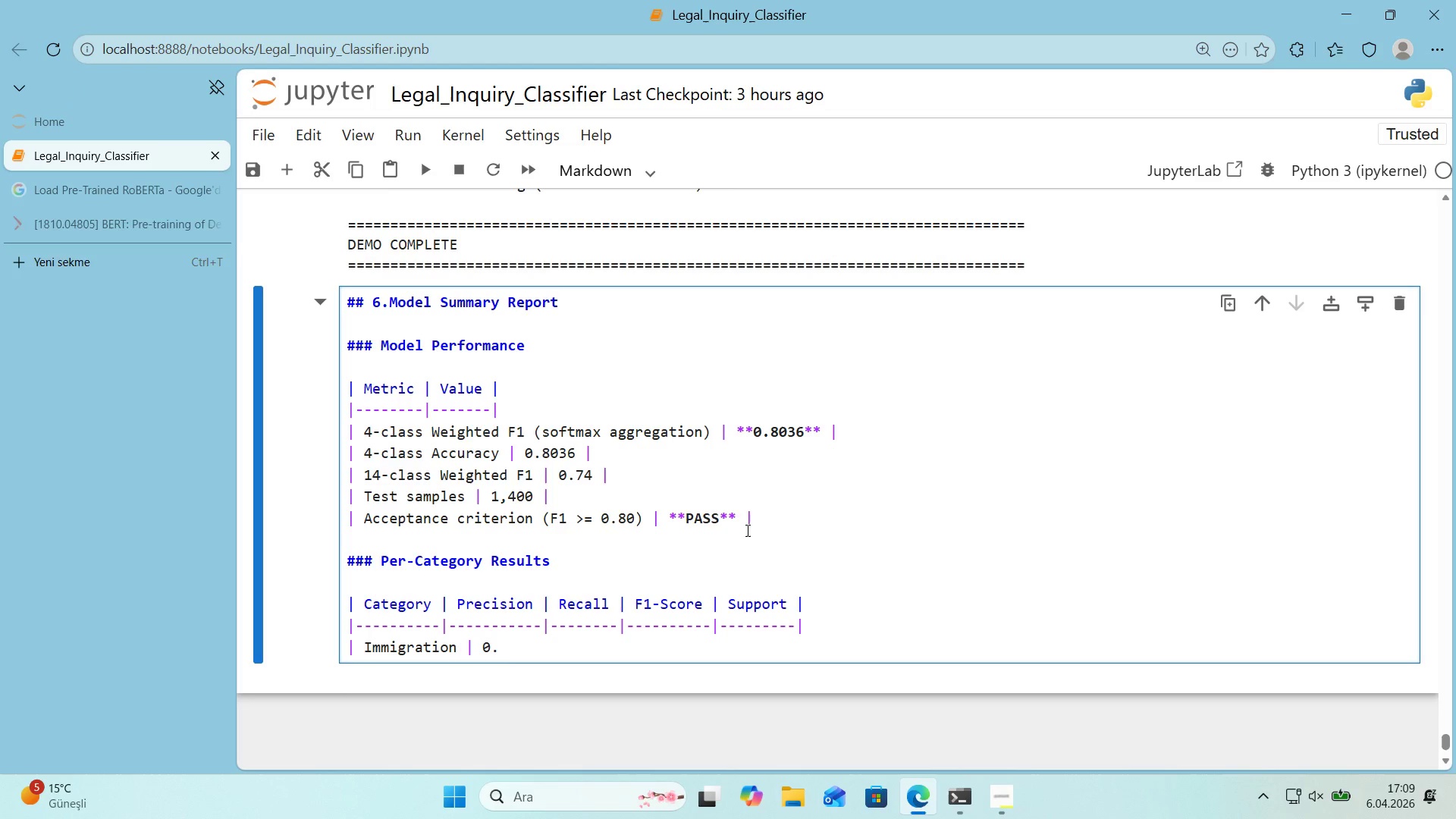 
key(Numpad7)
 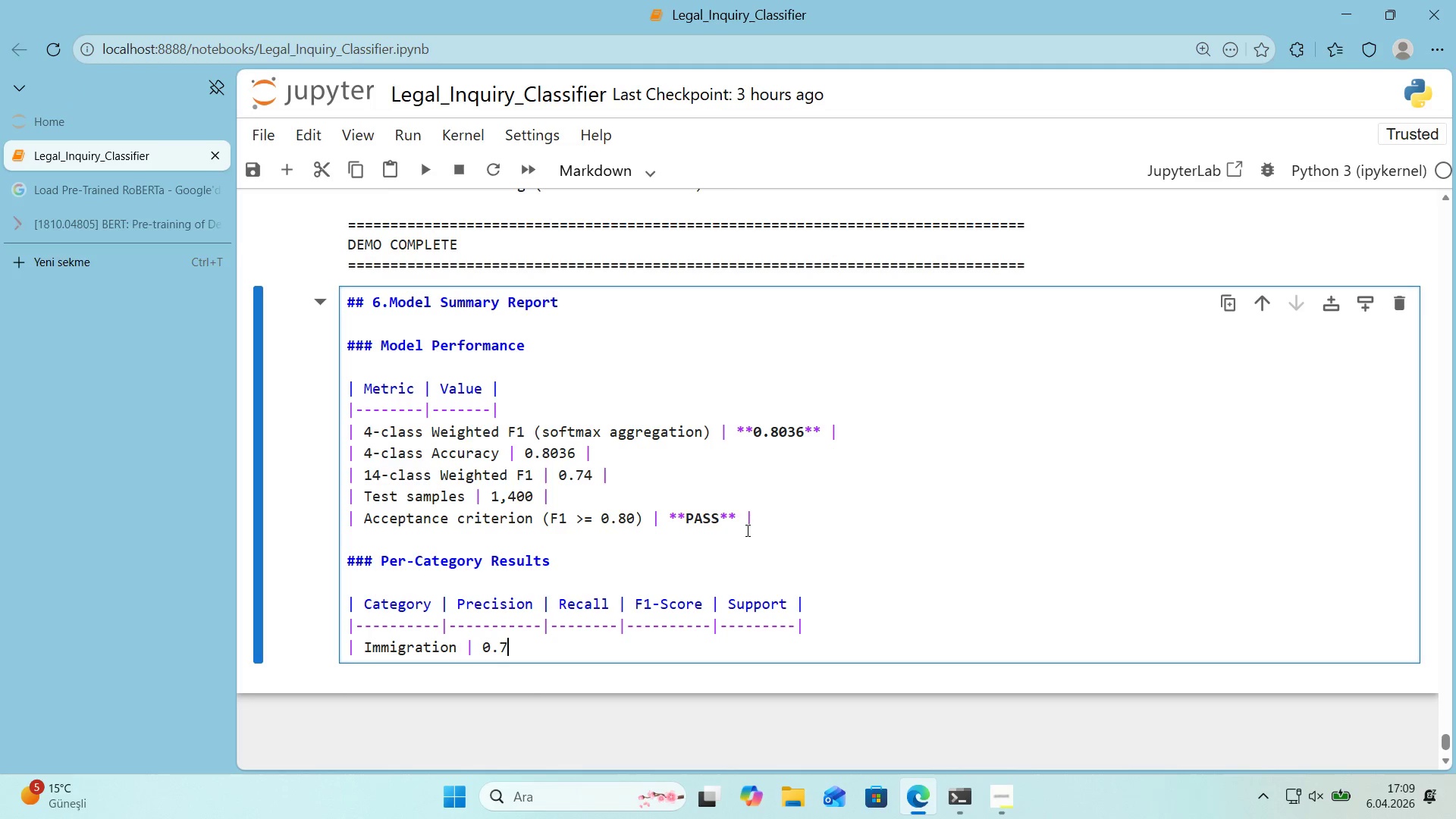 
key(Numpad9)
 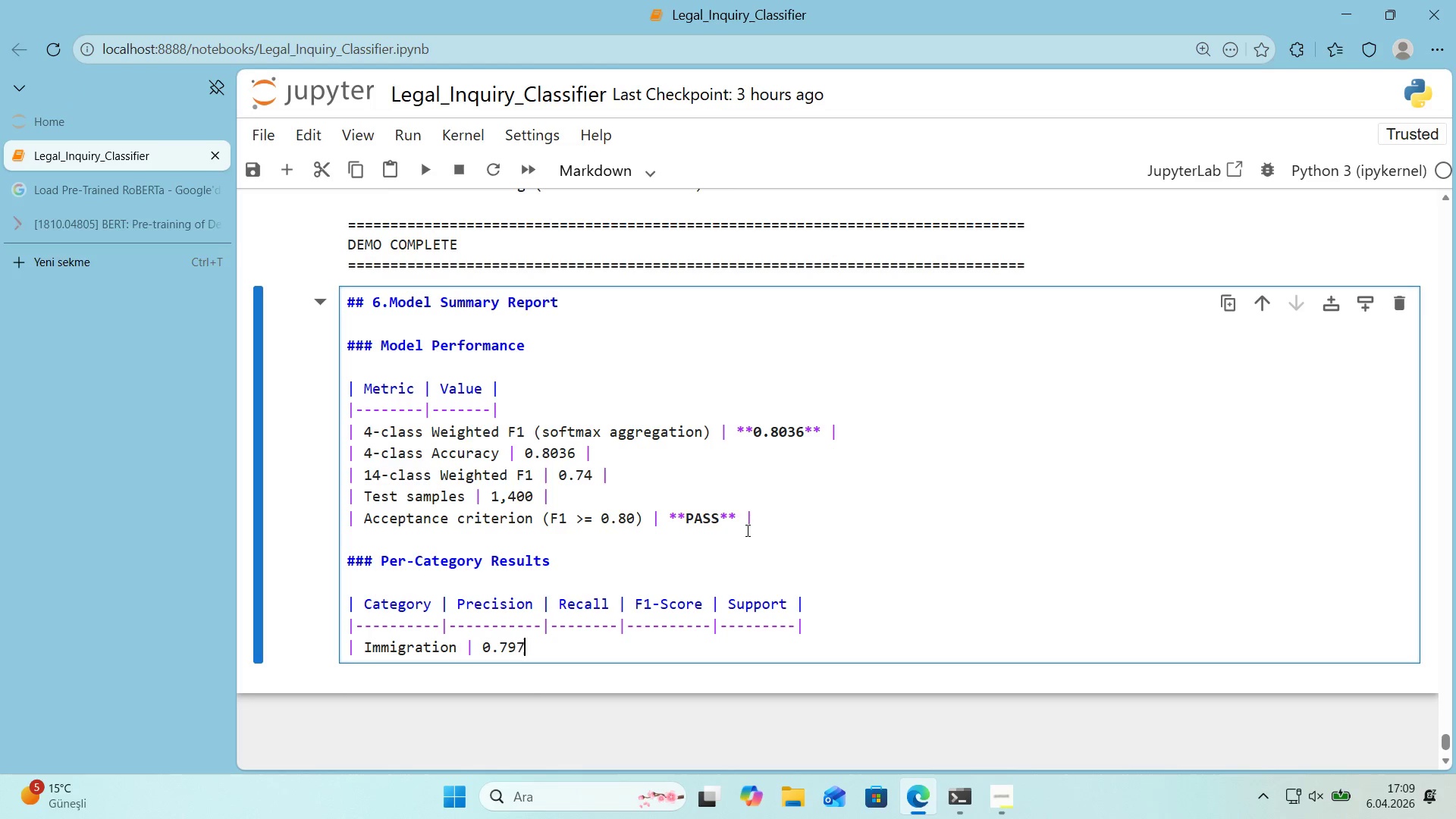 
key(Numpad7)
 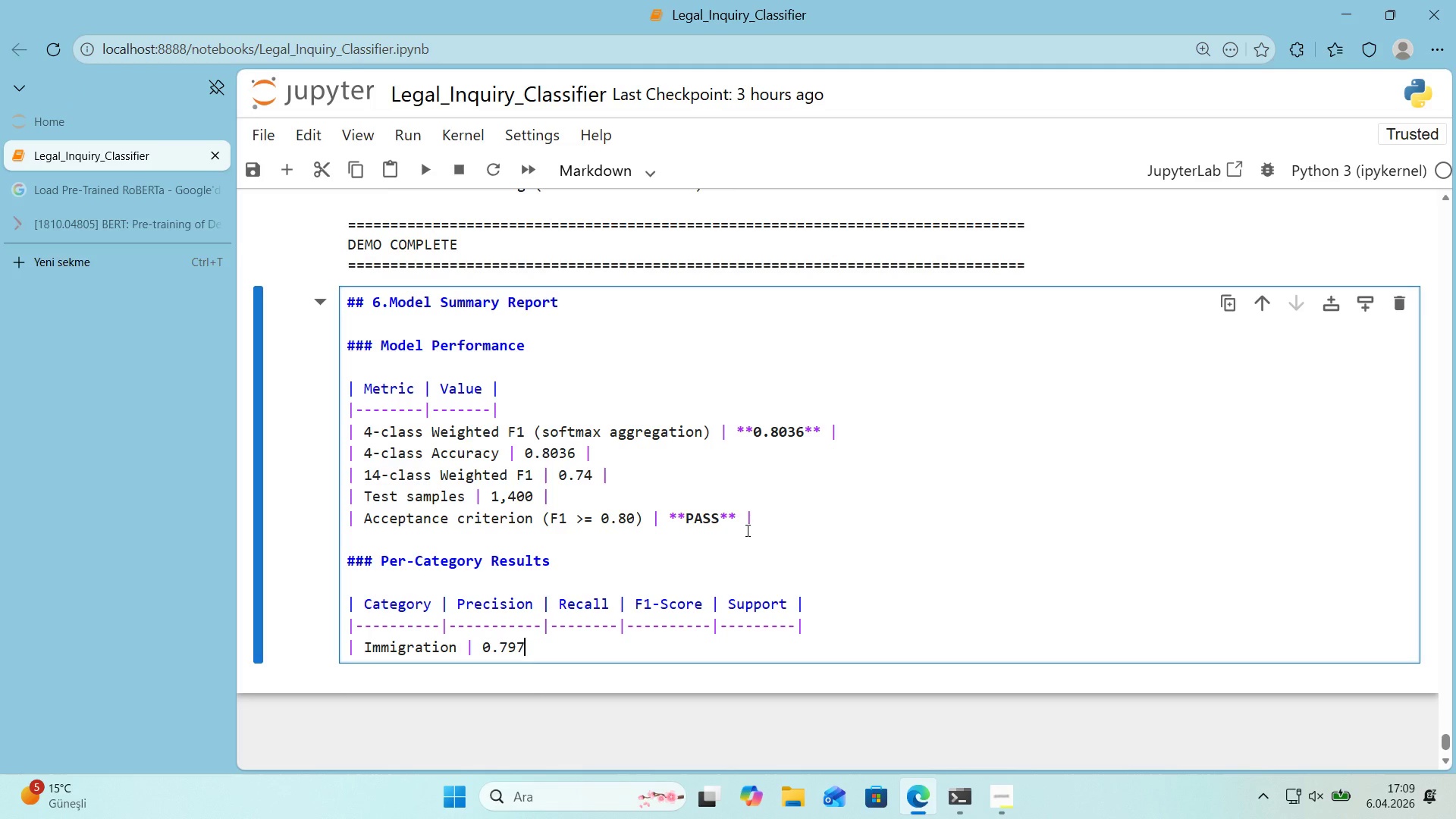 
key(Space)
 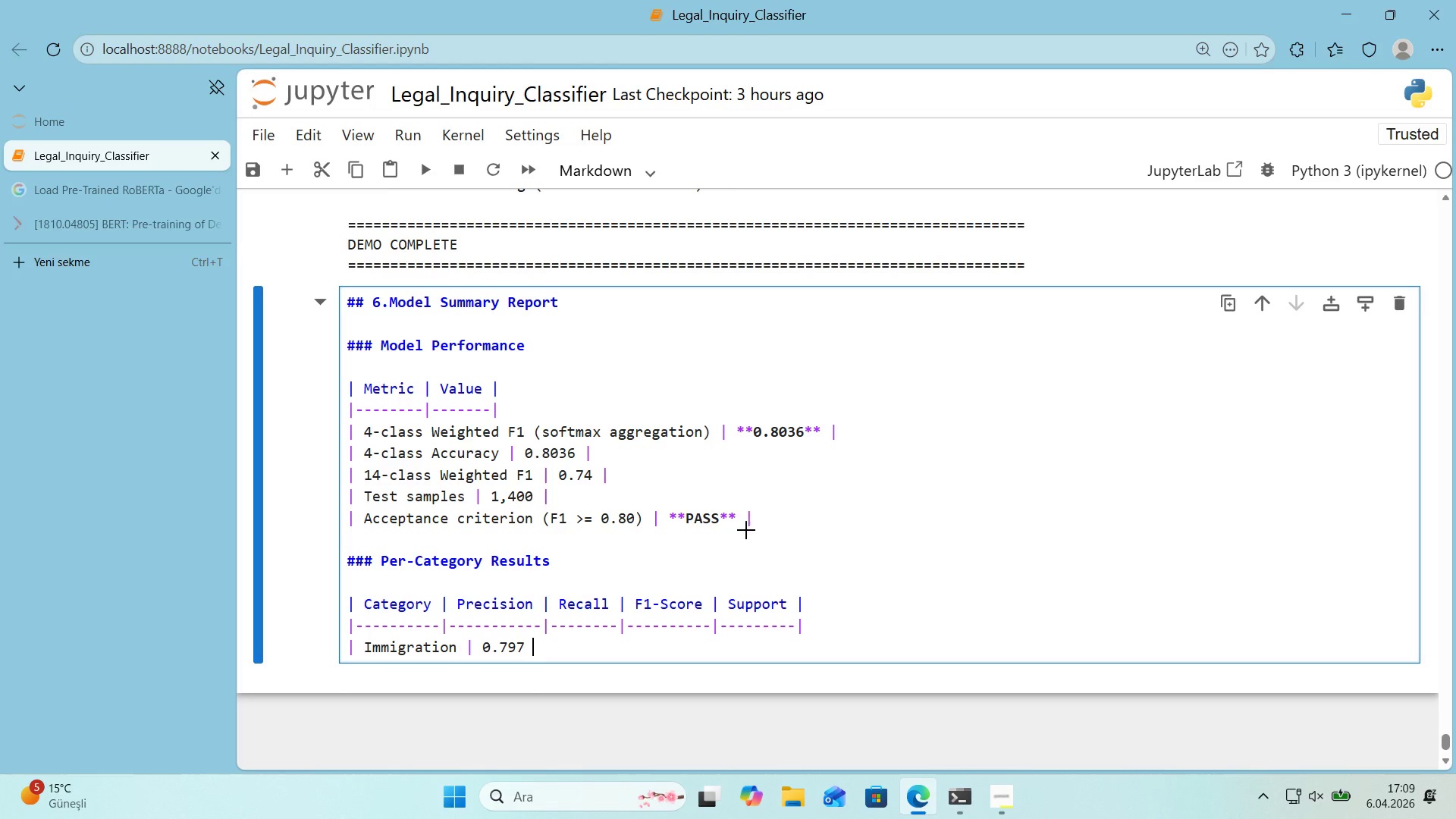 
key(Alt+Control+Minus)
 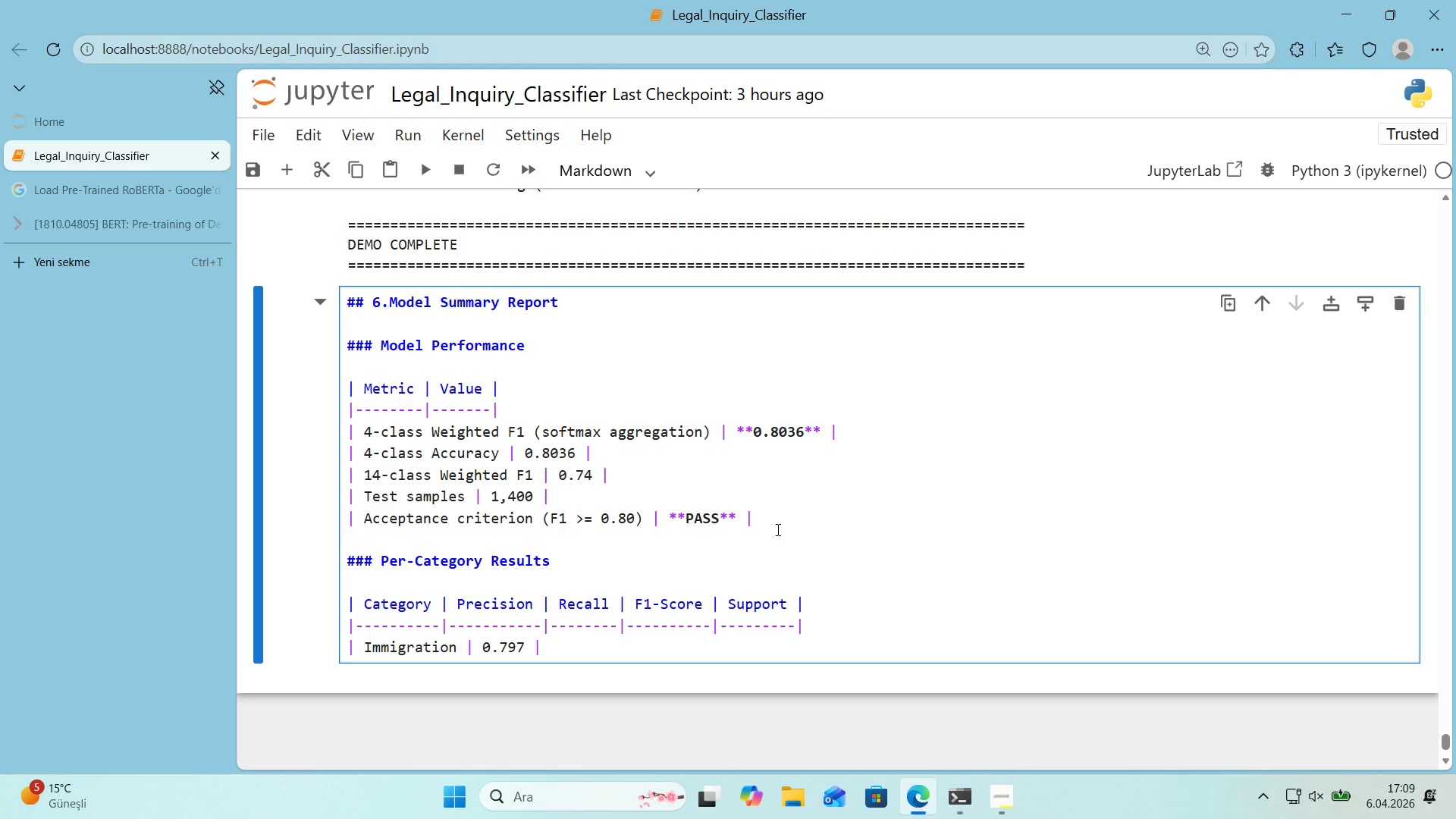 
scroll: coordinate [714, 508], scroll_direction: up, amount: 43.0
 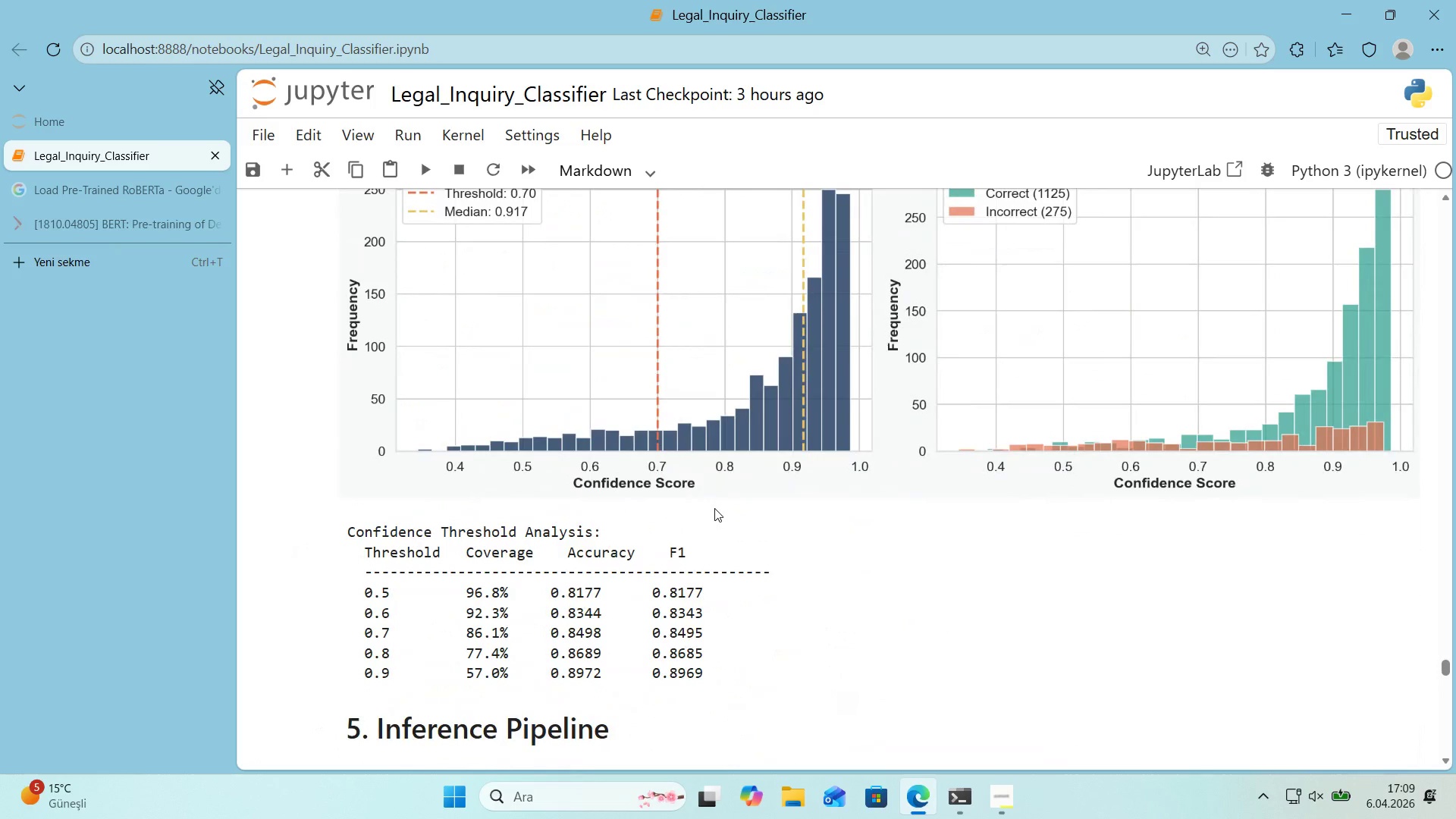 
wait(7.82)
 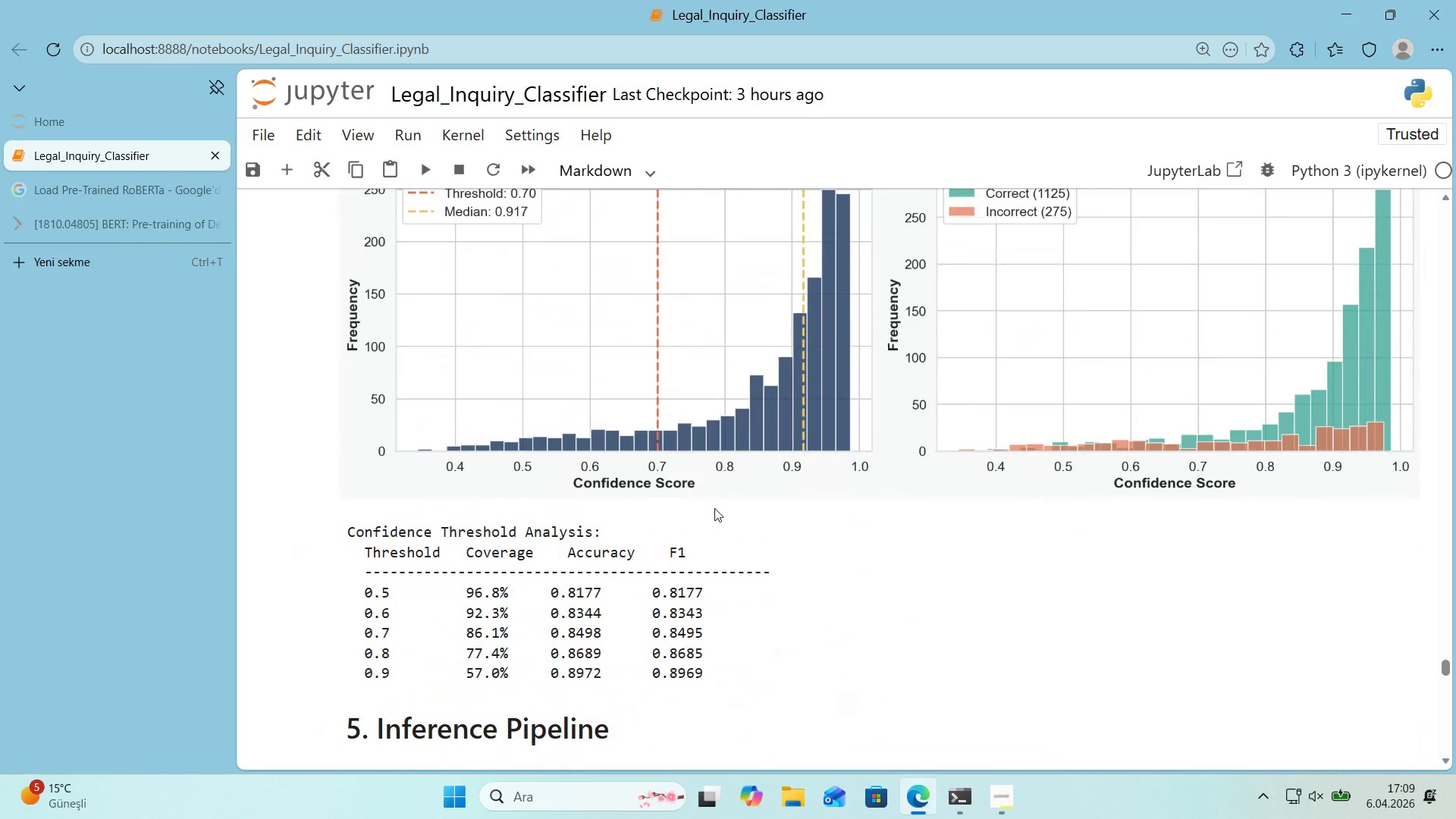 
scroll: coordinate [714, 508], scroll_direction: up, amount: 16.0
 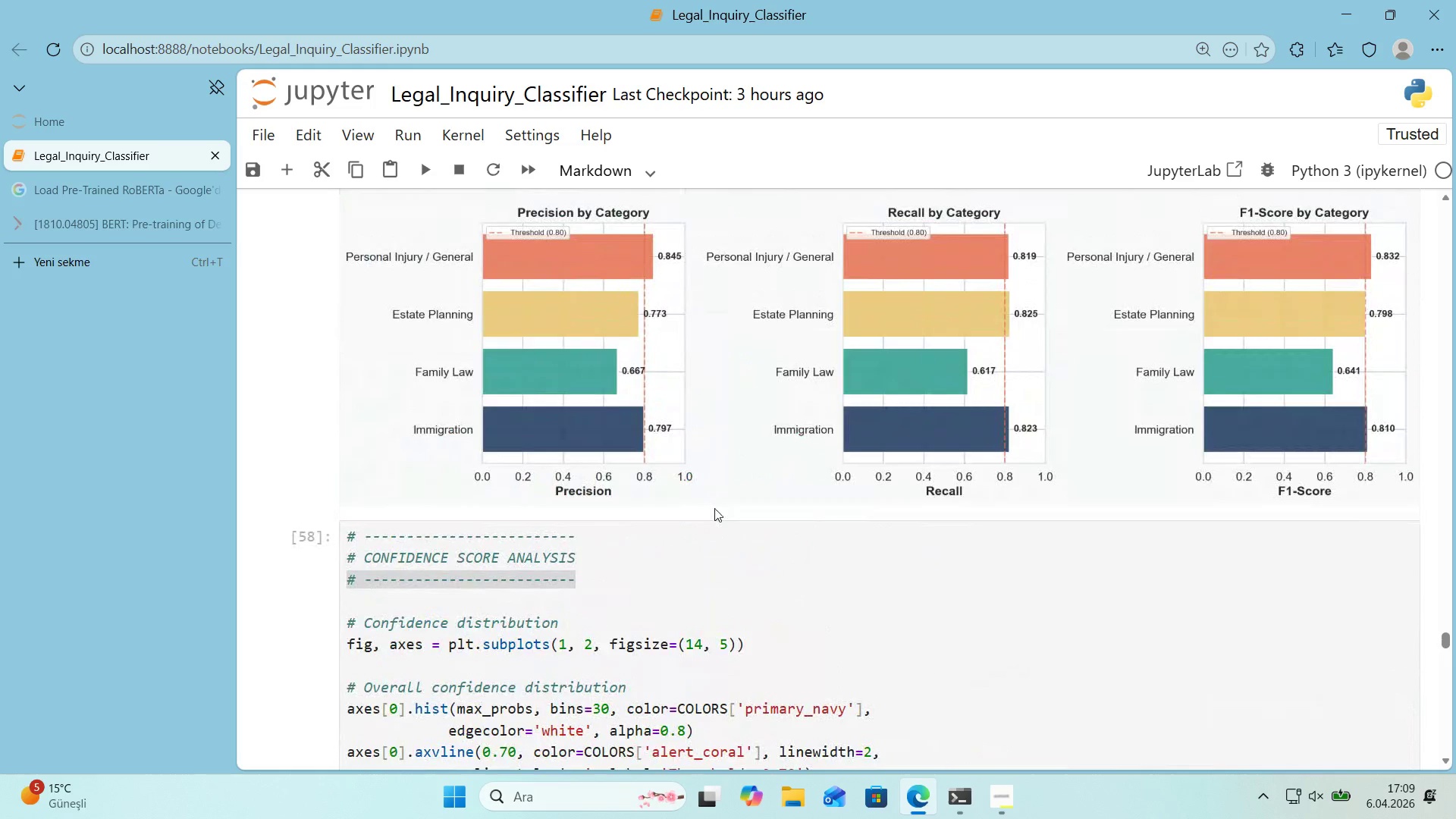 
scroll: coordinate [714, 508], scroll_direction: down, amount: 2.0
 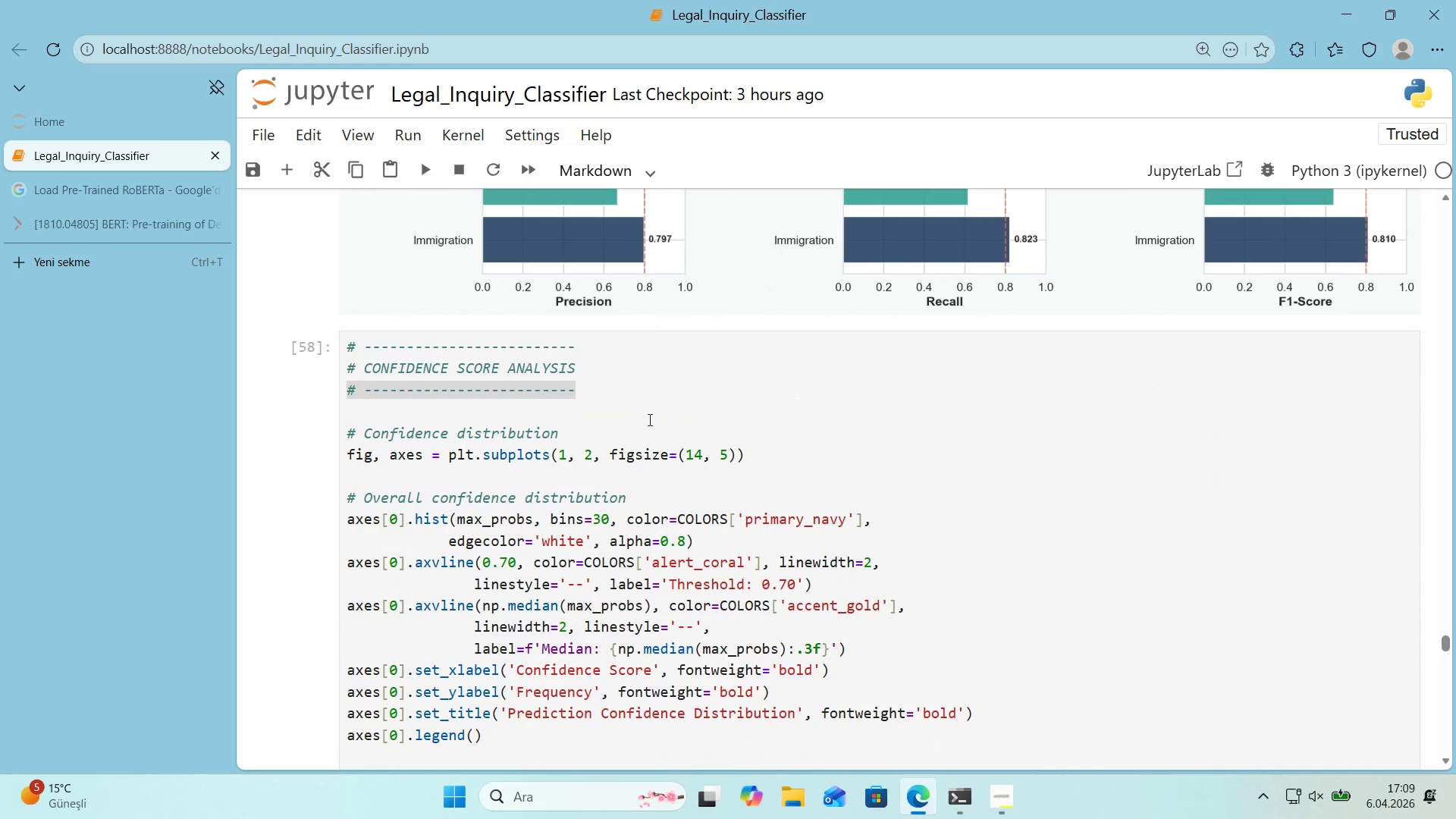 
left_click([643, 412])
 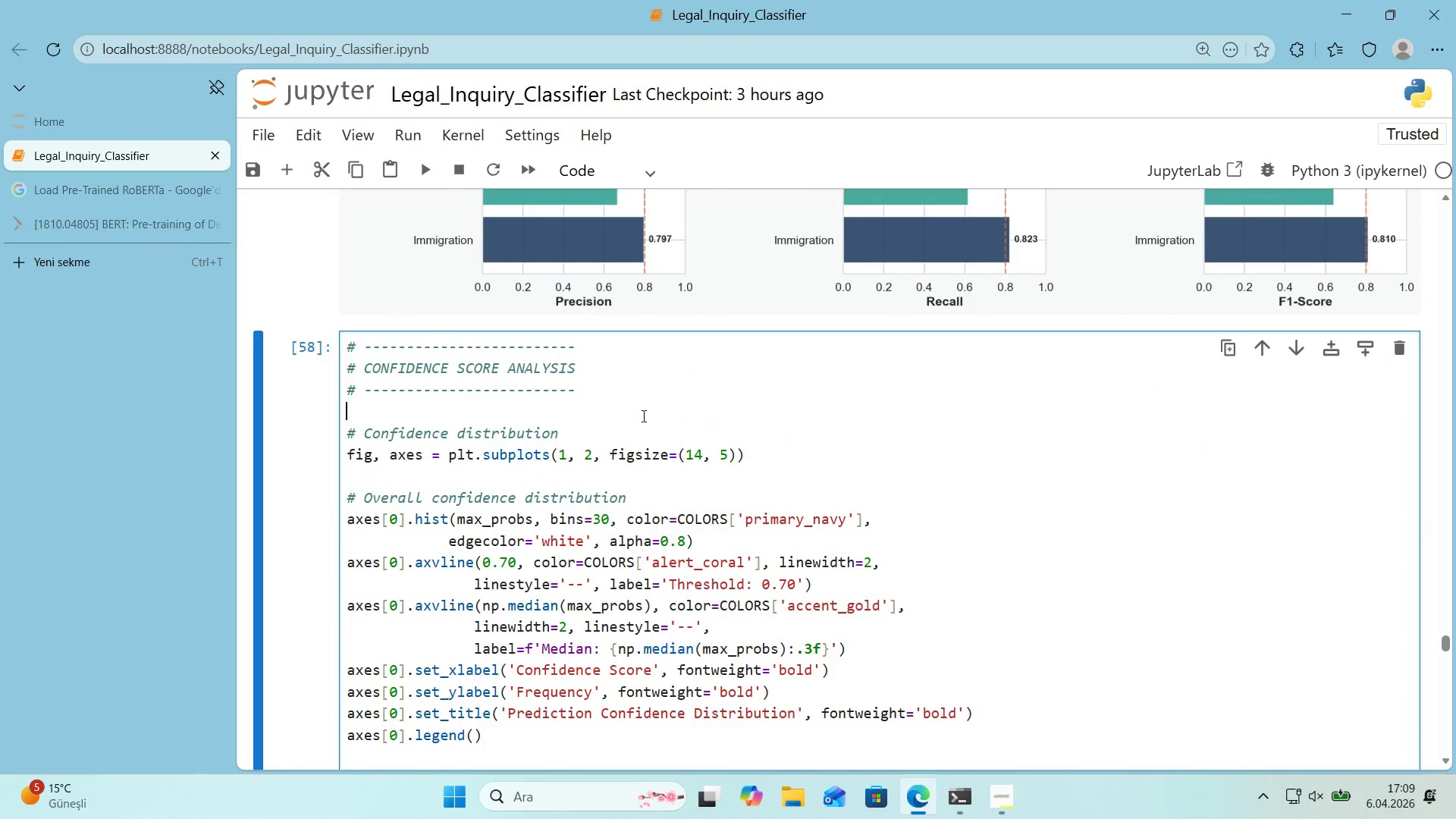 
scroll: coordinate [642, 444], scroll_direction: up, amount: 7.0
 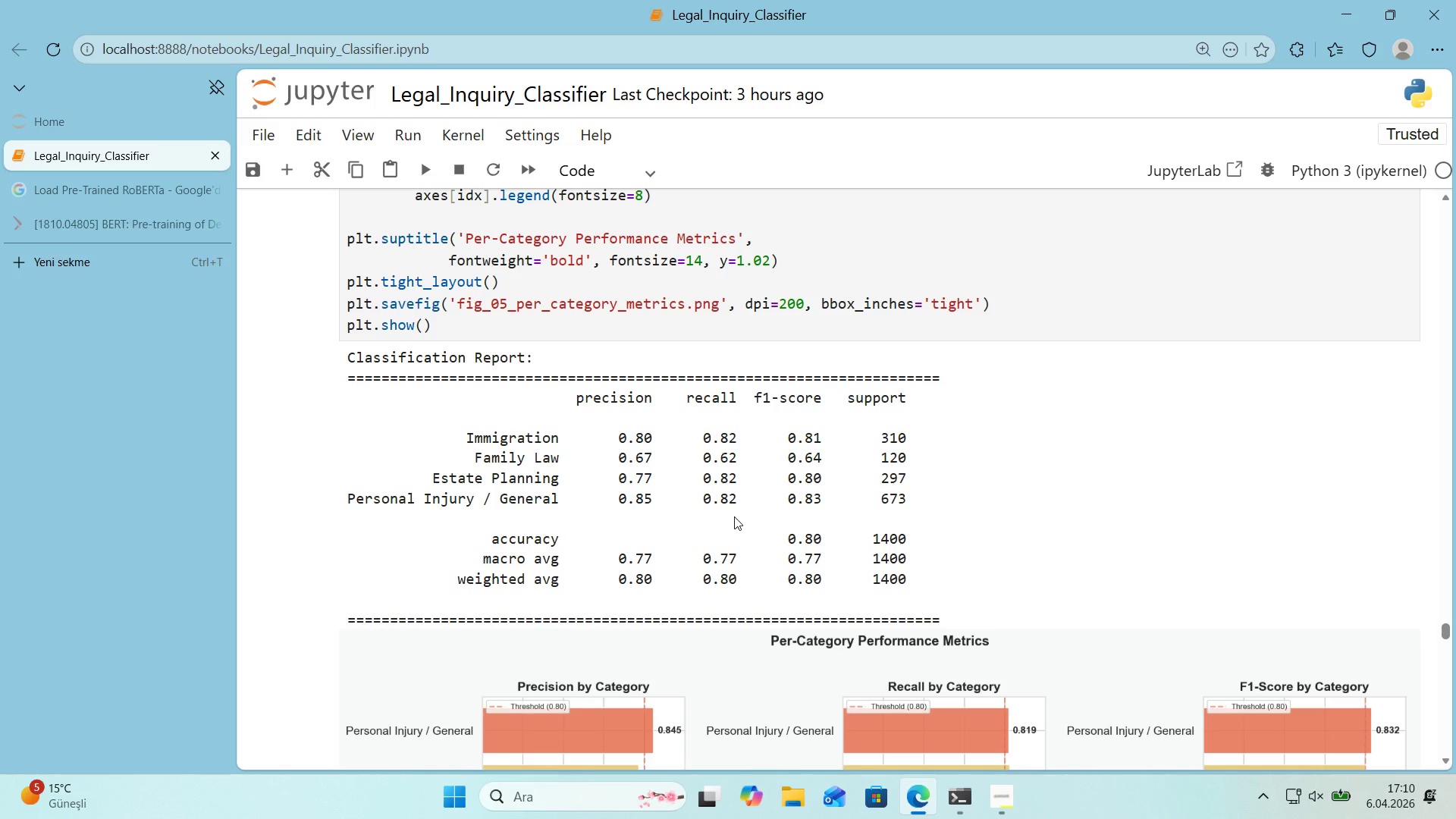 
wait(45.19)
 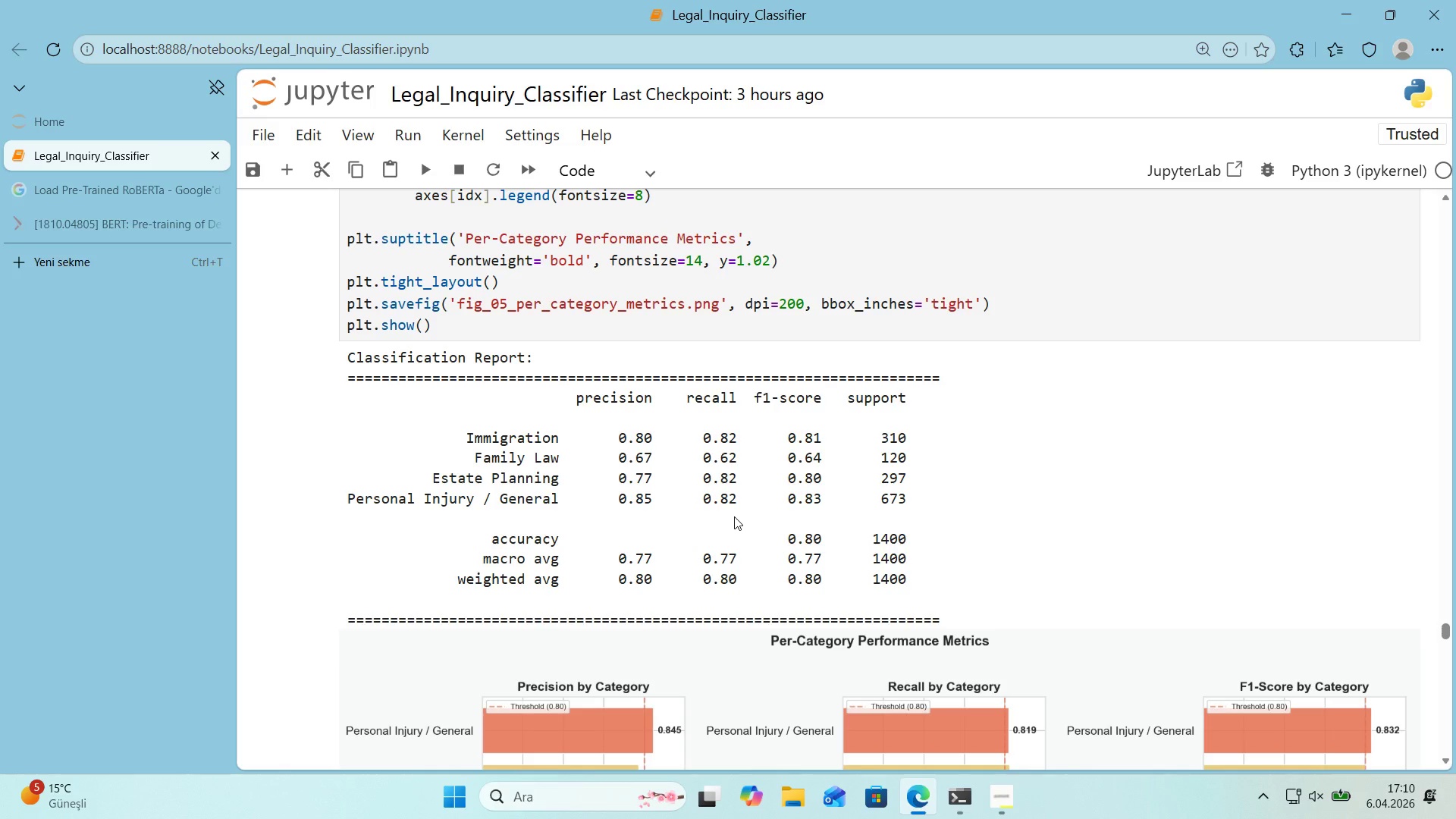 
scroll: coordinate [635, 427], scroll_direction: down, amount: 66.0
 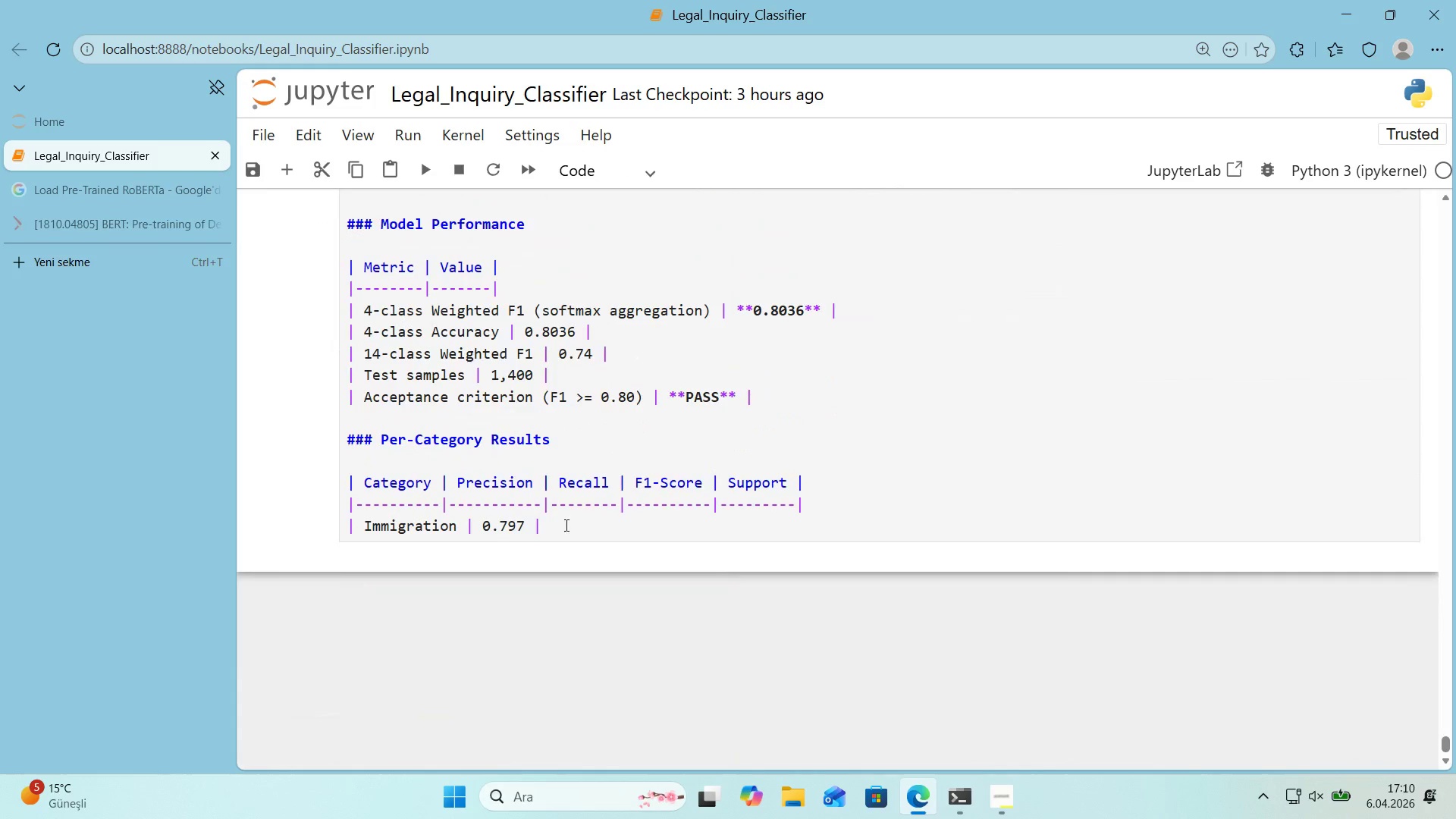 
left_click([569, 526])
 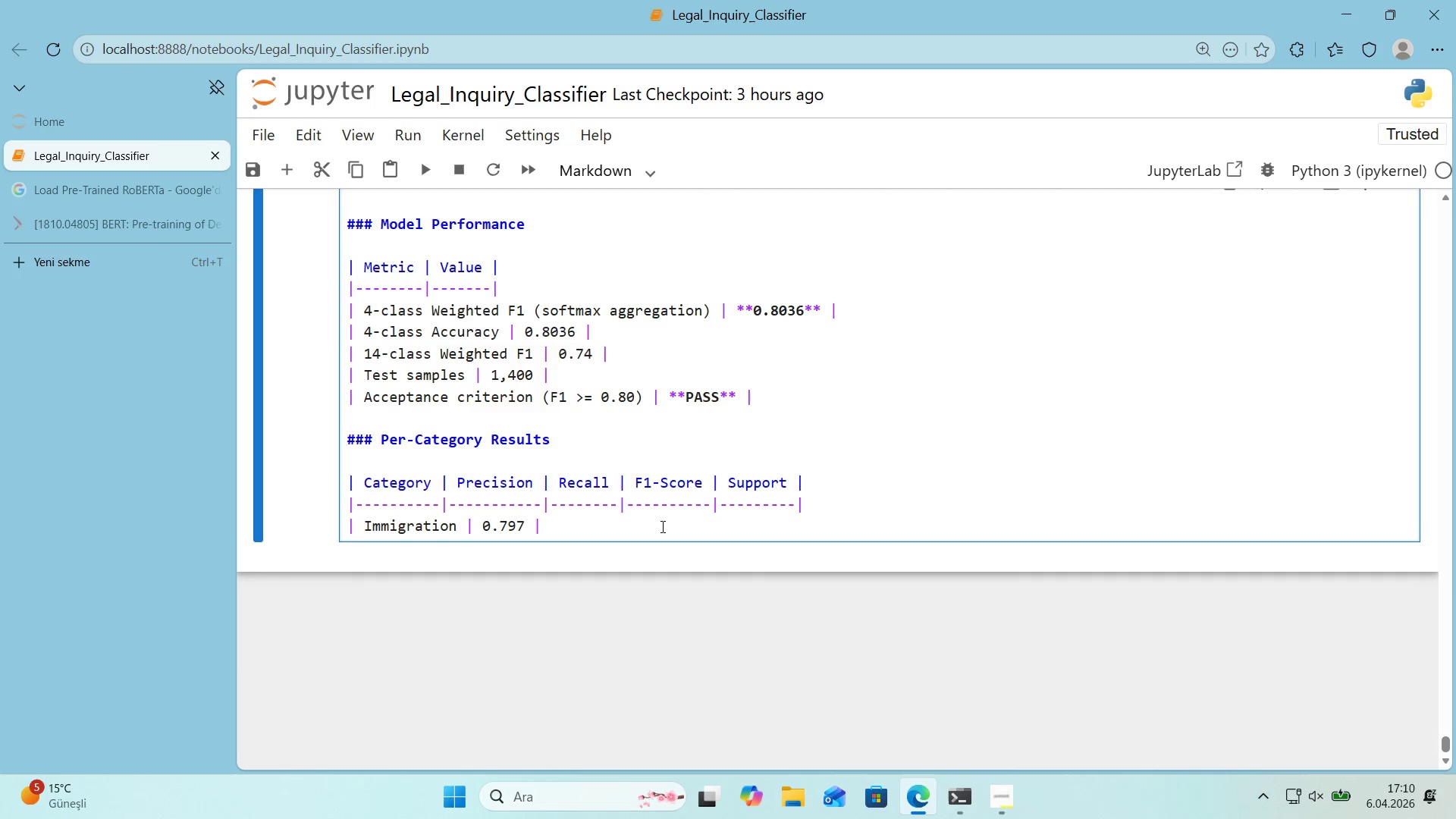 
key(Space)
 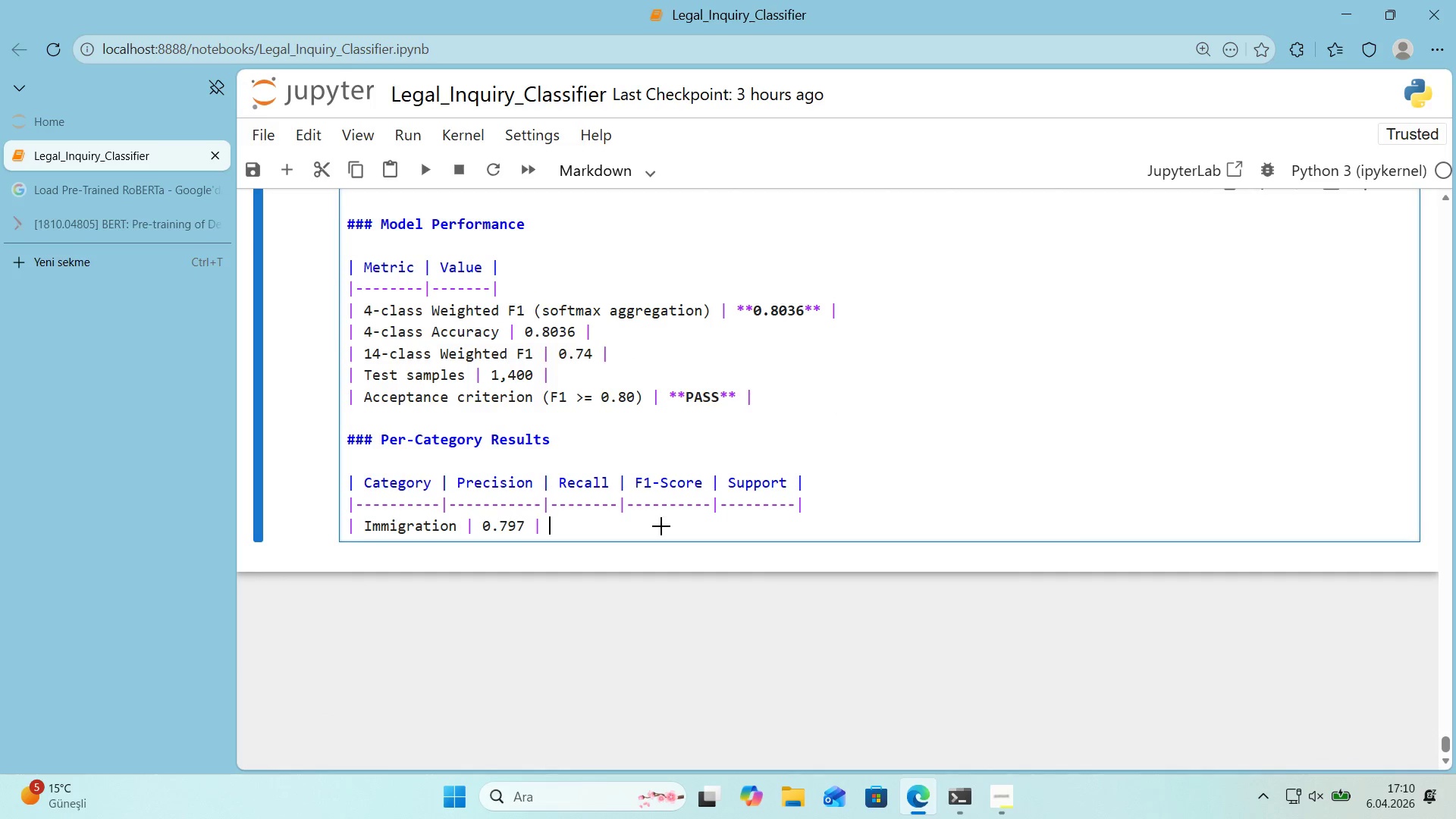 
key(Alt+Control+Minus)
 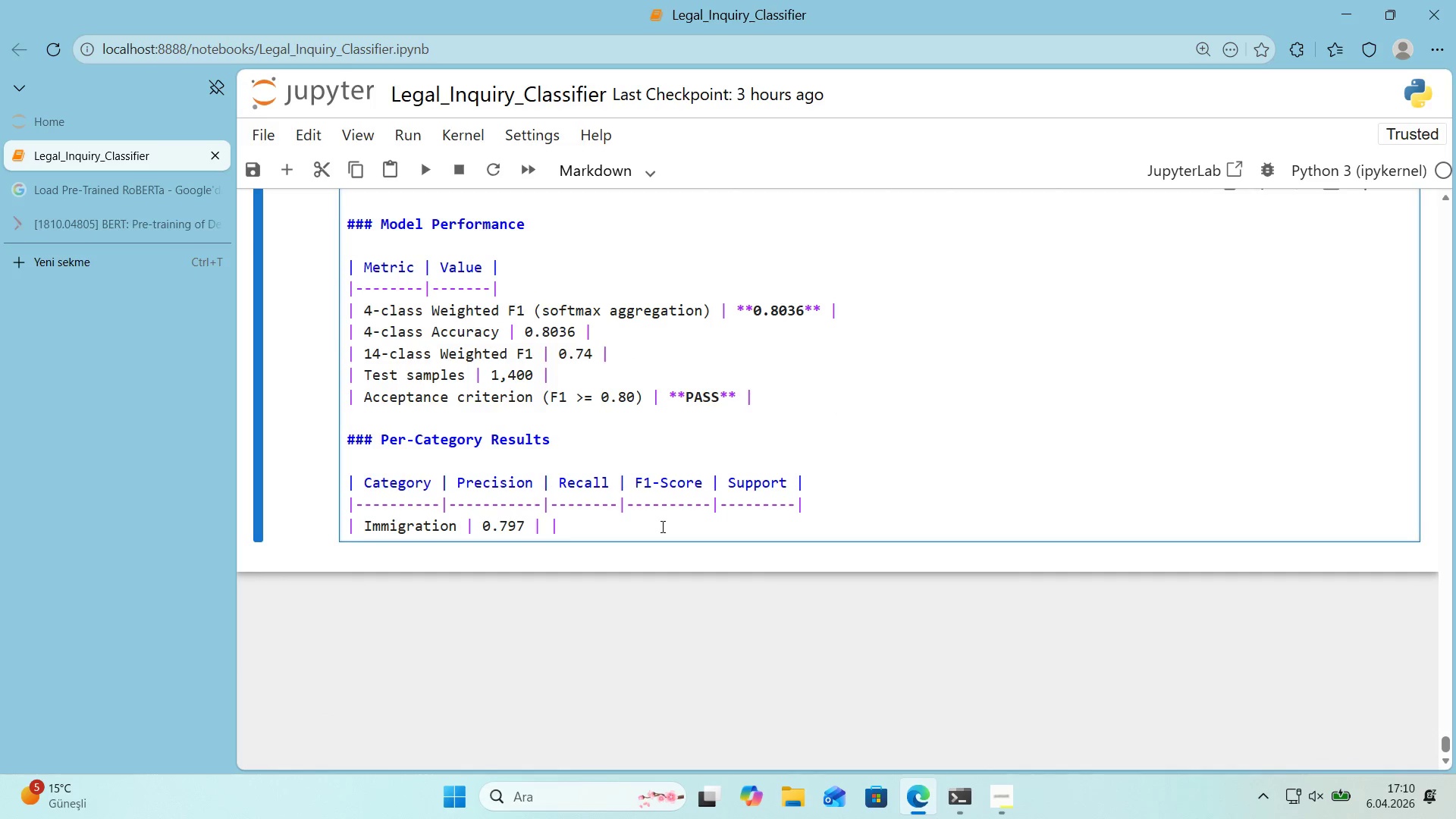 
key(Backspace)
 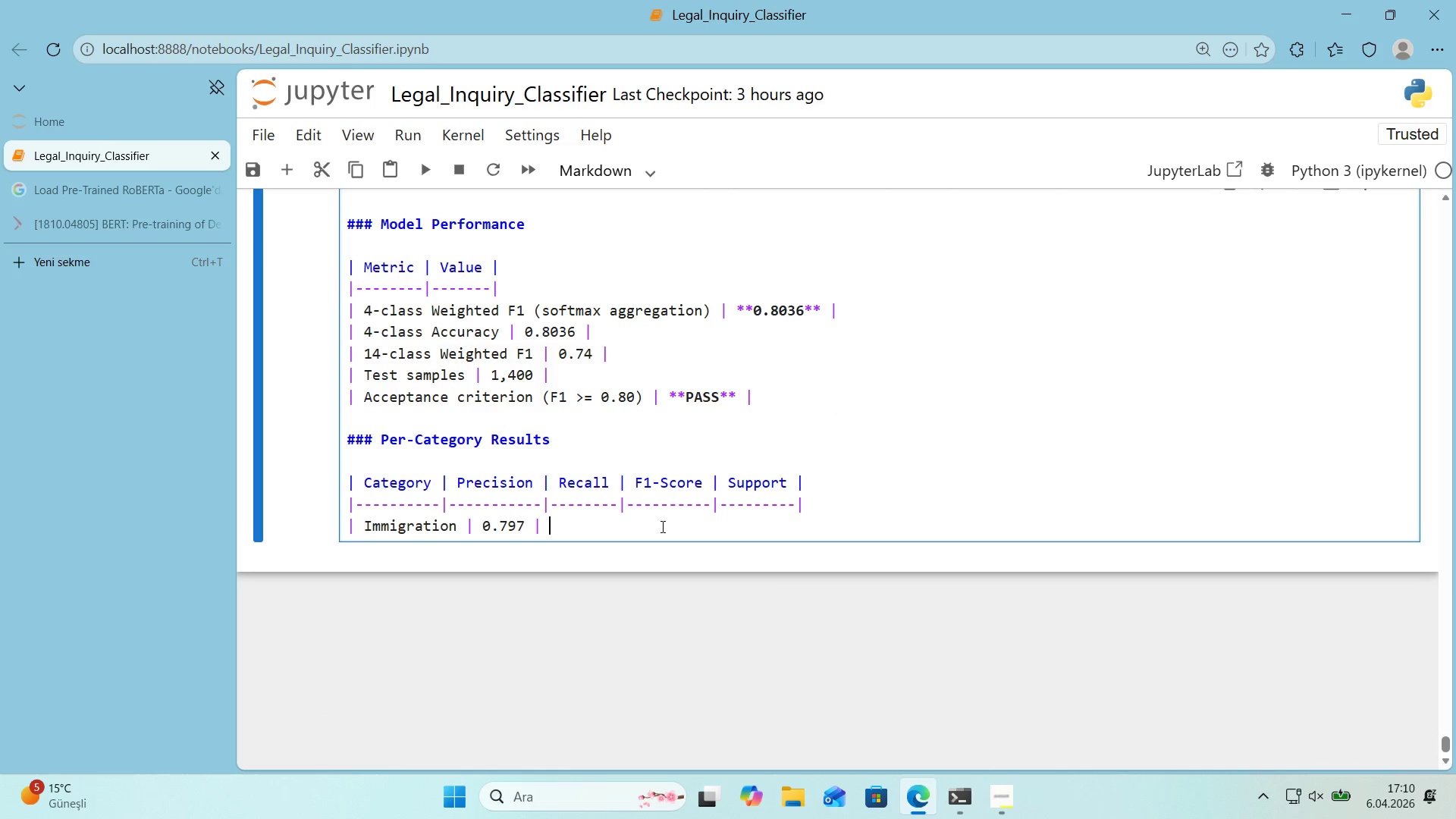 
key(Backspace)
 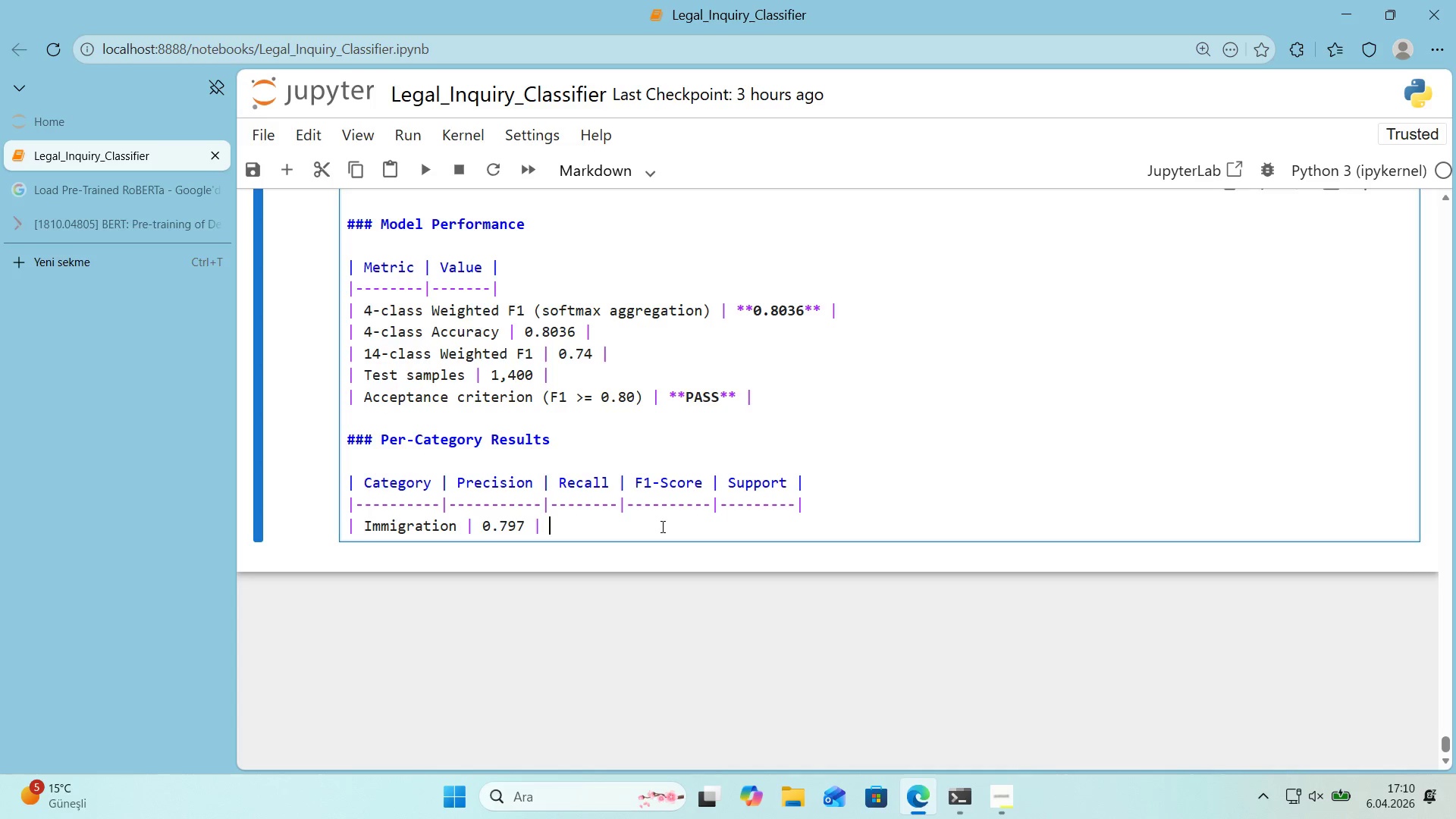 
key(Space)
 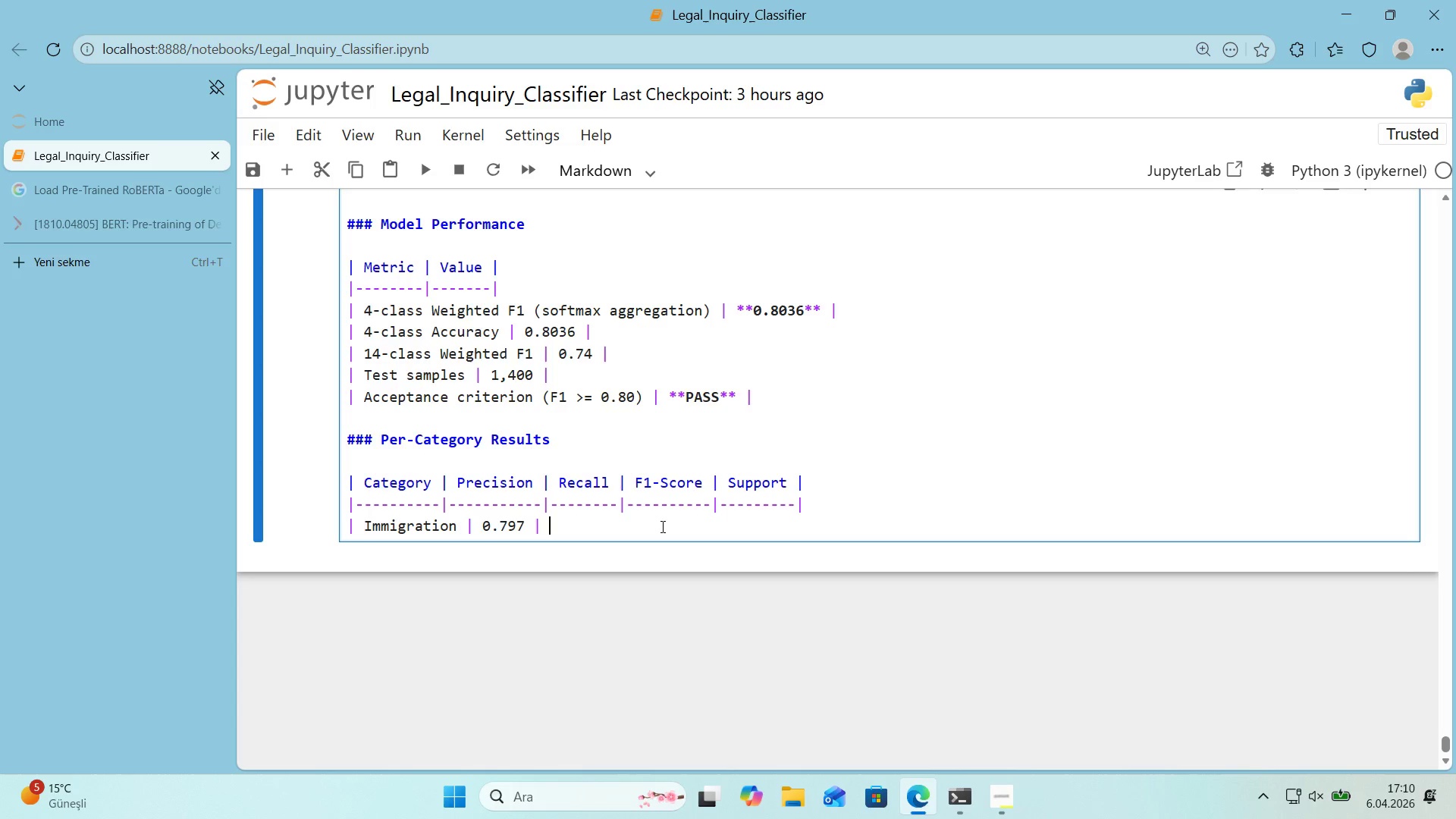 
key(Numpad8)
 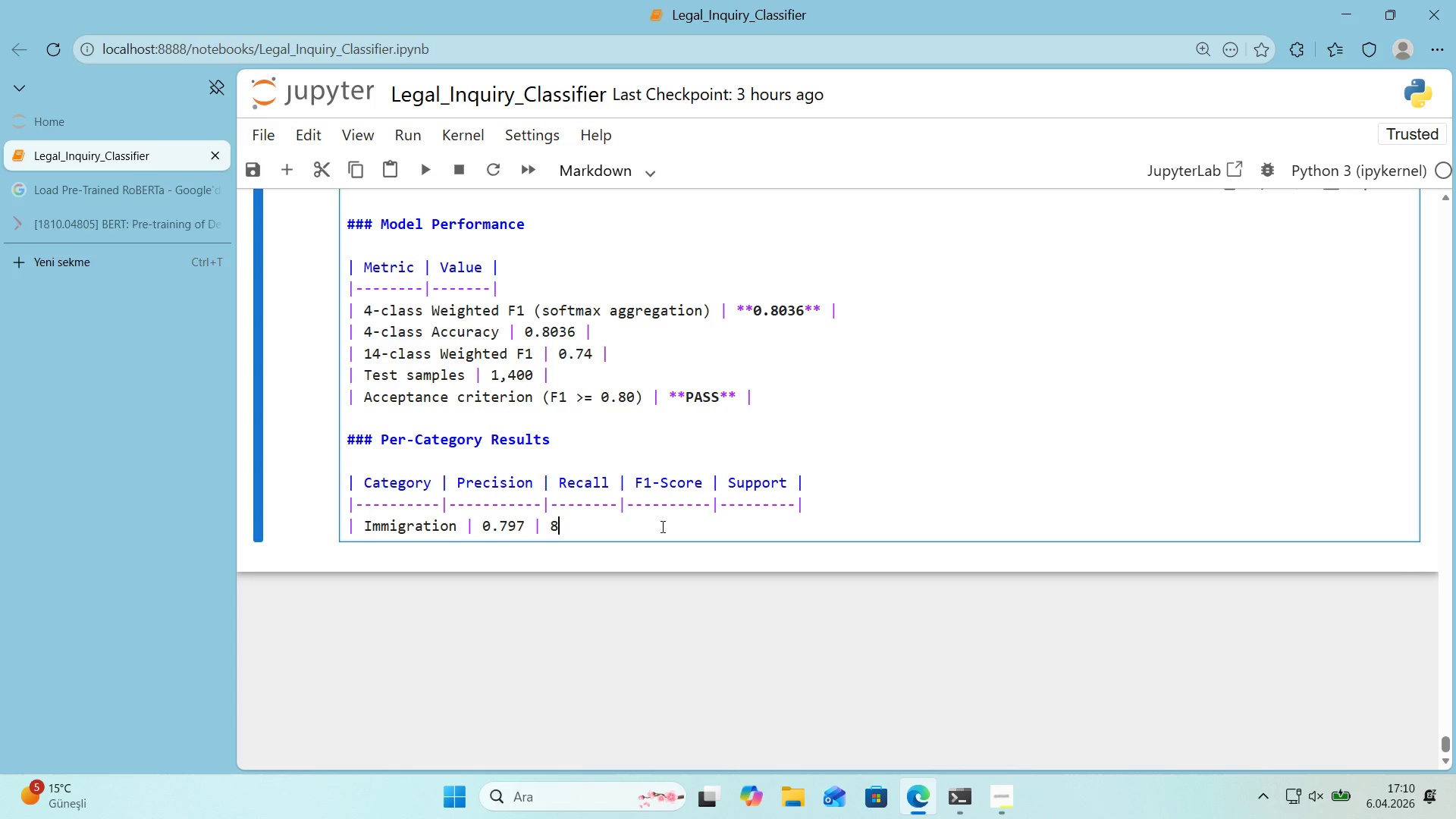 
key(Period)
 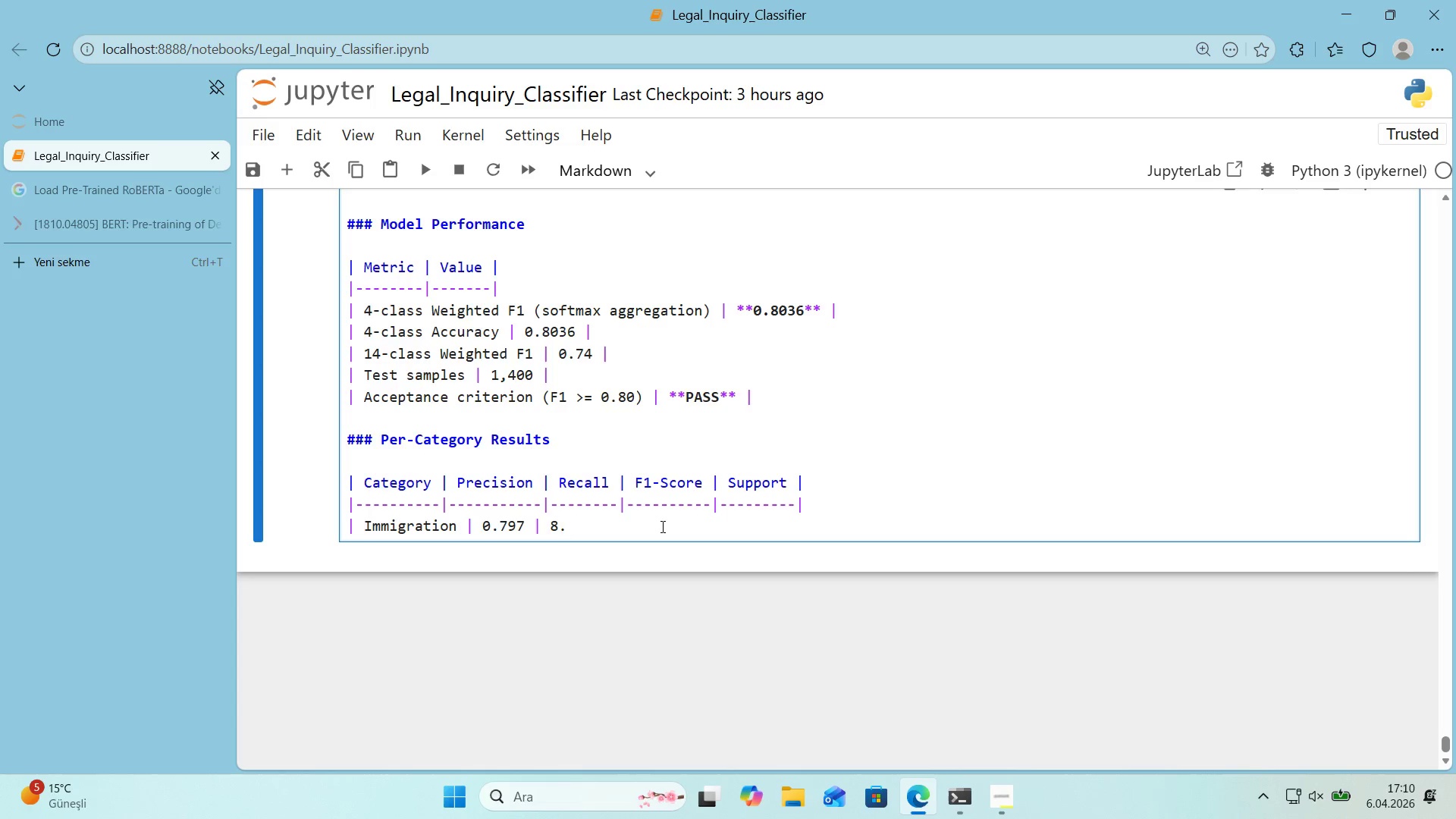 
key(Backspace)
 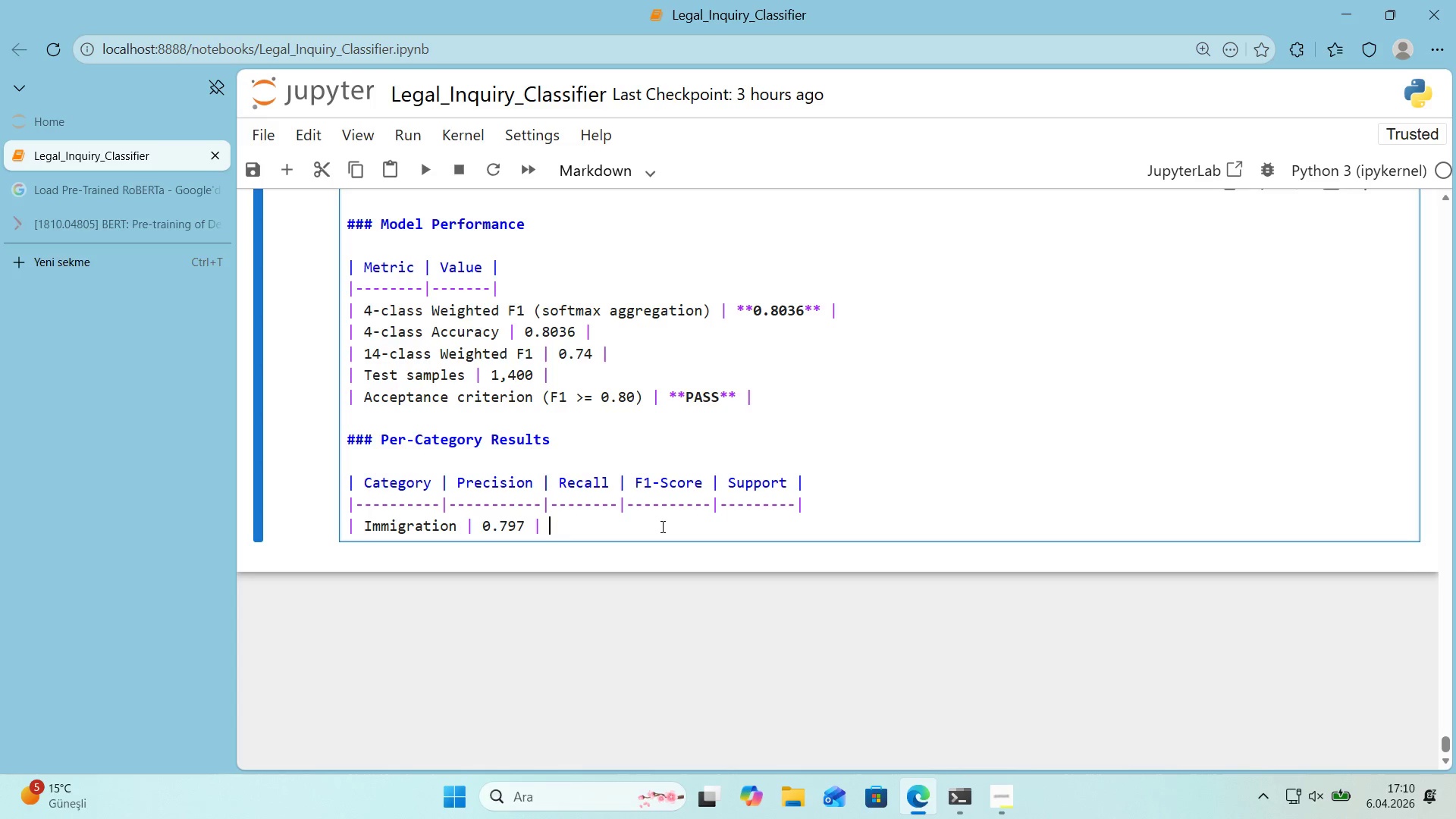 
key(Backspace)
 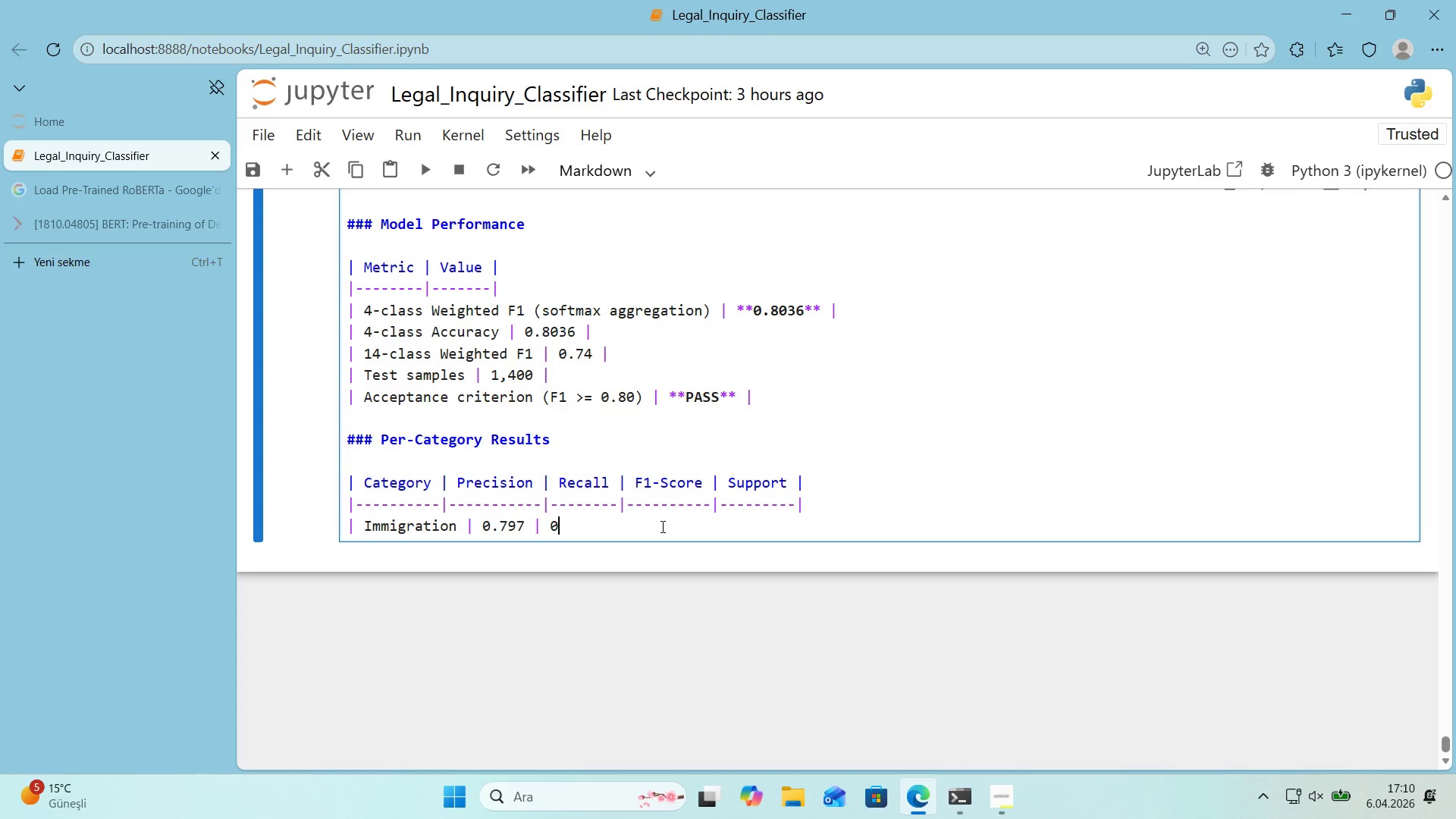 
key(Numpad0)
 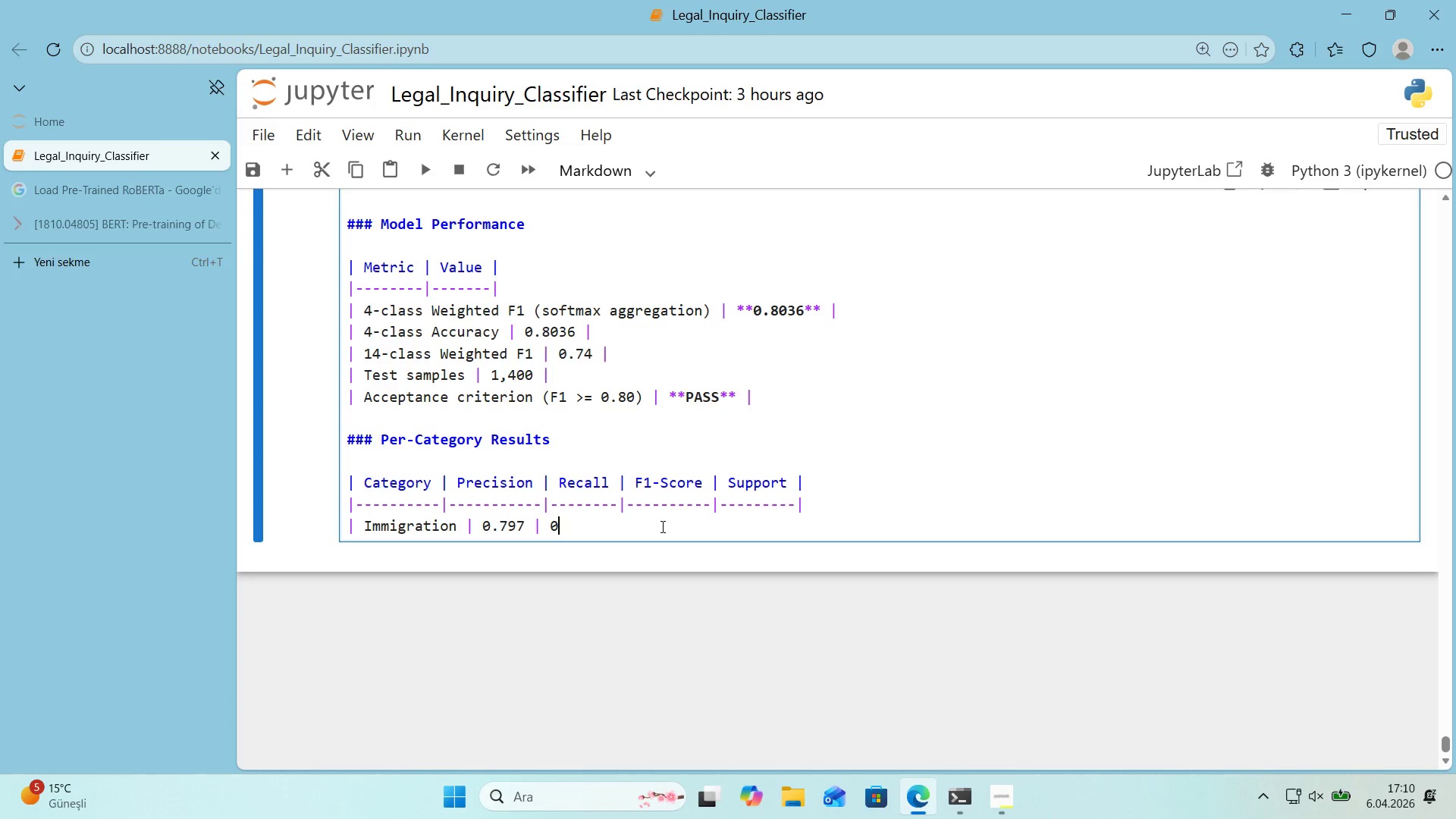 
key(Period)
 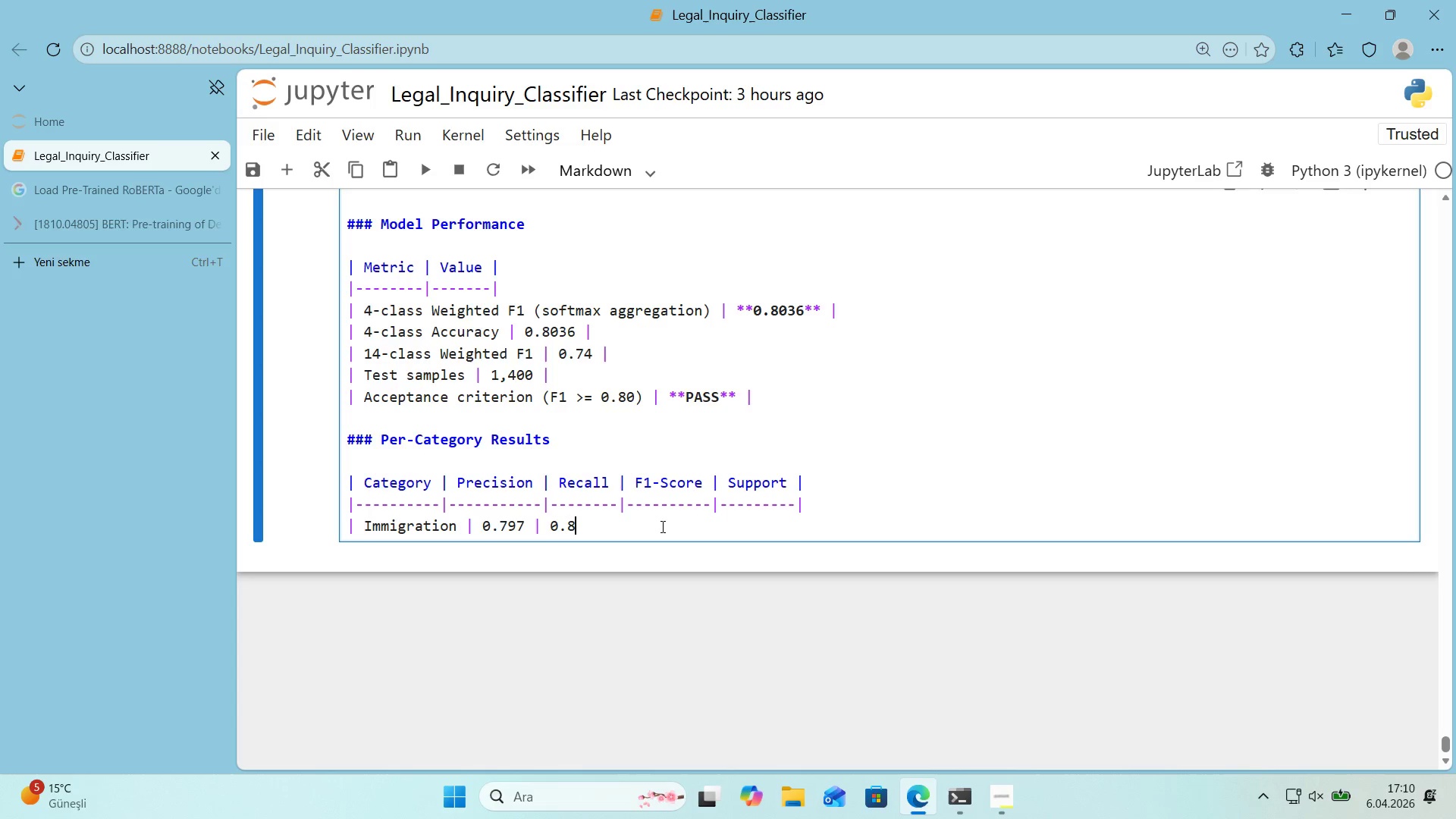 
key(Numpad8)
 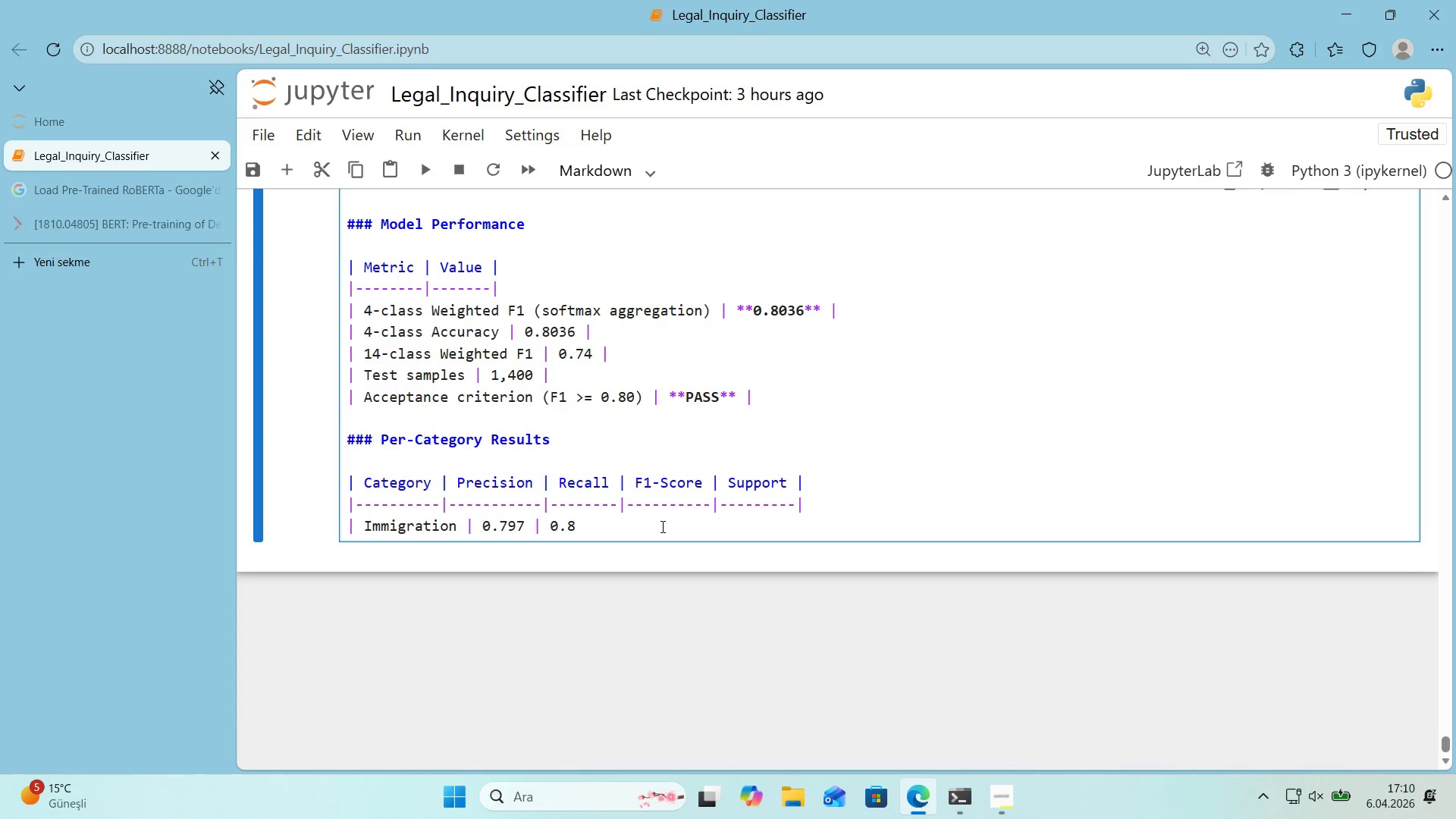 
key(Numpad2)
 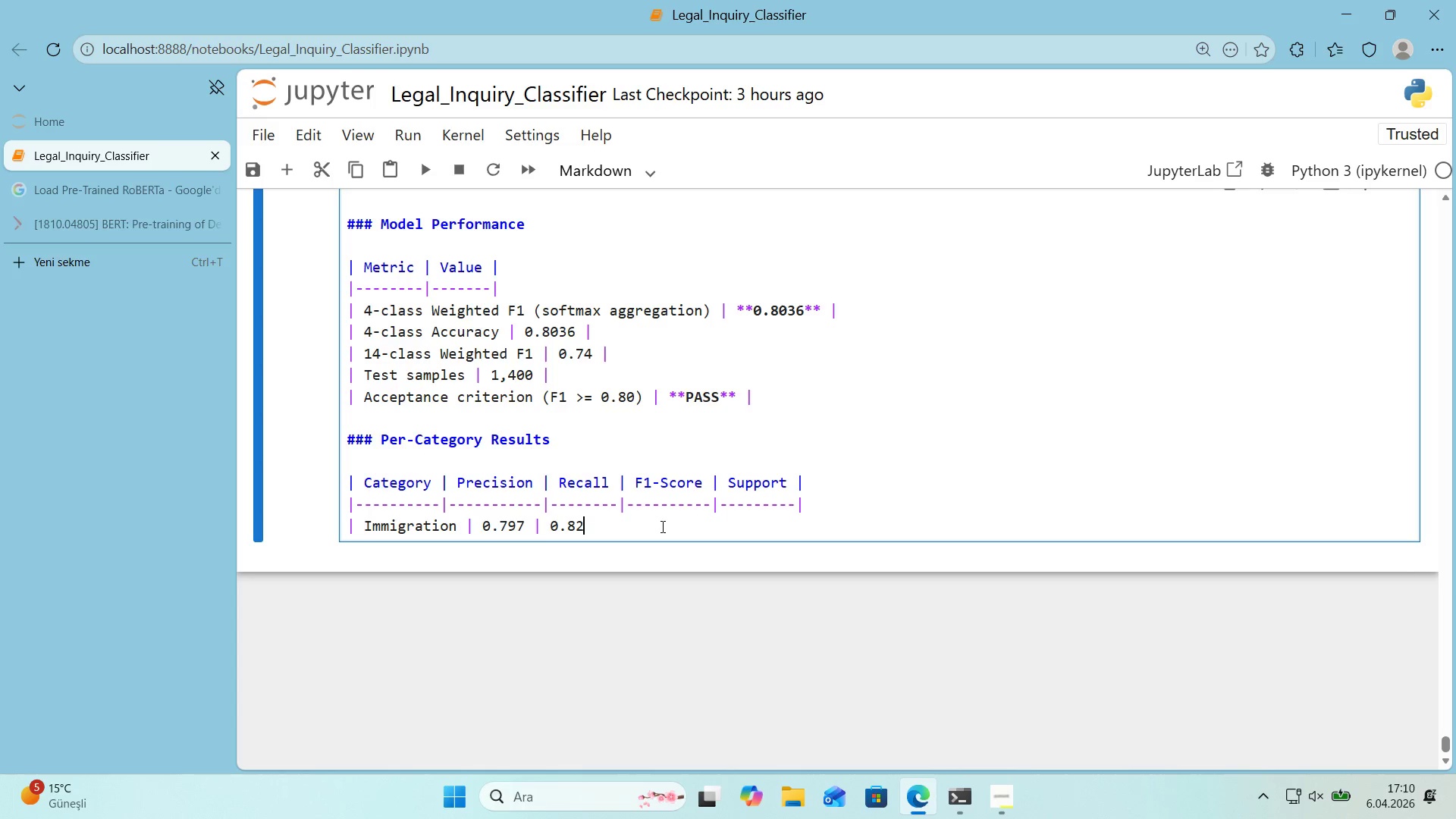 
key(Numpad3)
 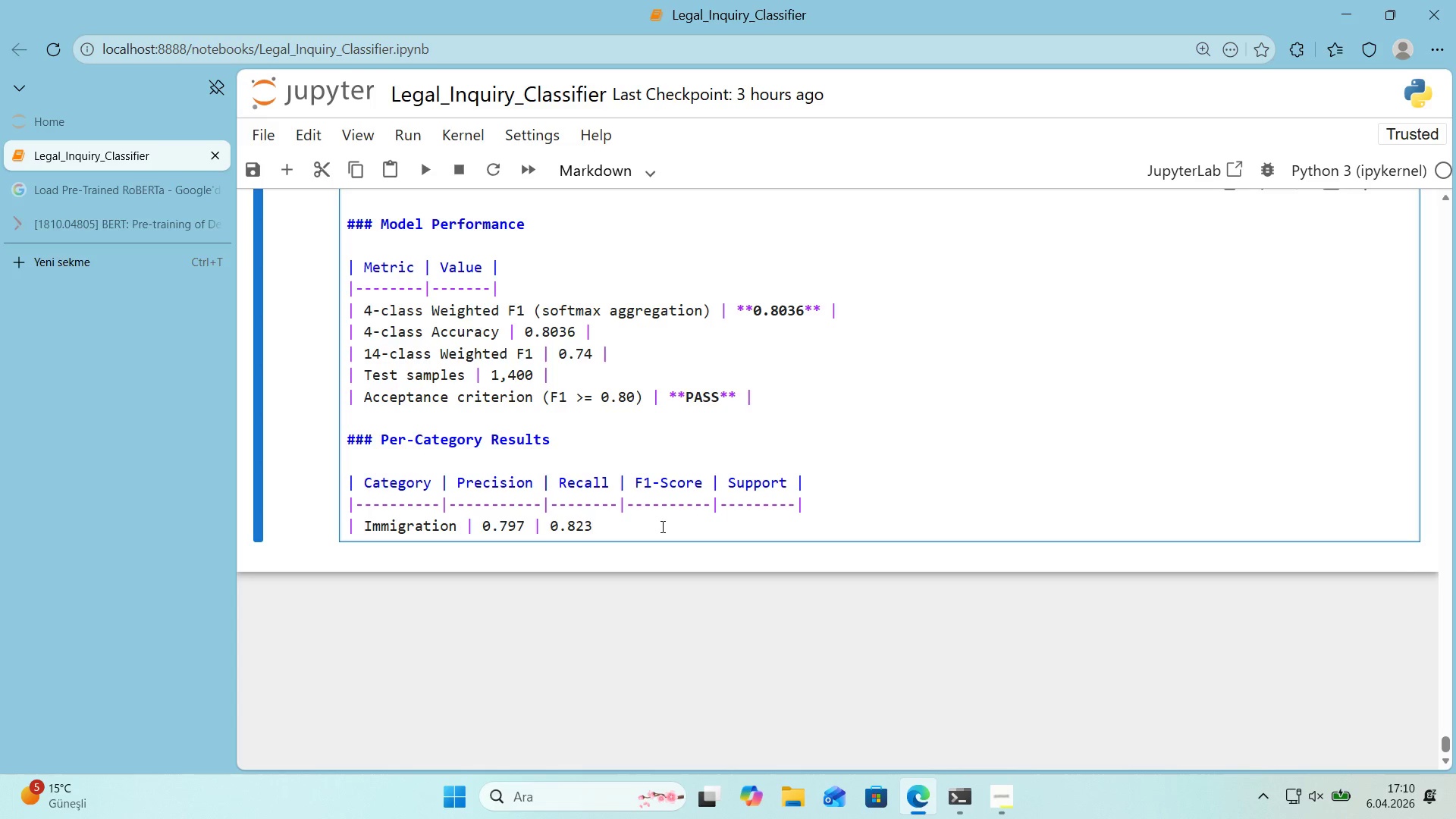 
key(Space)
 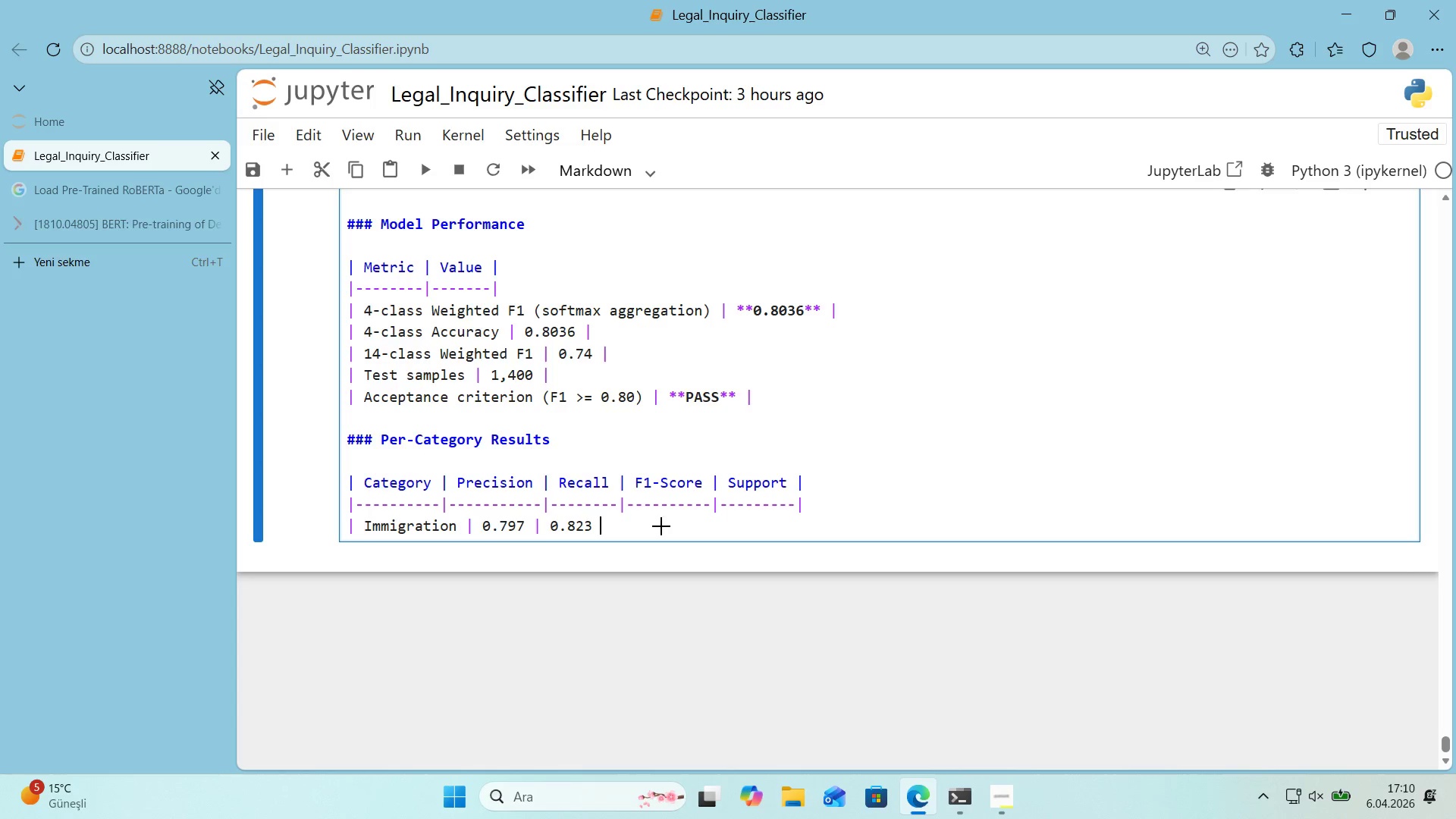 
key(Alt+Control+Minus)
 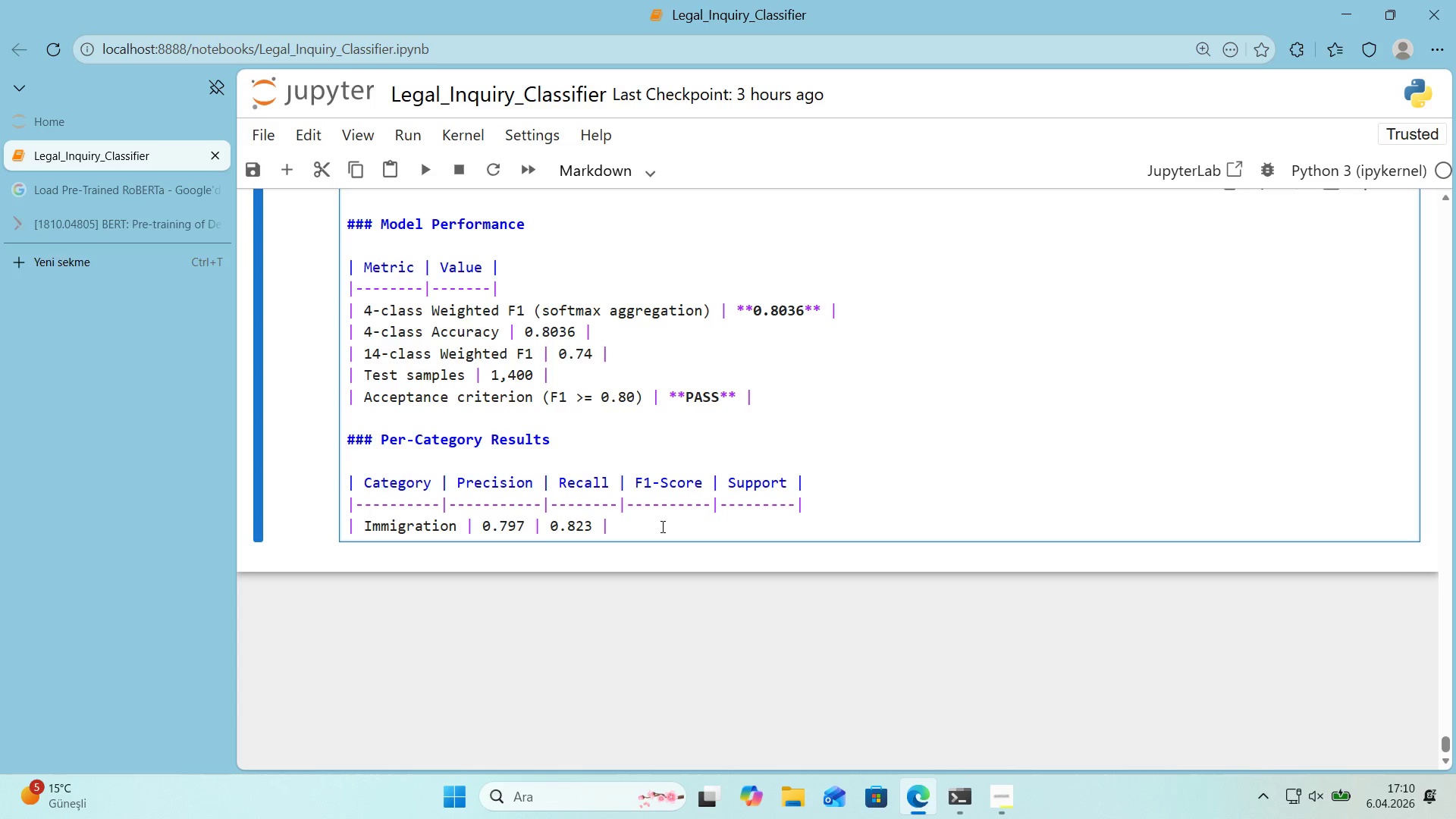 
key(Space)
 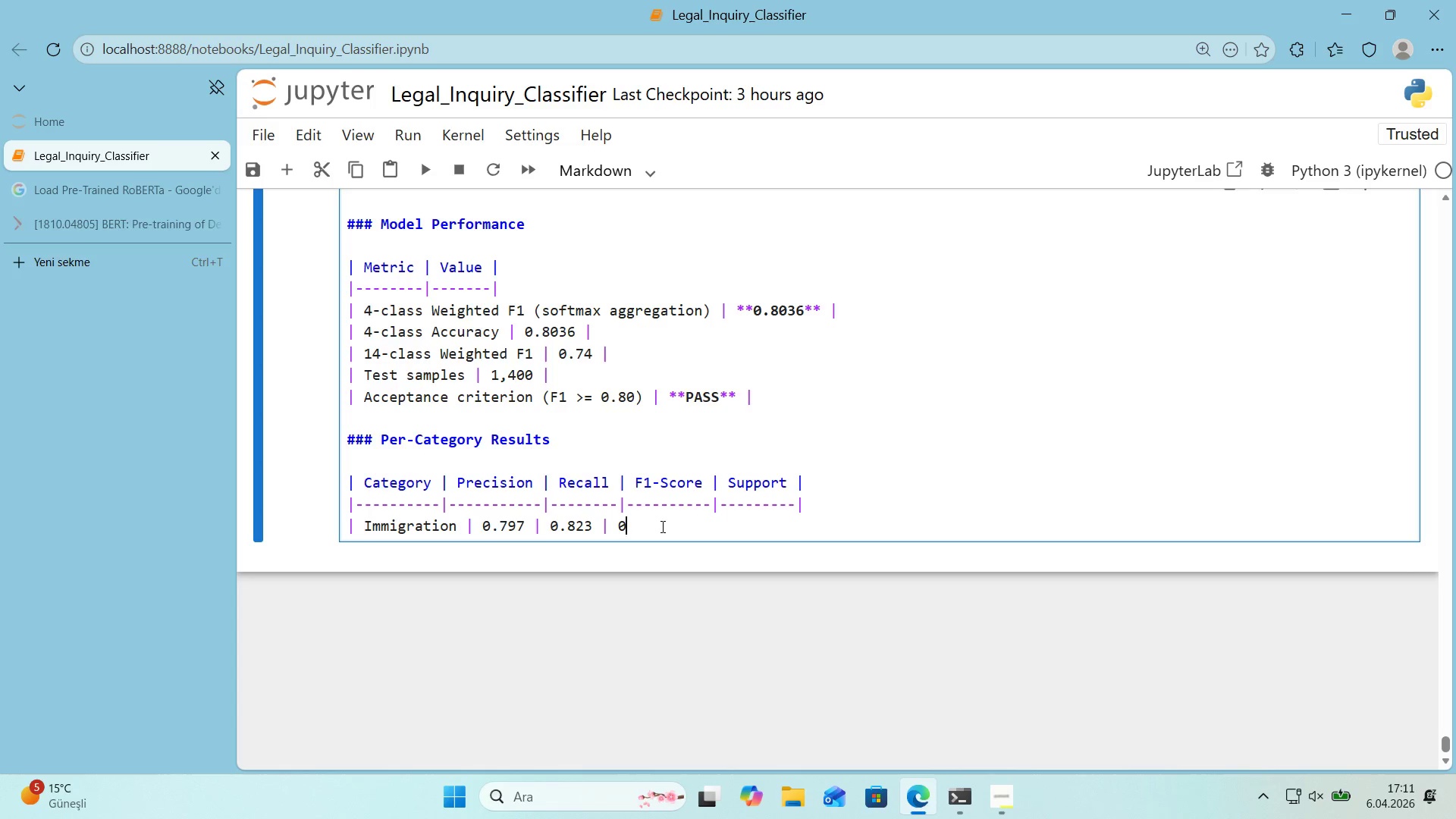 
key(Numpad0)
 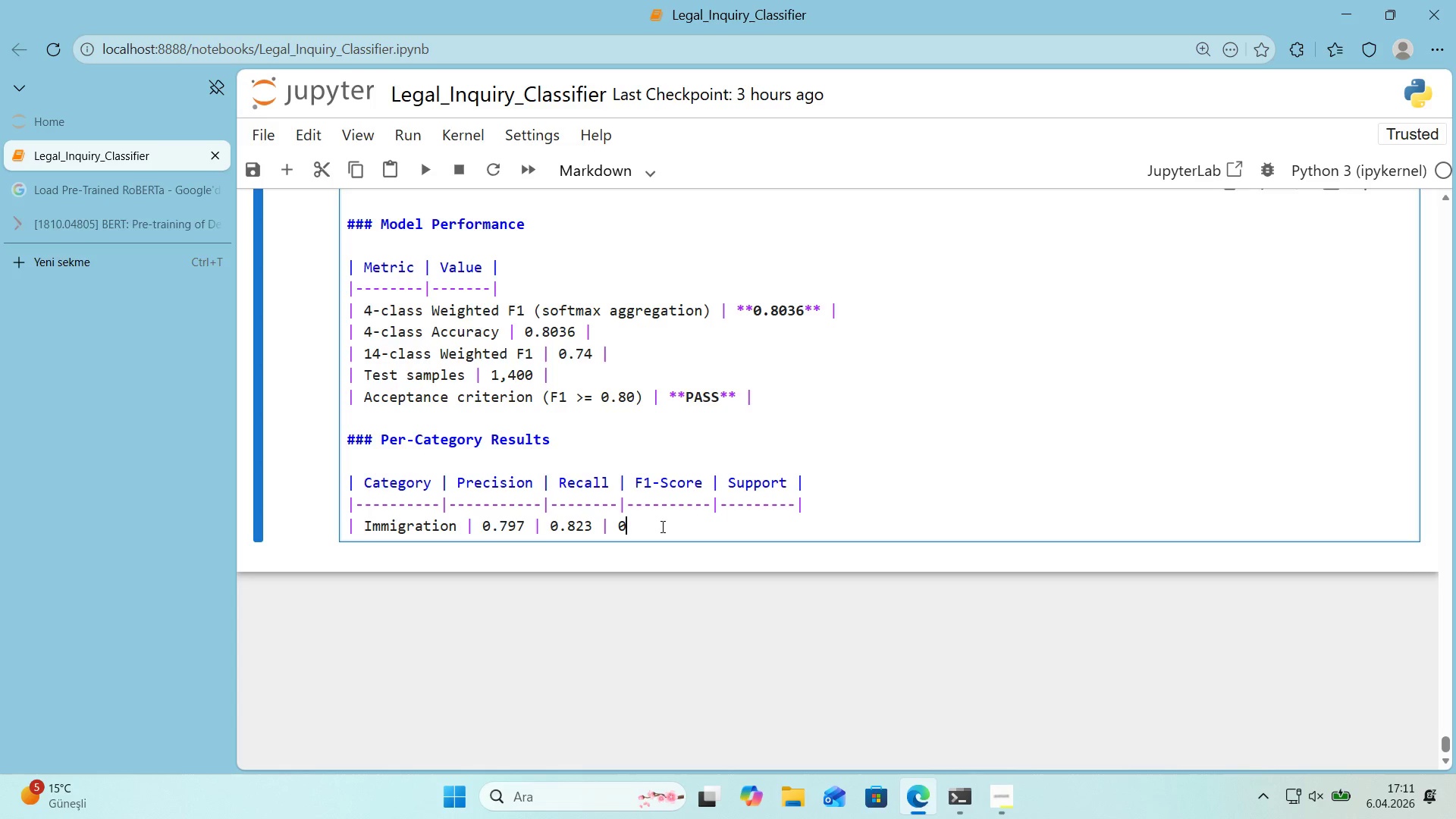 
key(Period)
 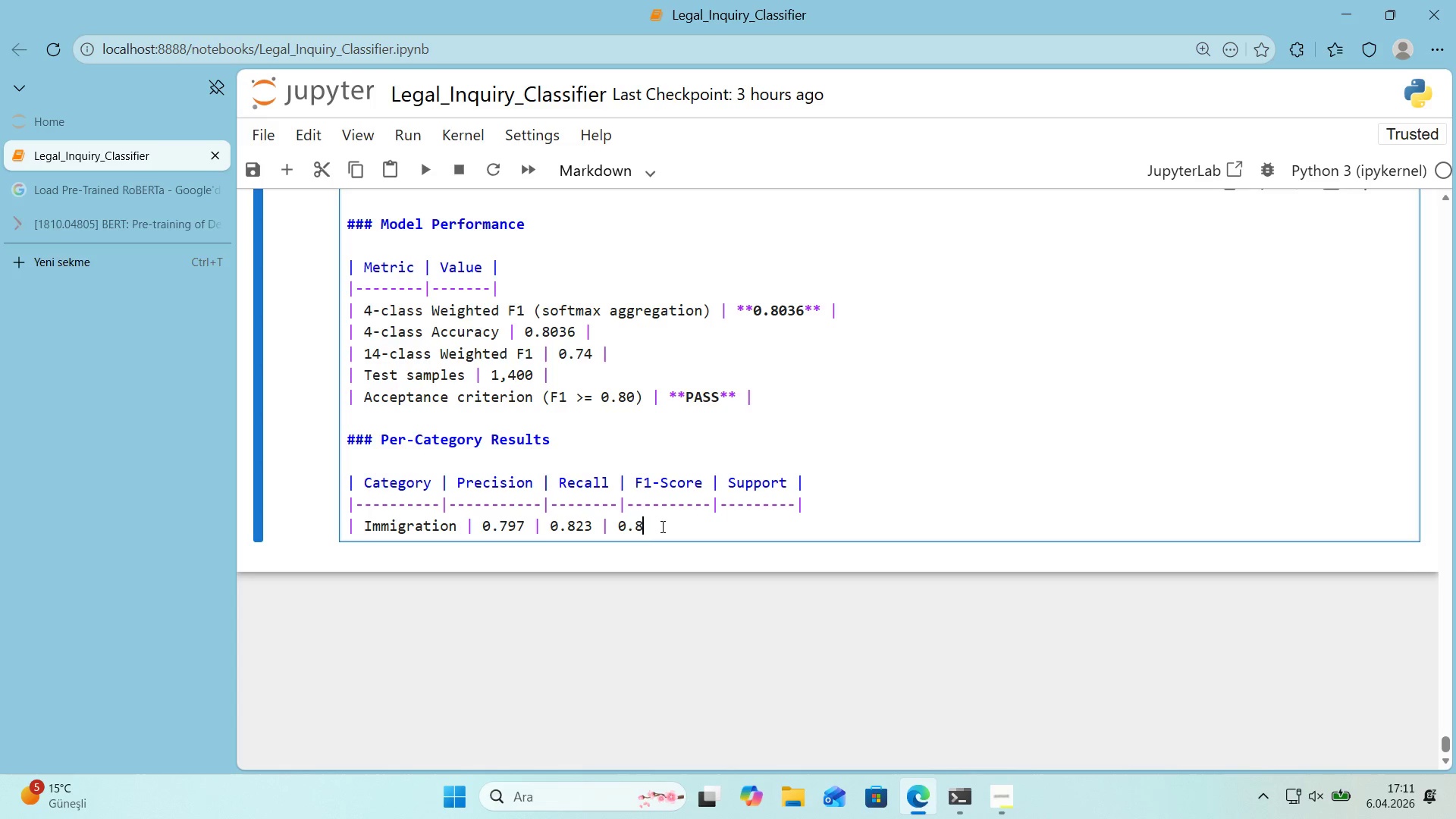 
key(Numpad8)
 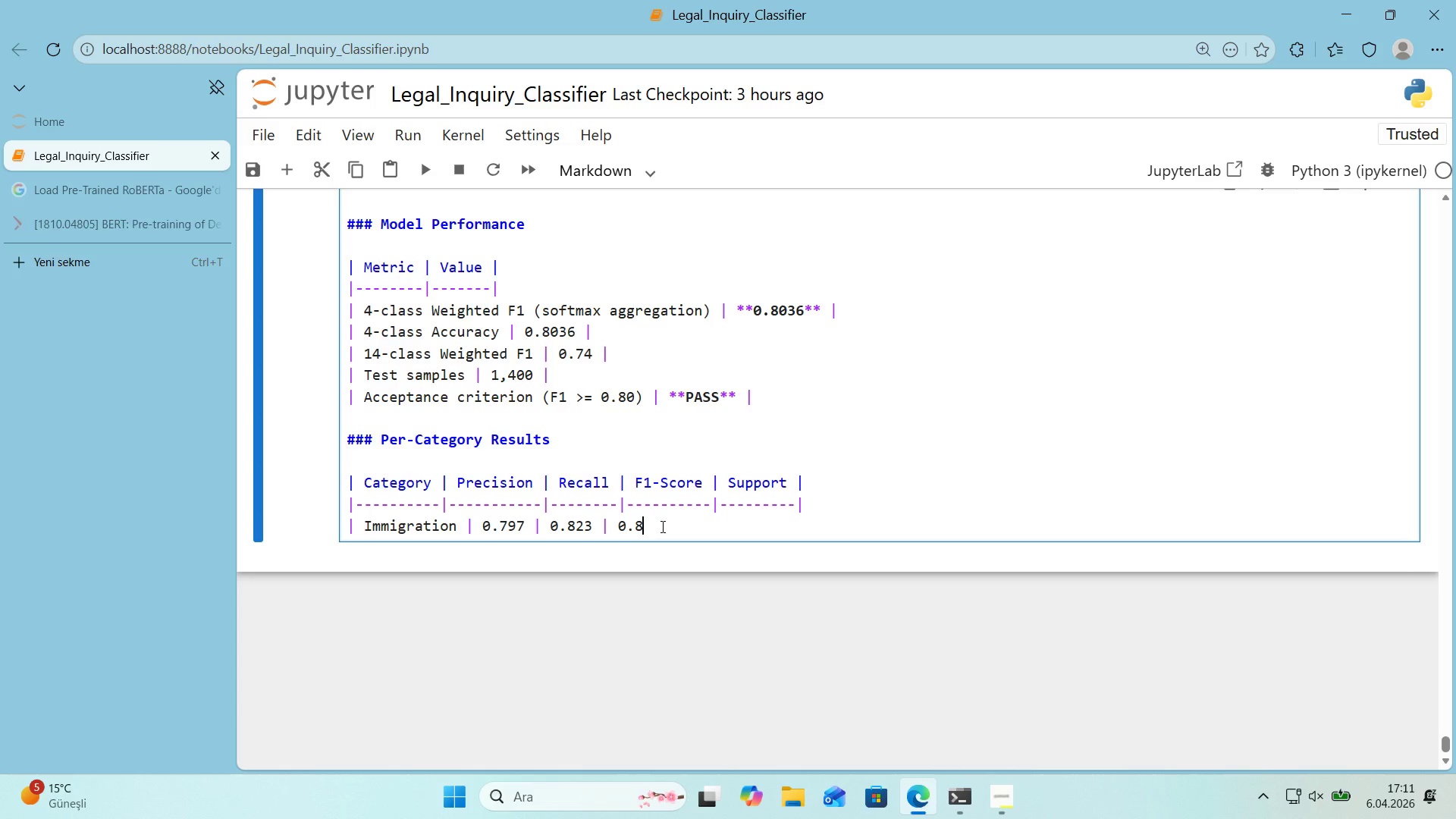 
key(Numpad1)
 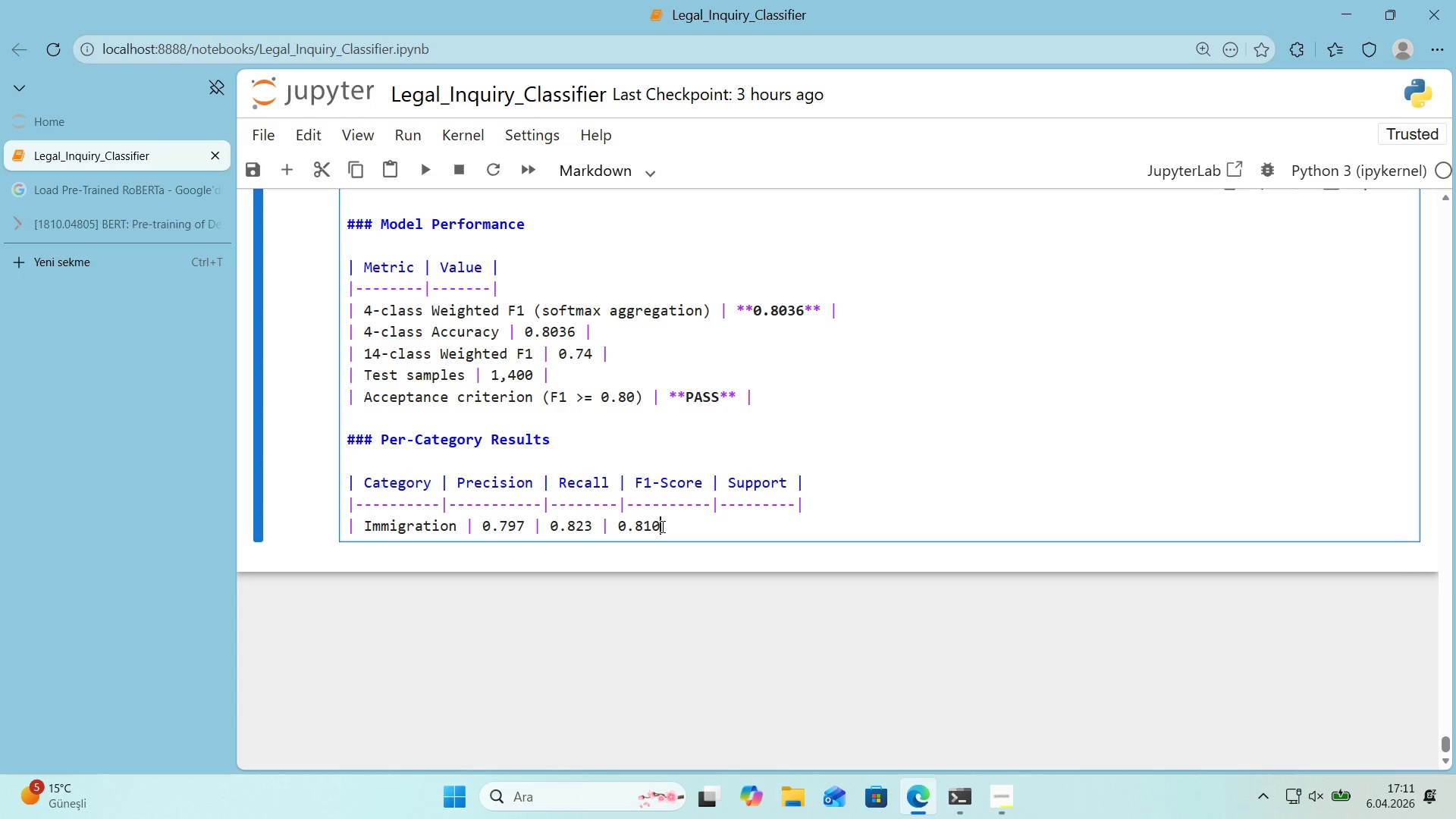 
key(Numpad0)
 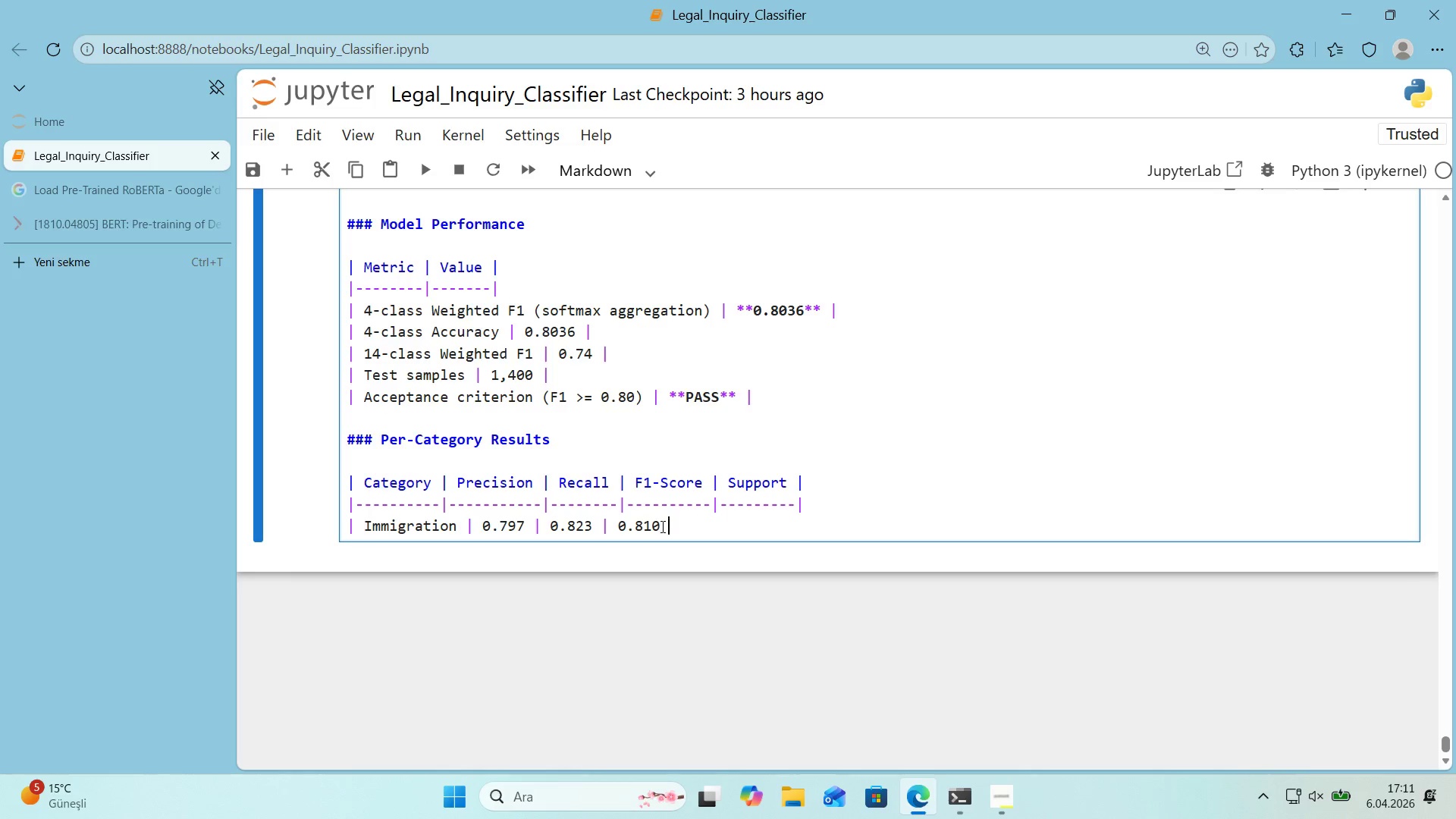 
key(Space)
 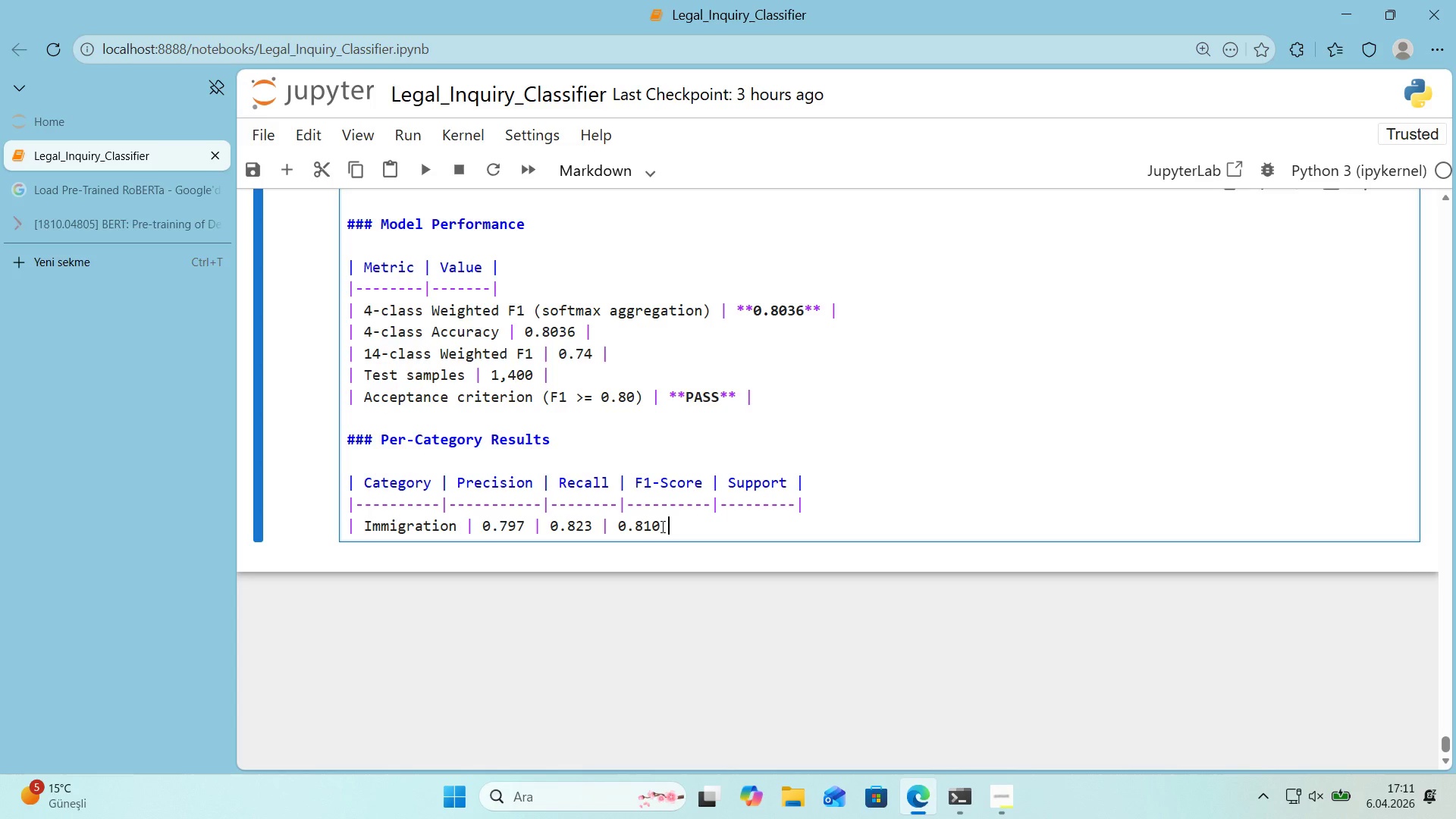 
key(Alt+Control+Minus)
 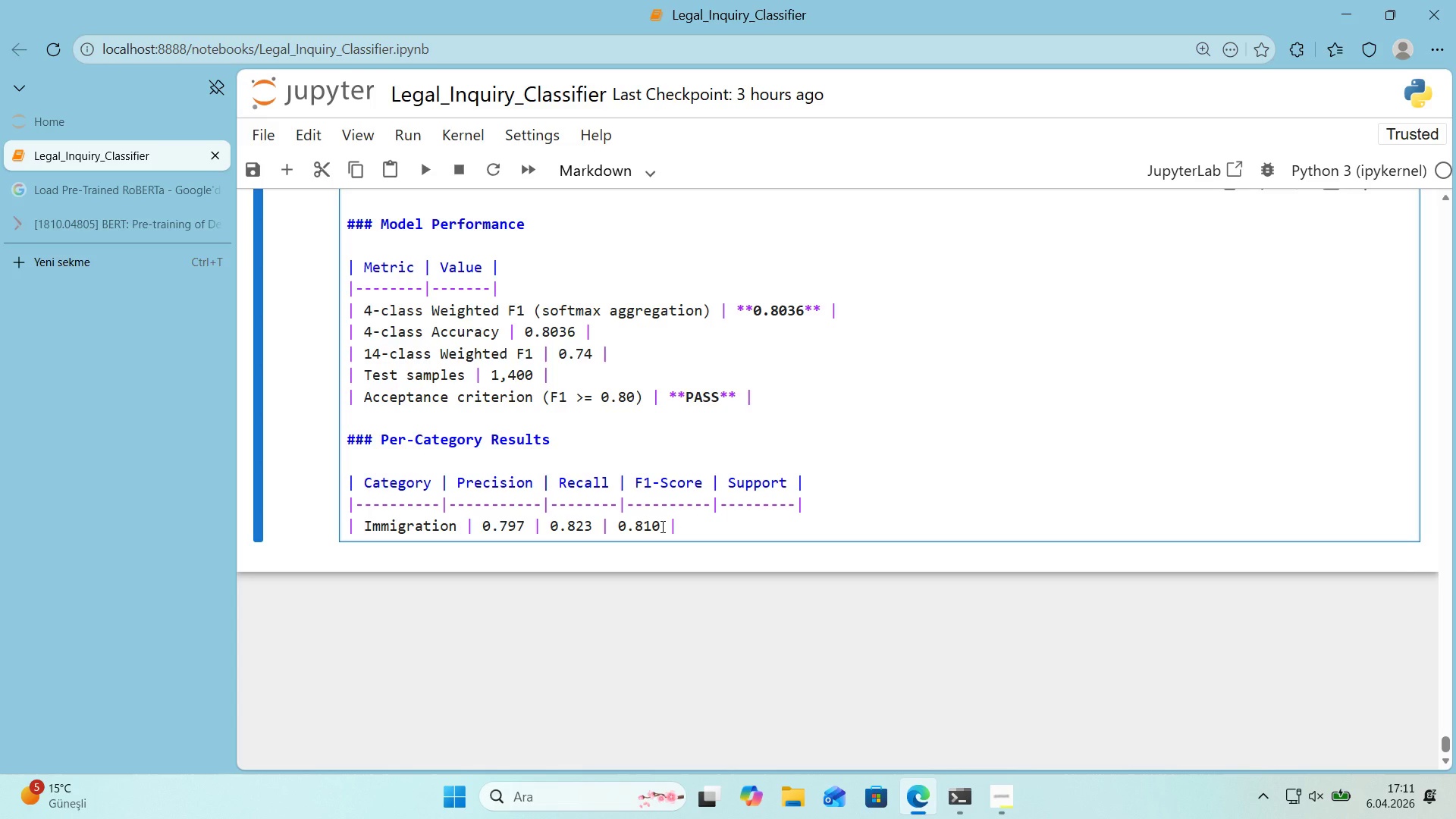 
key(Space)
 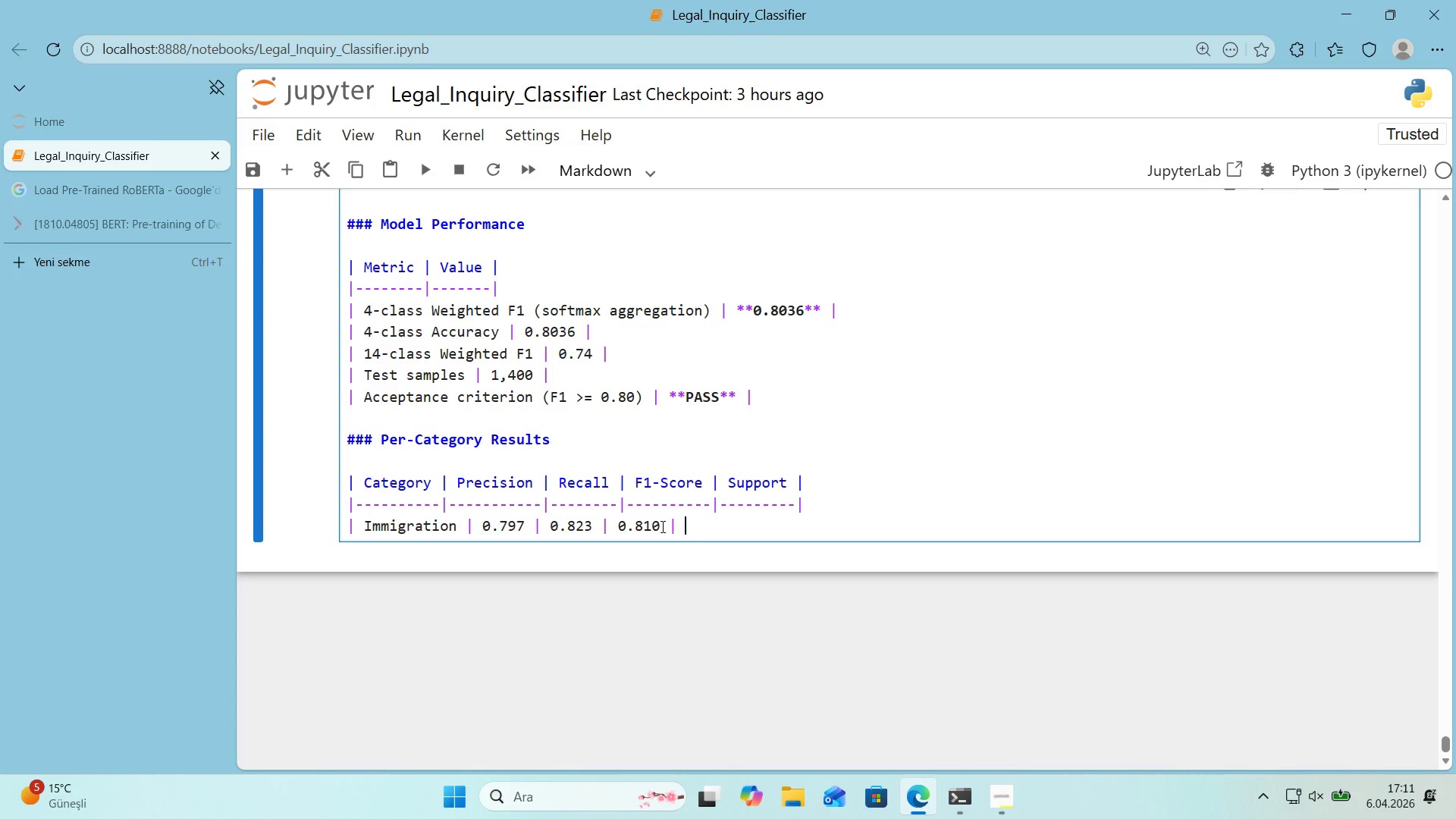 
key(Numpad3)
 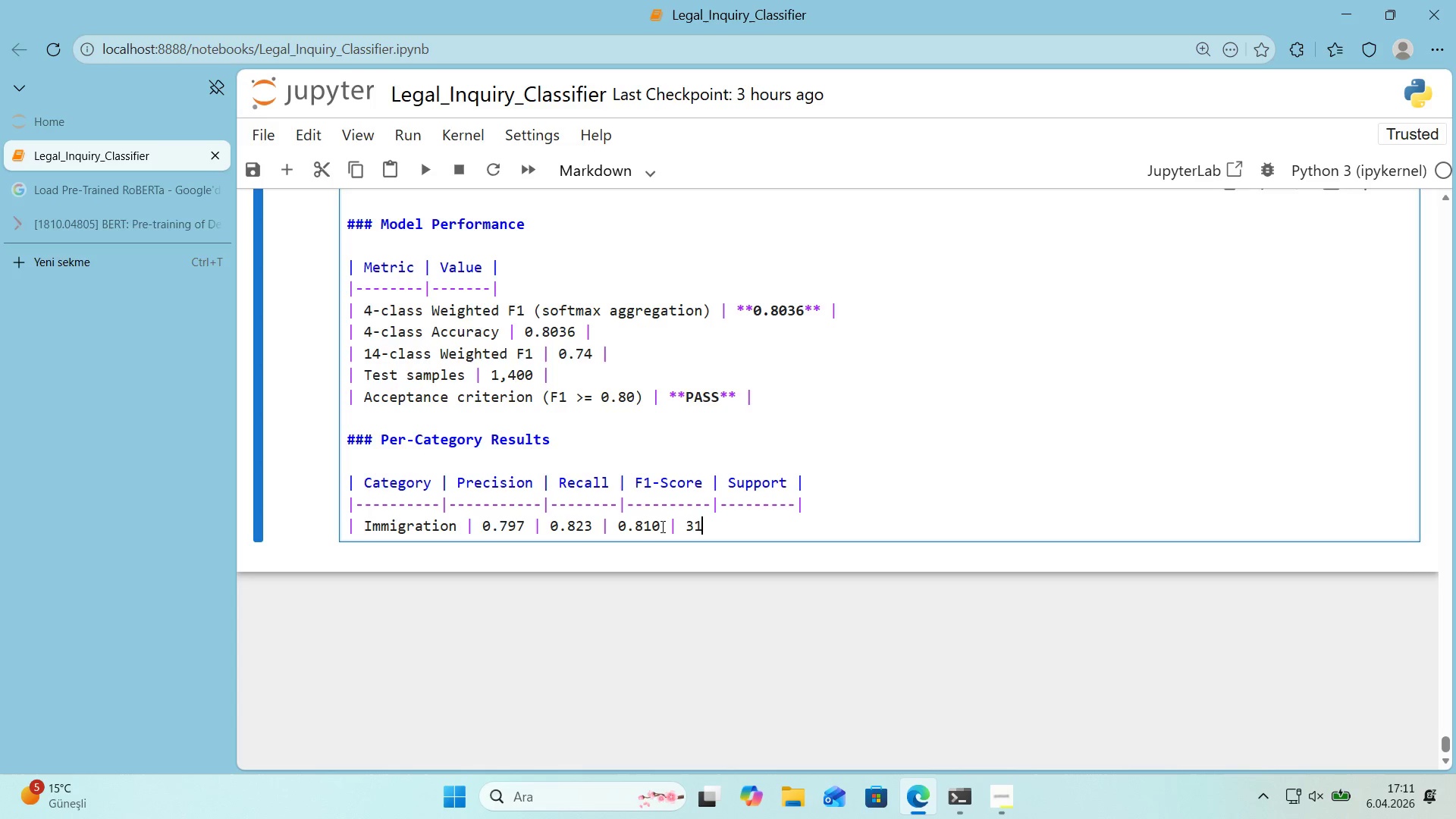 
key(Numpad1)
 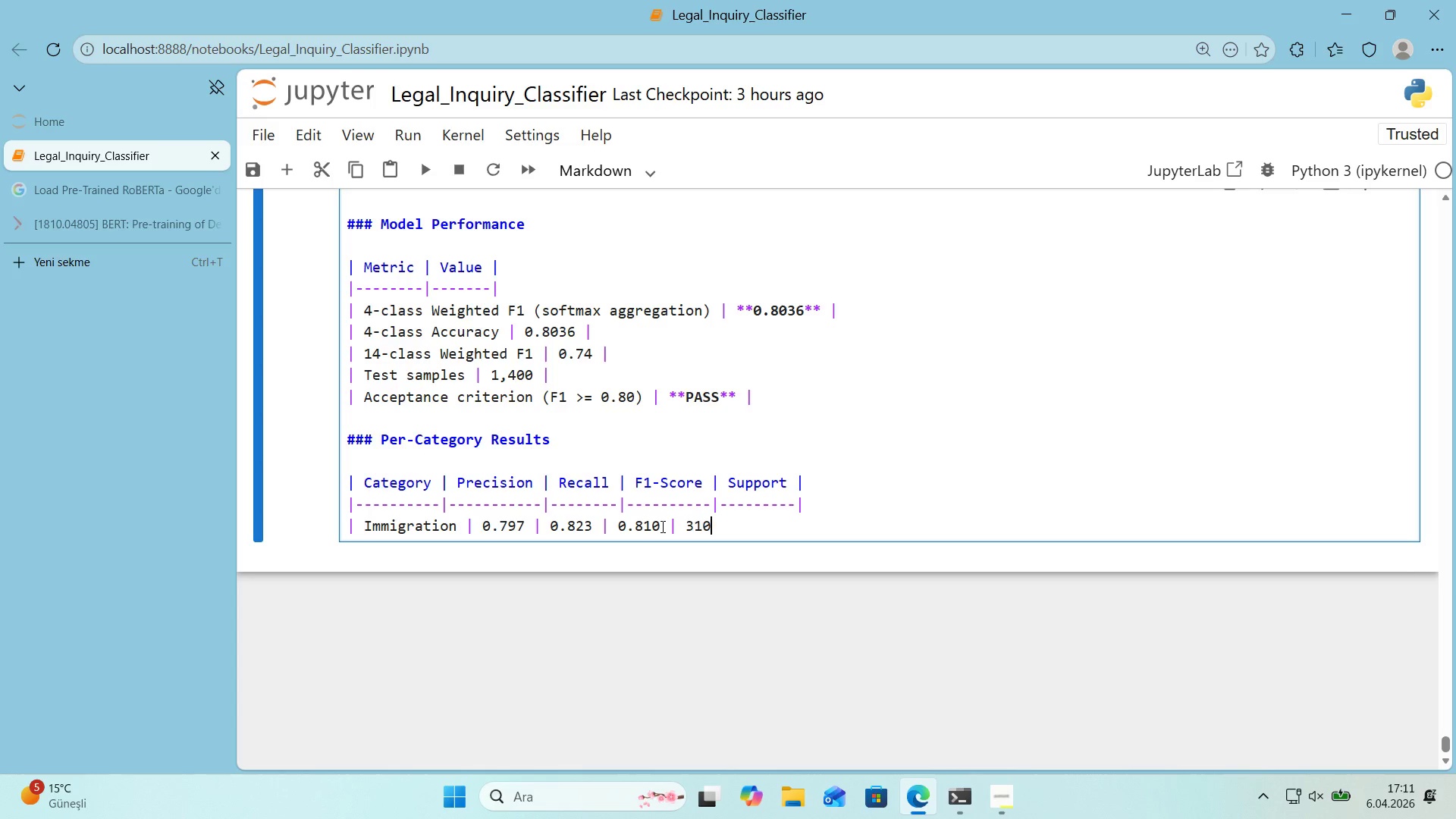 
key(Numpad0)
 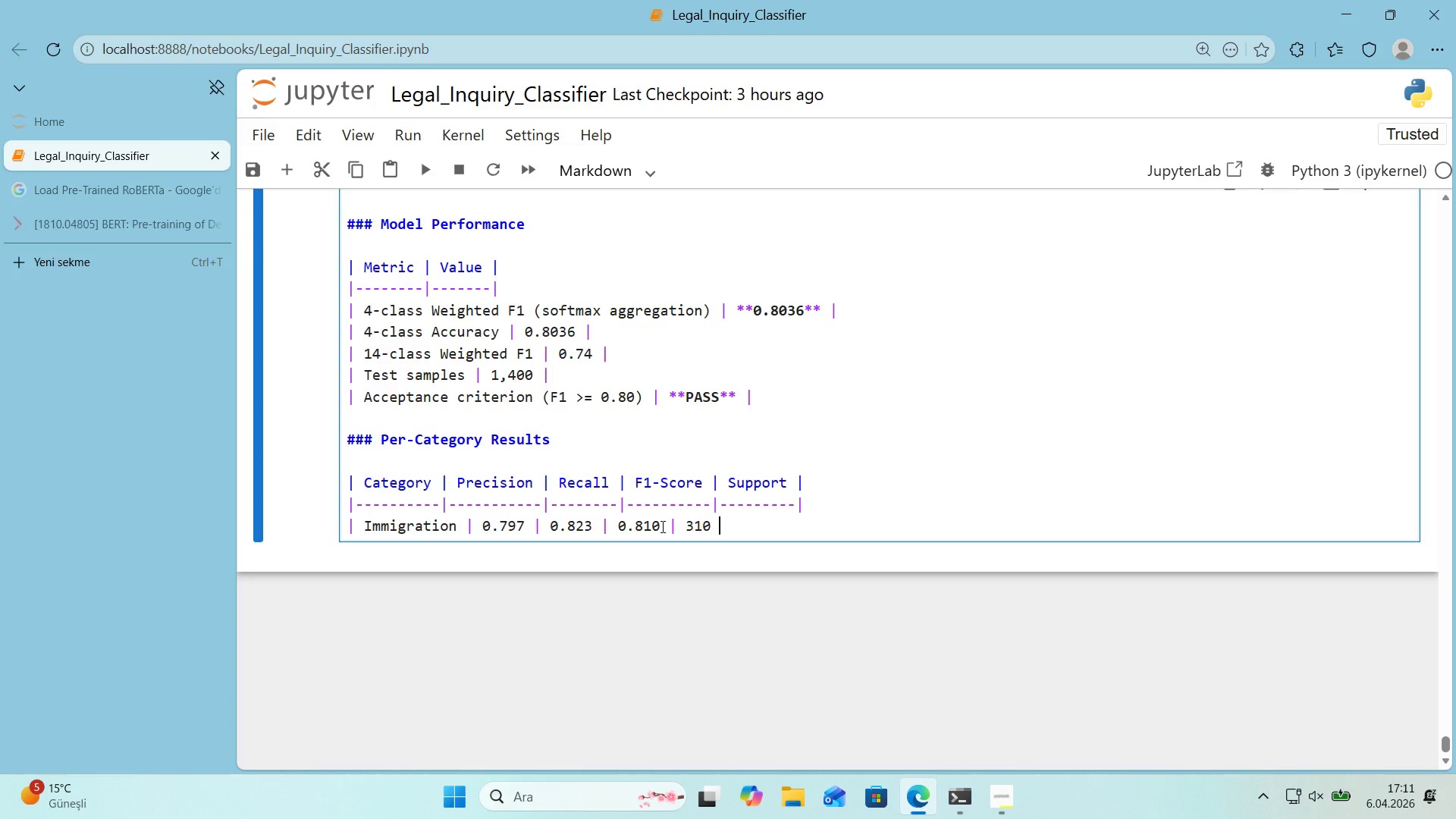 
key(Space)
 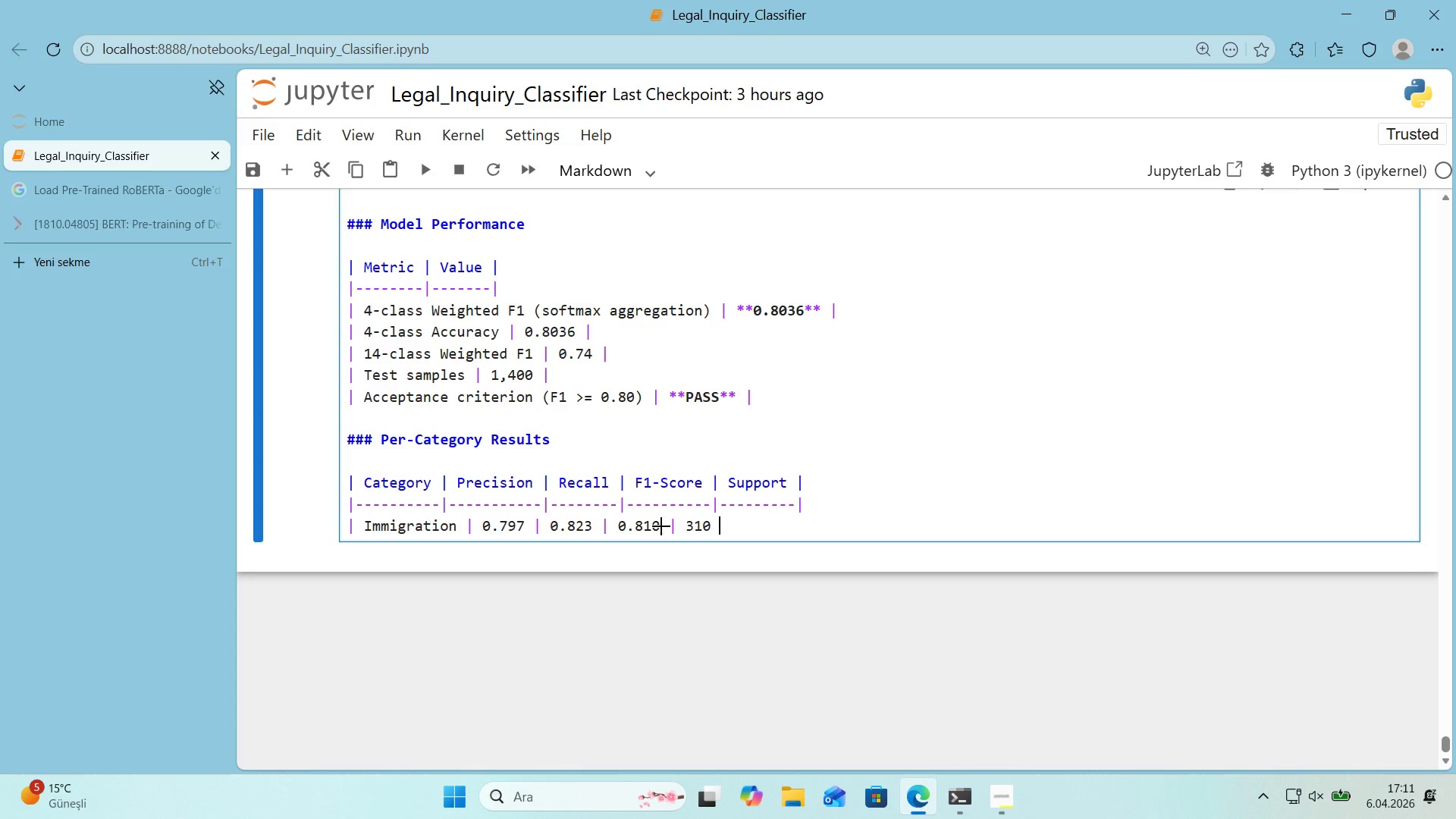 
key(Alt+Control+Minus)
 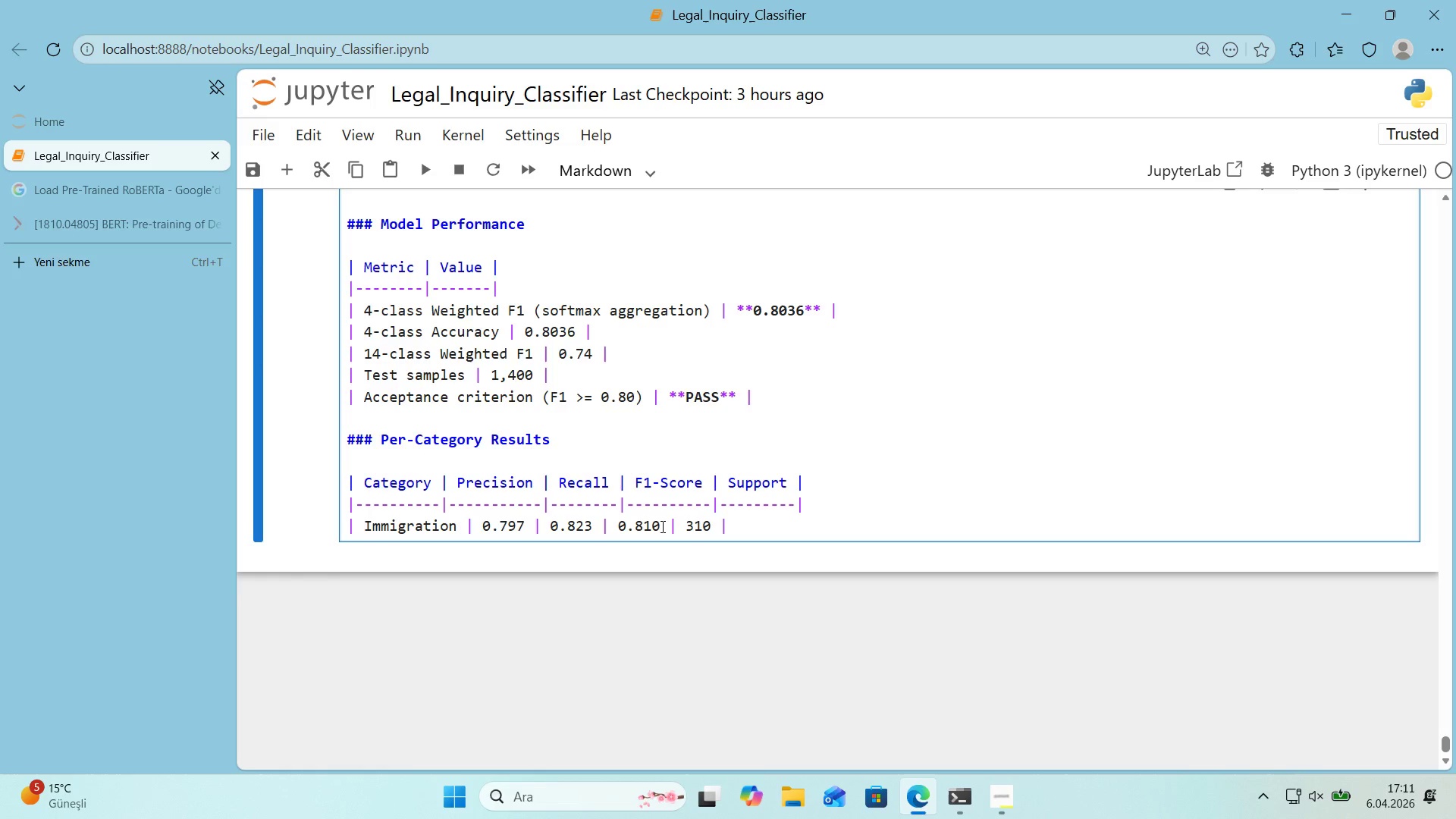 
key(Enter)
 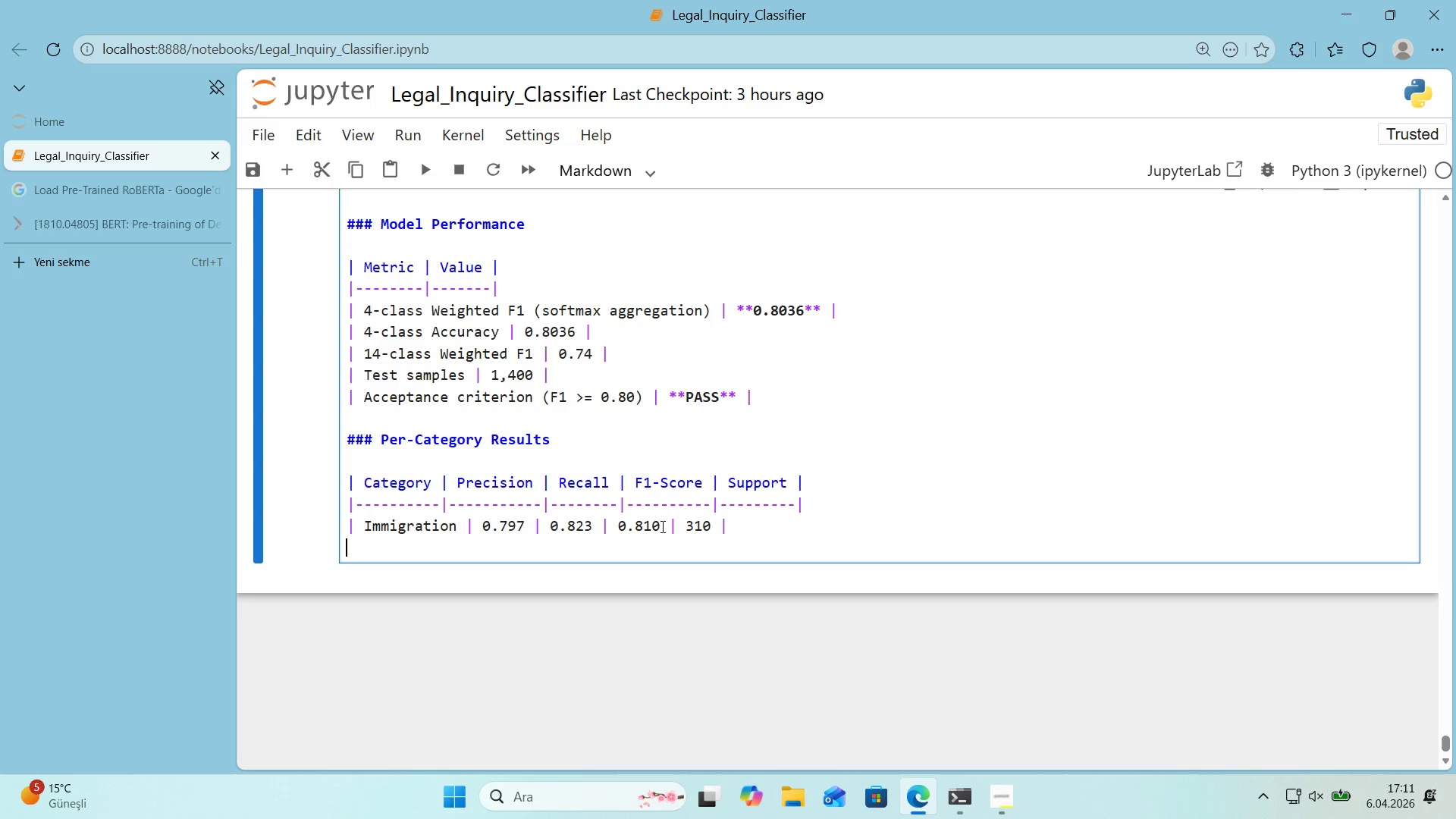 
key(Alt+Control+Minus)
 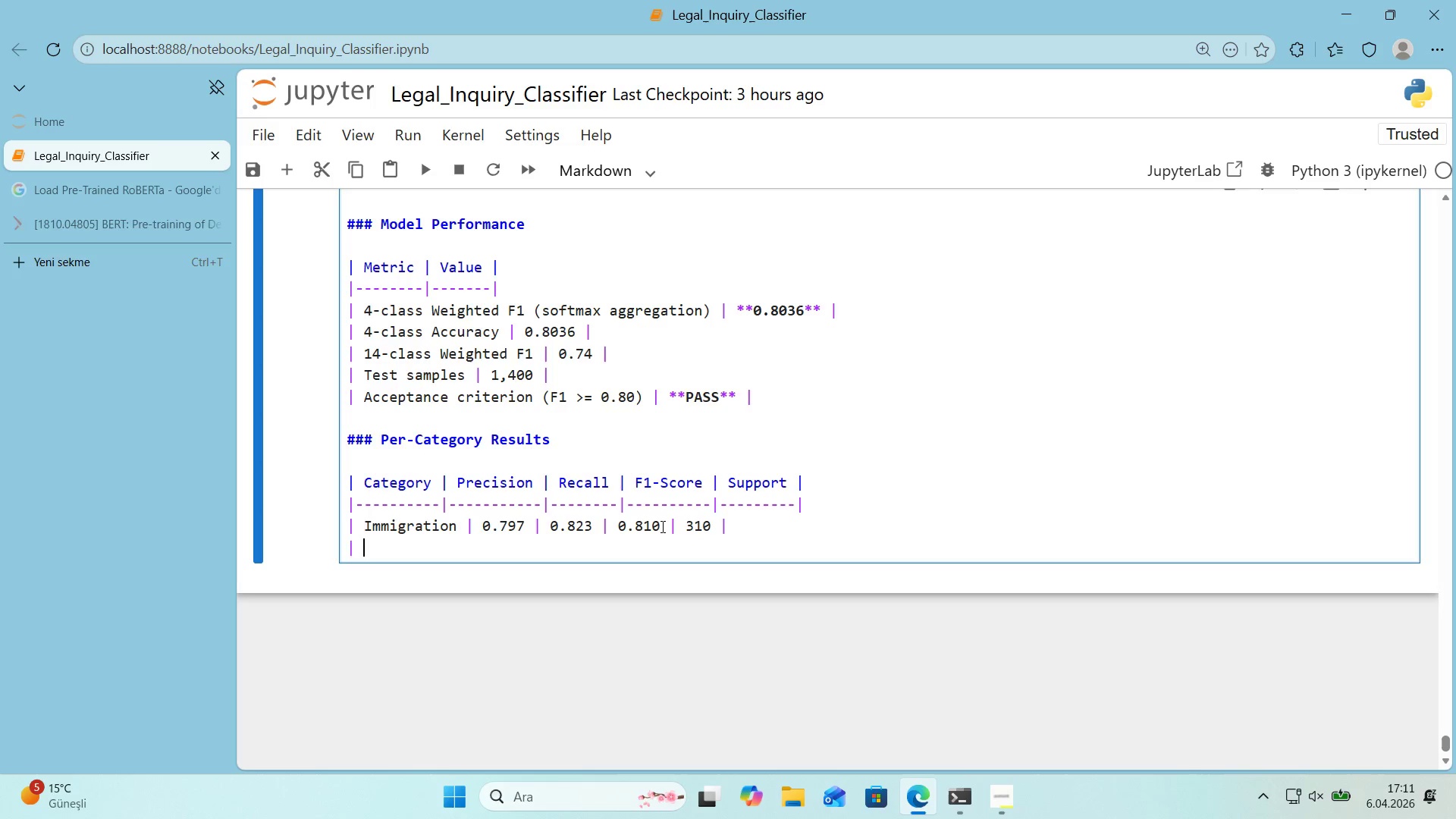 
type( Fam'ly Law )
 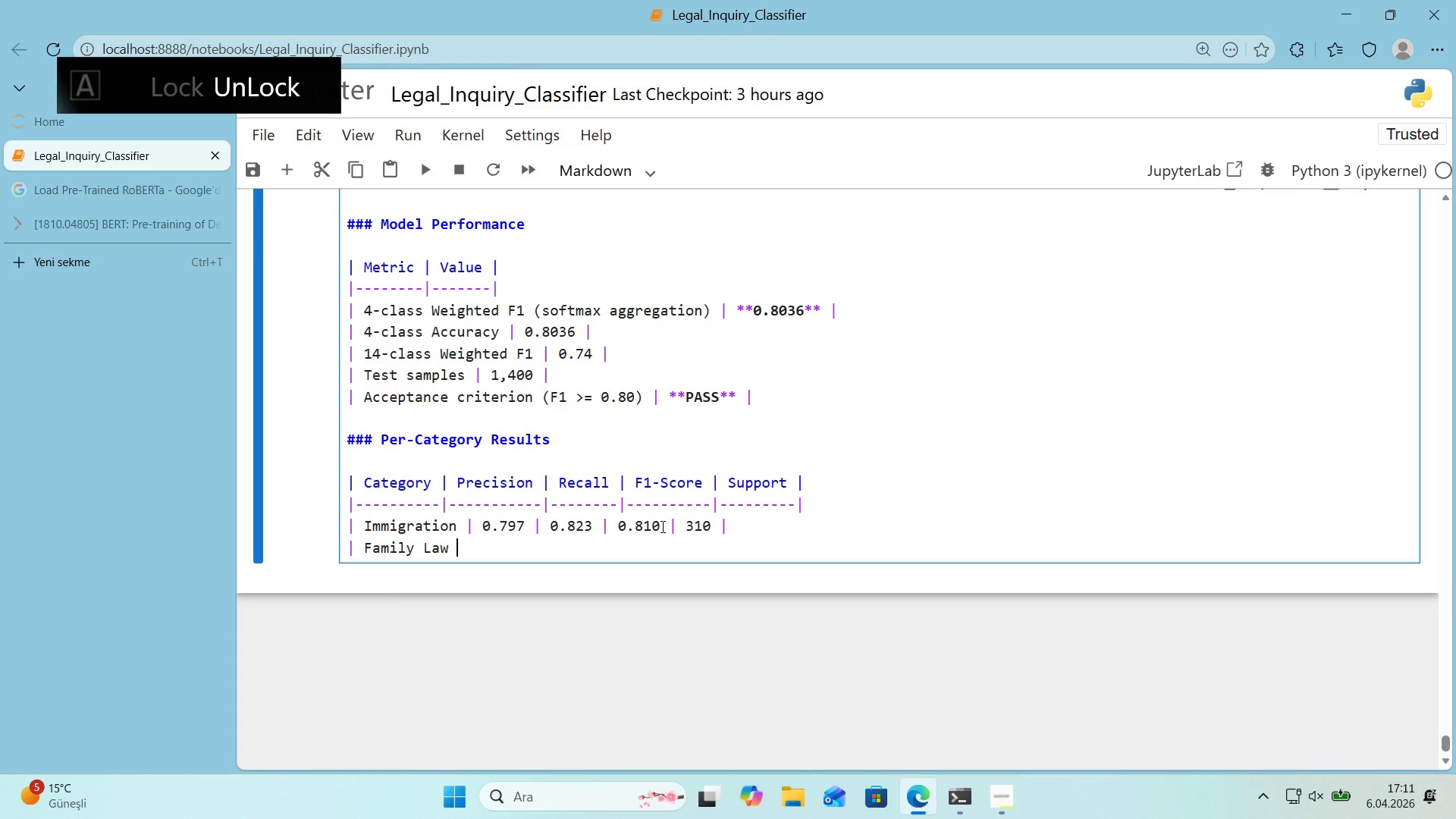 
key(Alt+Control+IntlYen)
 